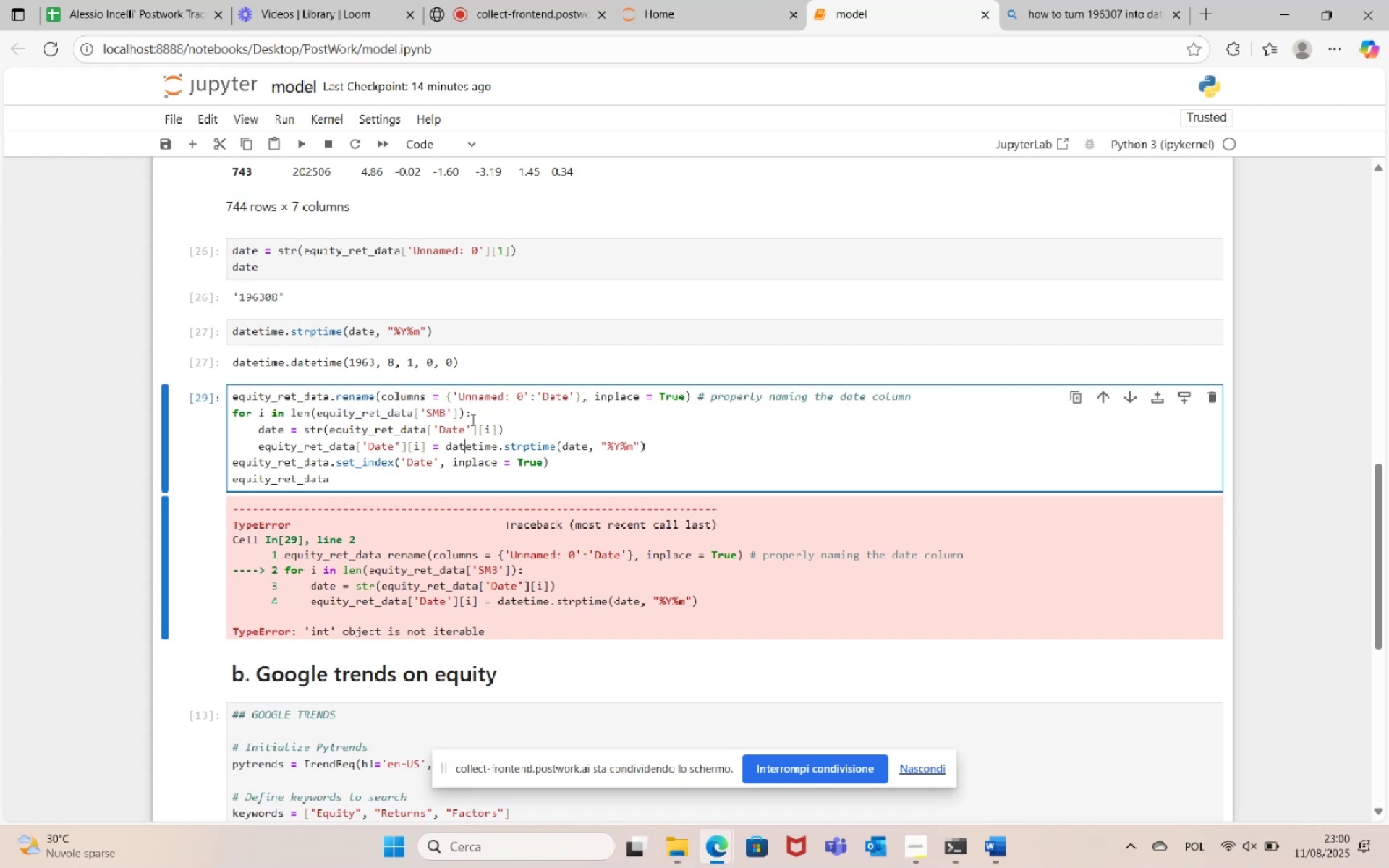 
double_click([502, 326])
 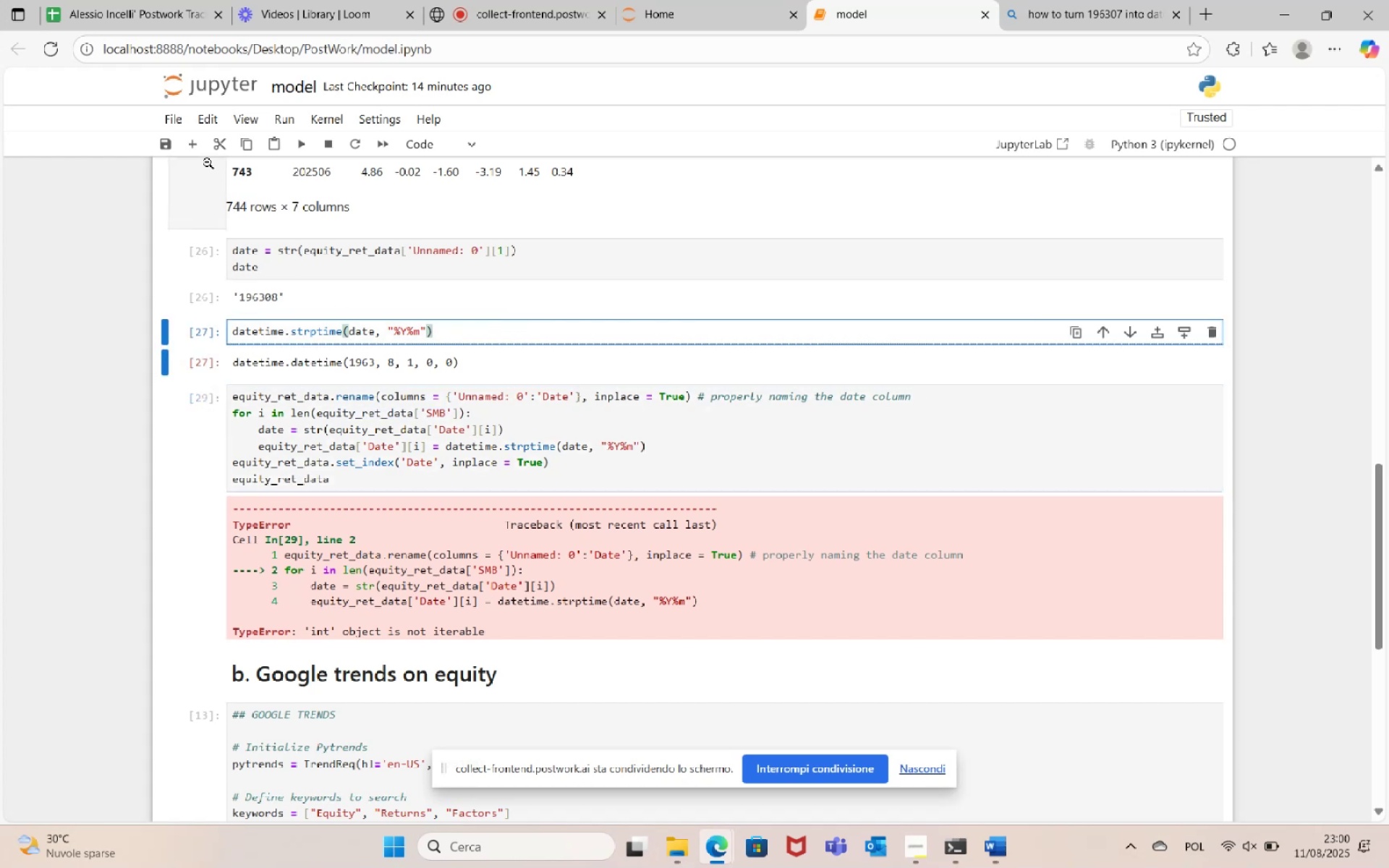 
left_click([199, 146])
 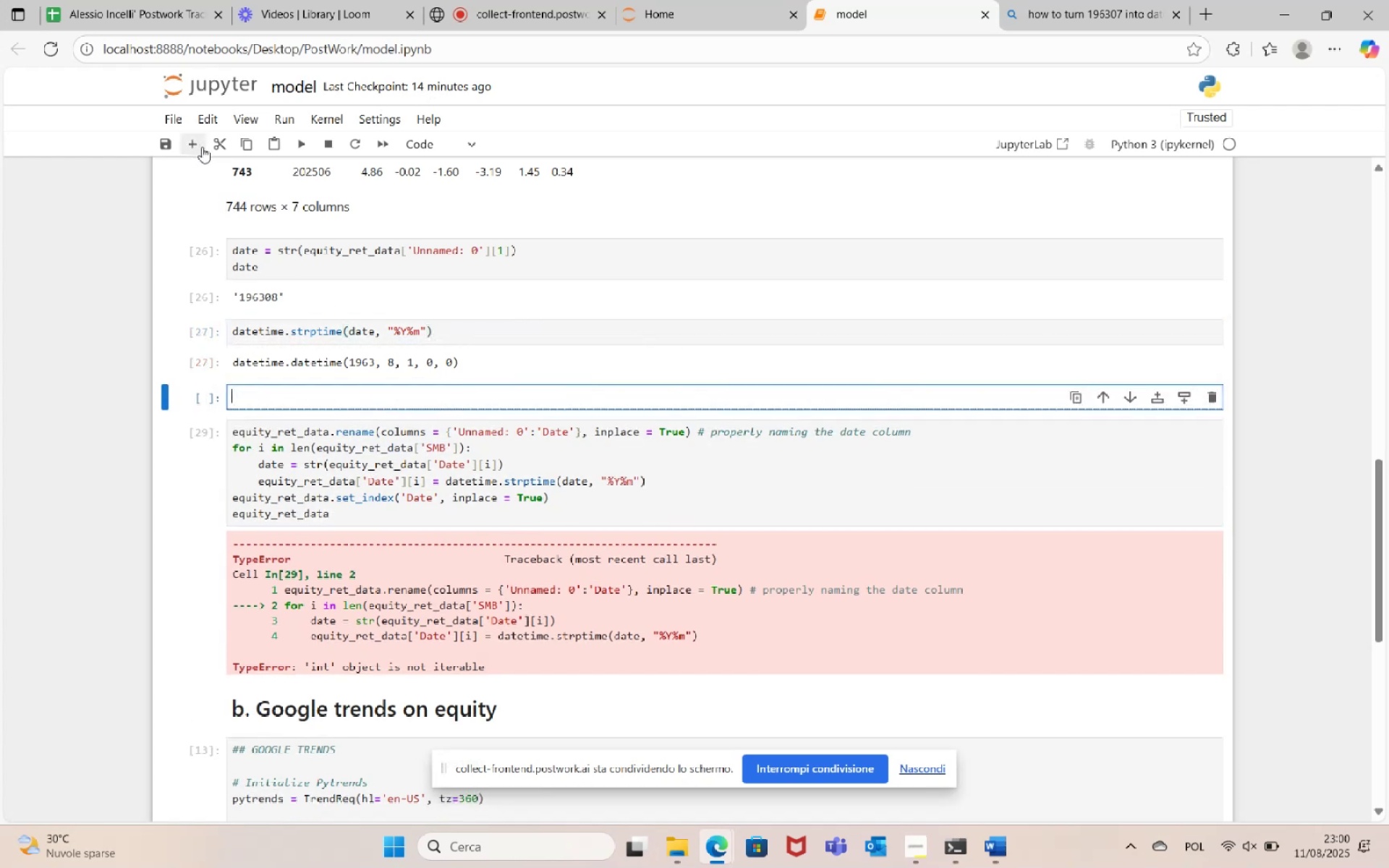 
key(Control+V)
 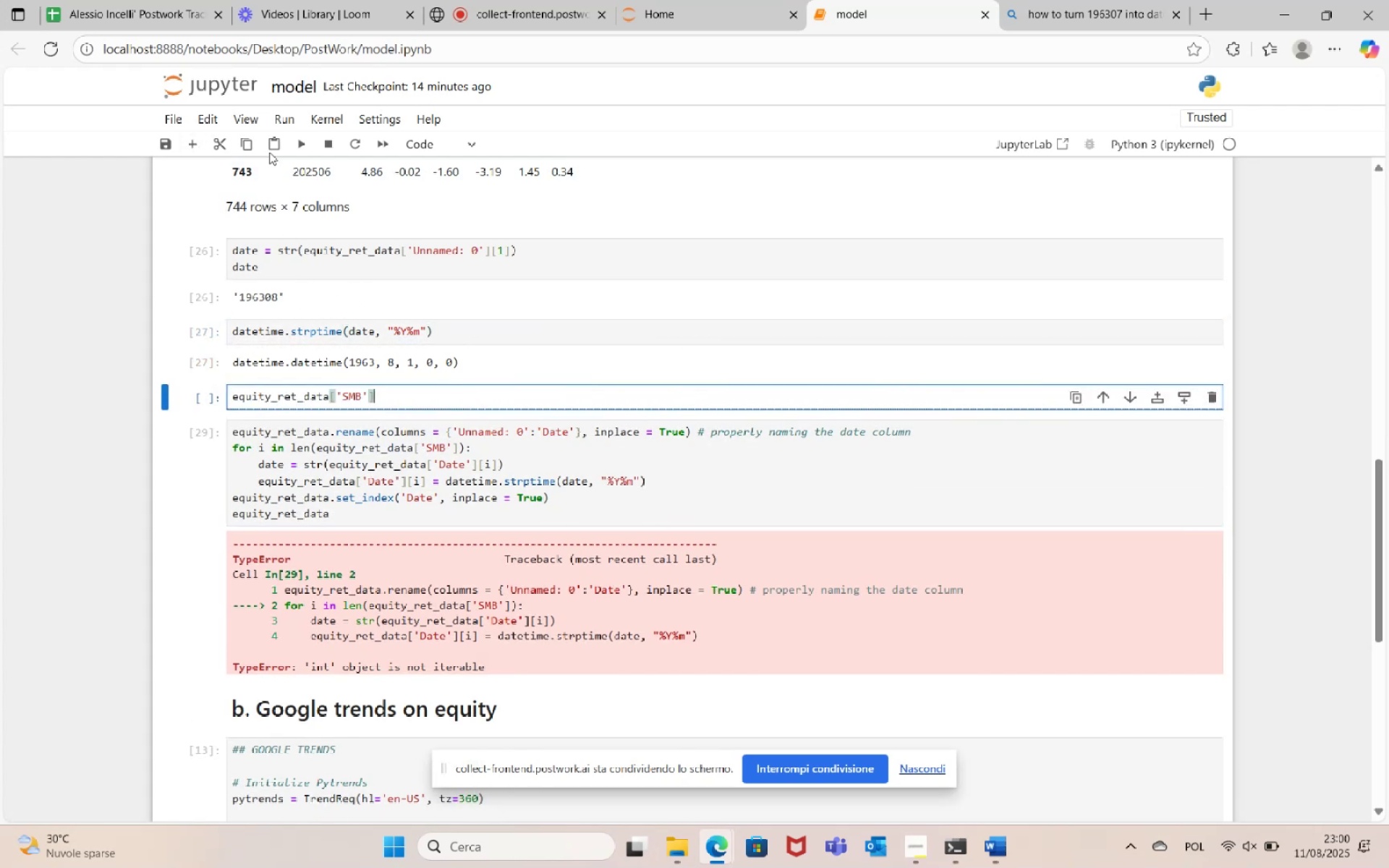 
left_click([299, 146])
 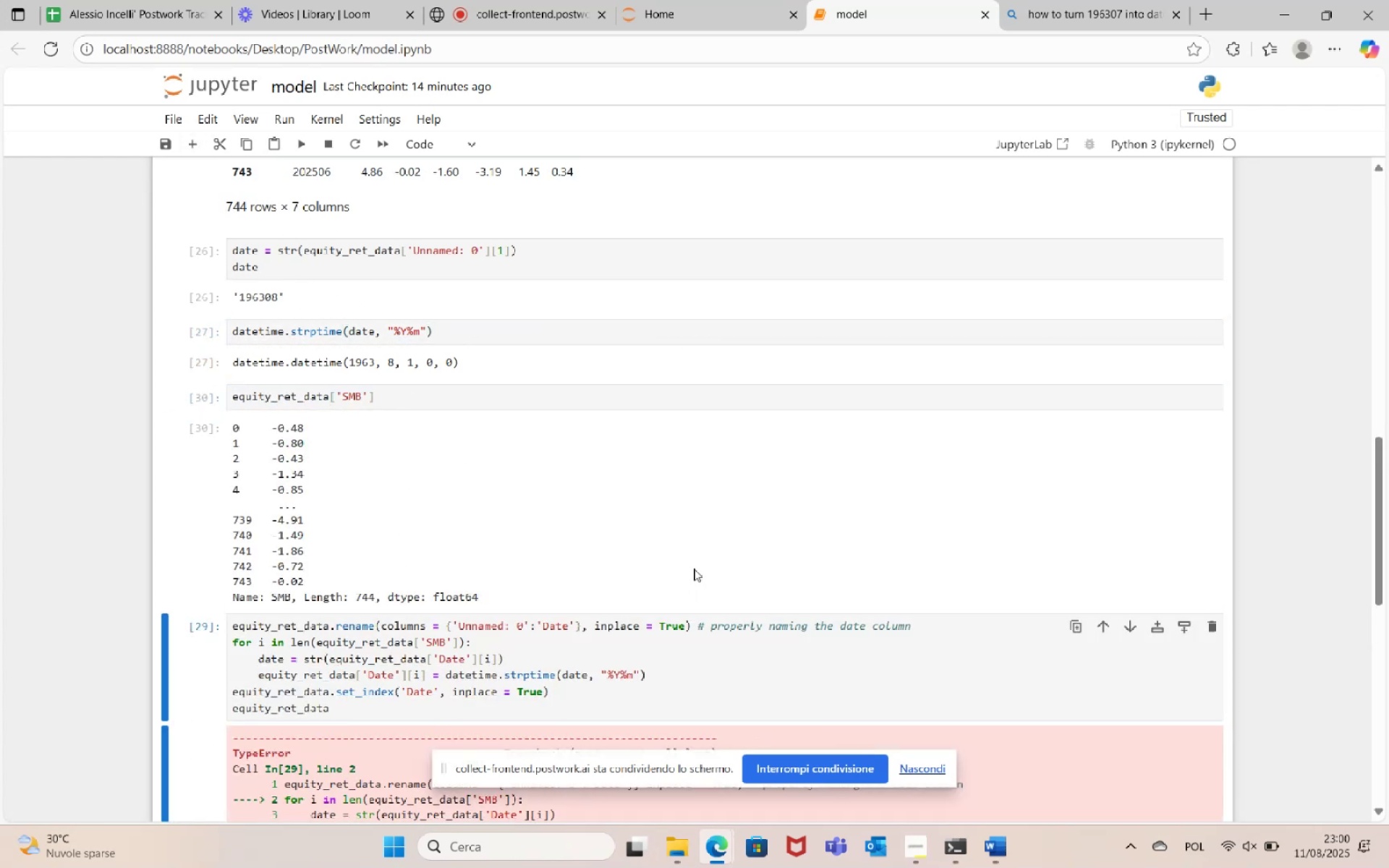 
scroll: coordinate [694, 569], scroll_direction: down, amount: 1.0
 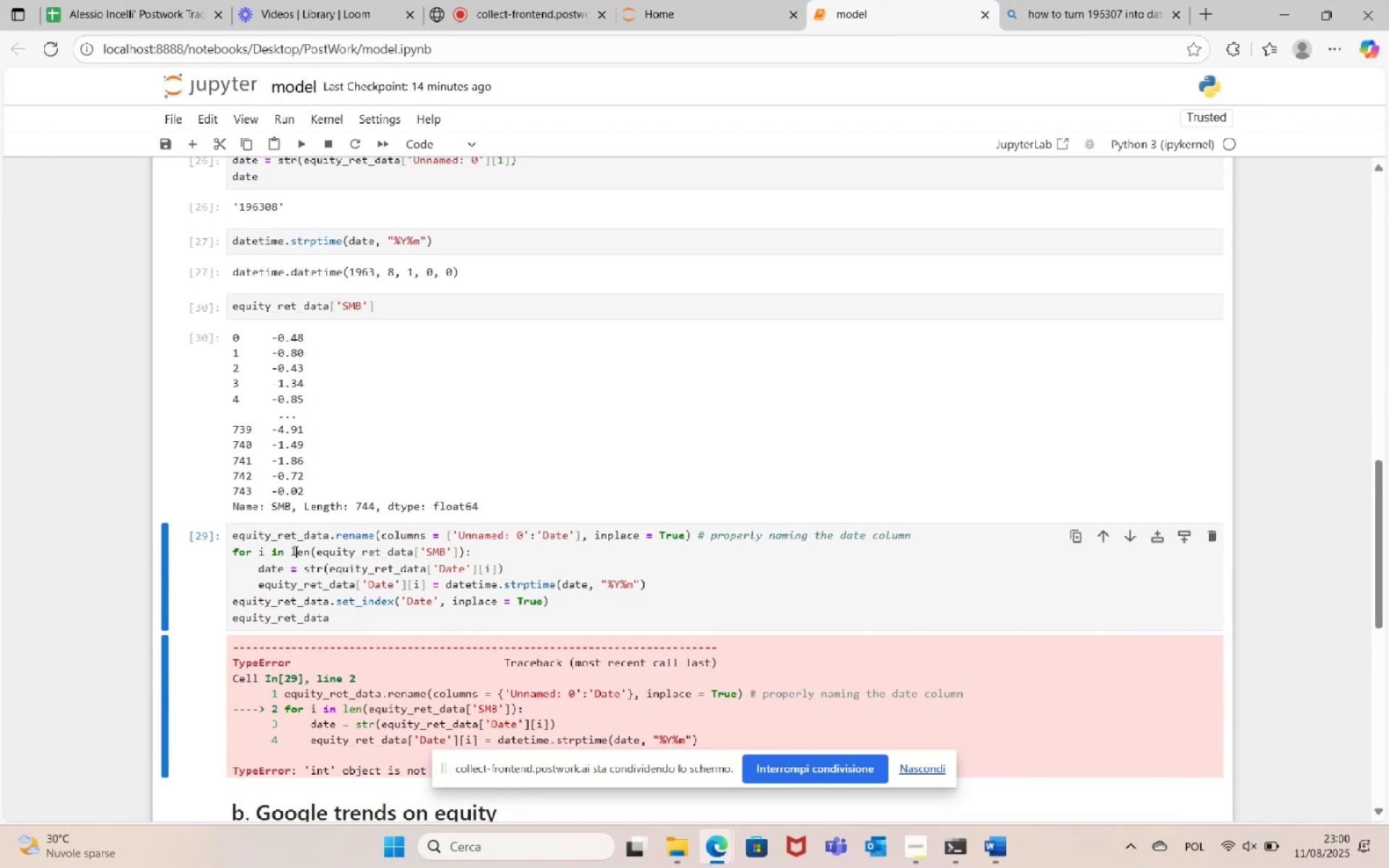 
double_click([298, 552])
 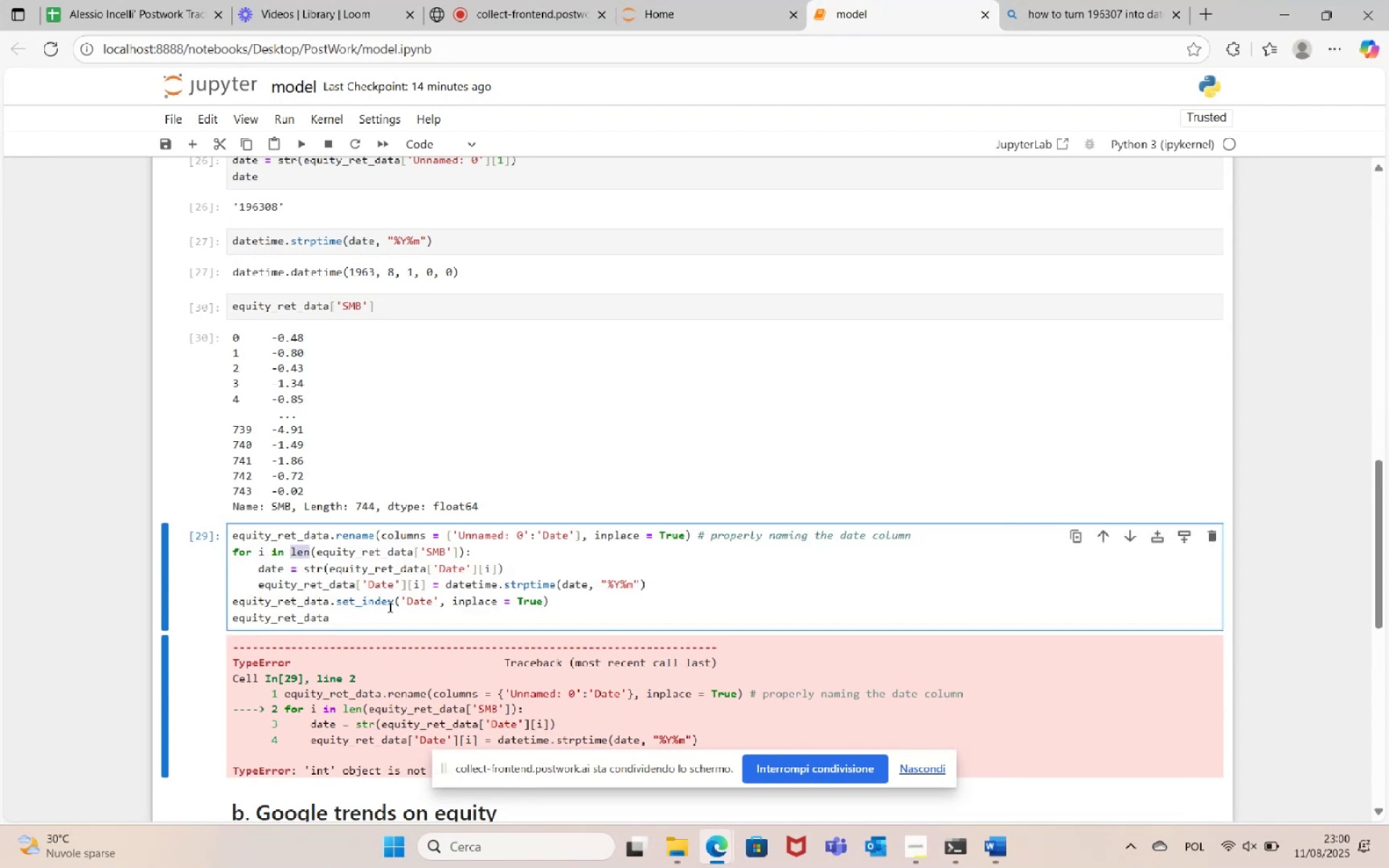 
type(enumerate)
 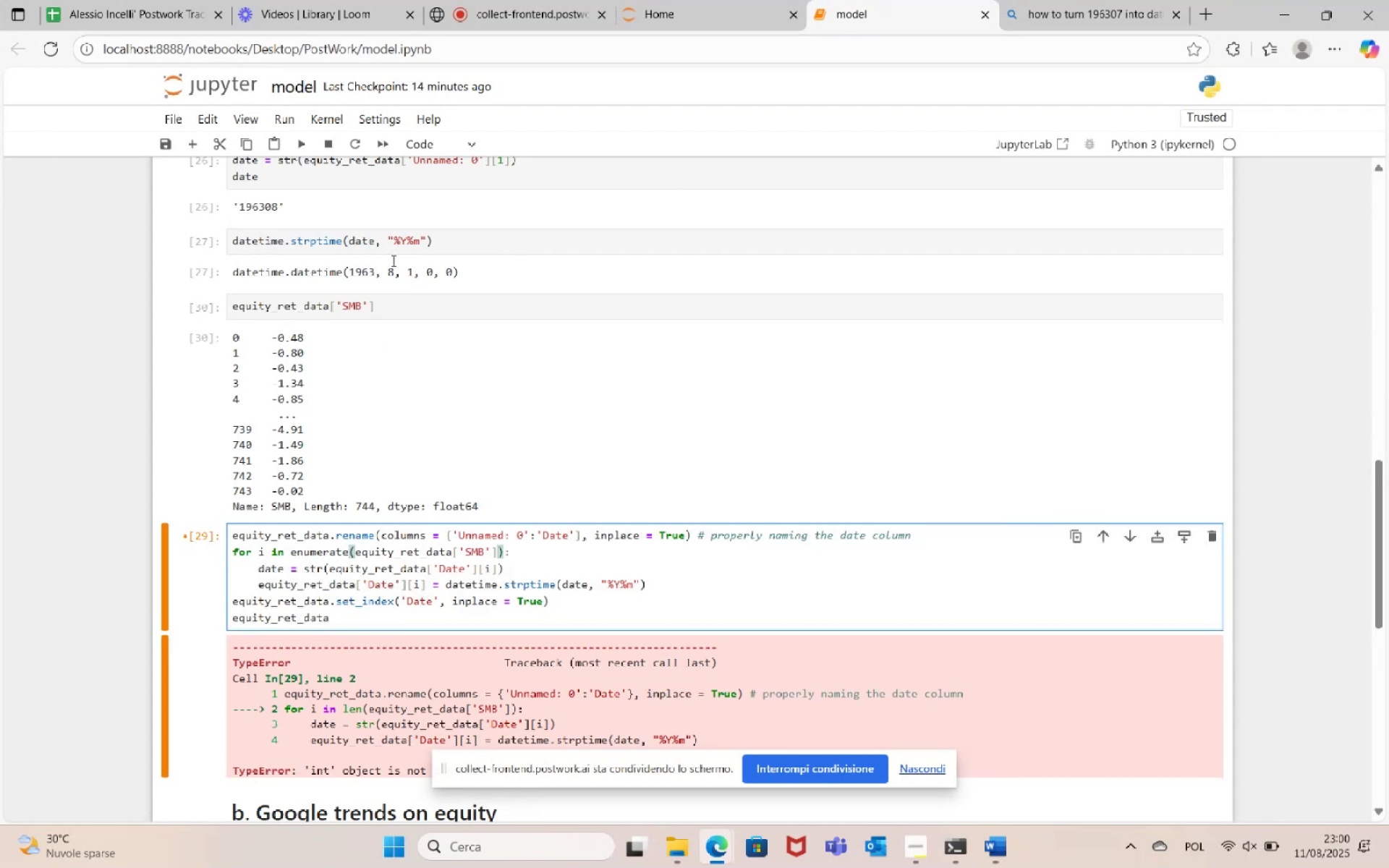 
left_click([305, 149])
 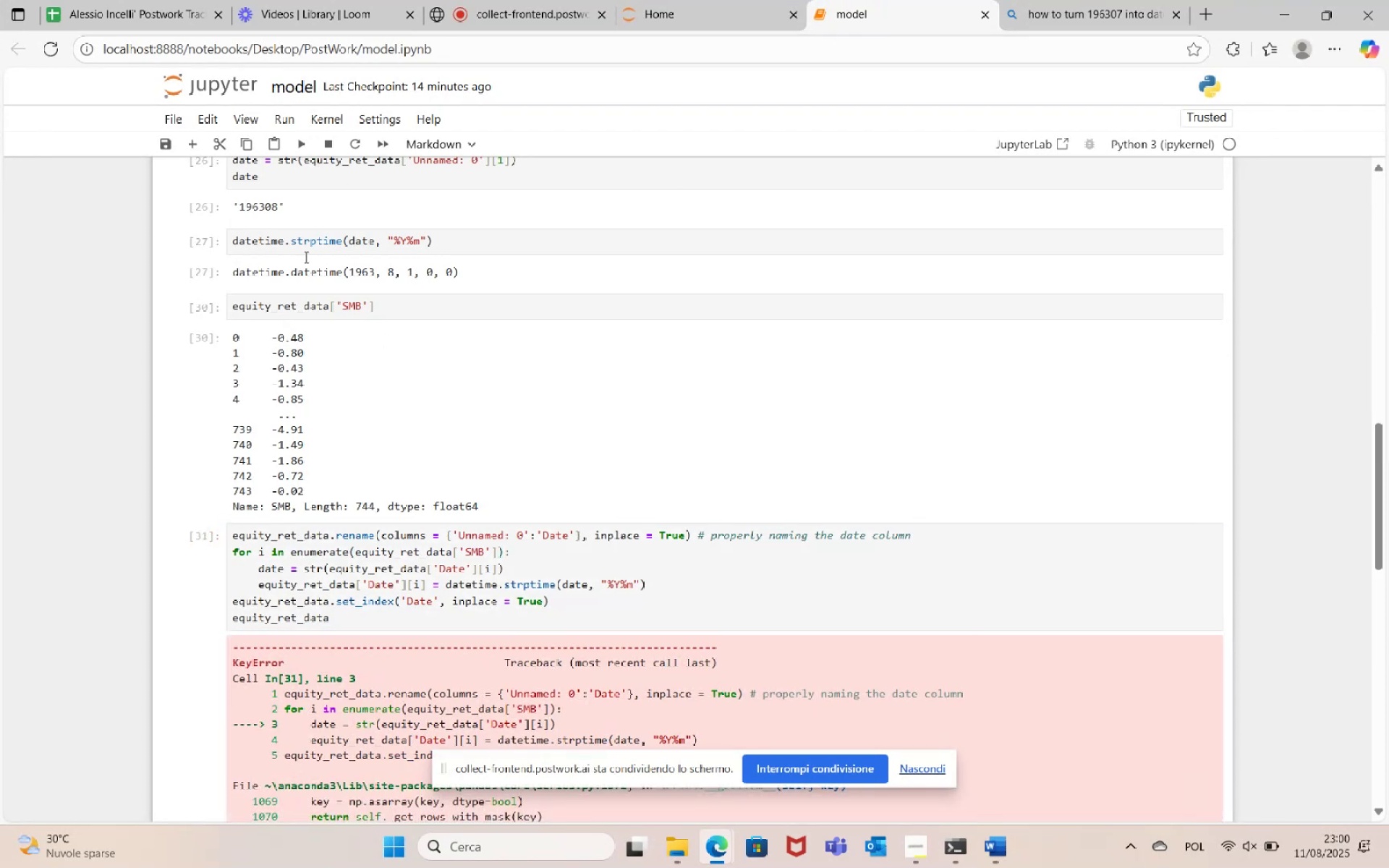 
scroll: coordinate [567, 611], scroll_direction: down, amount: 5.0
 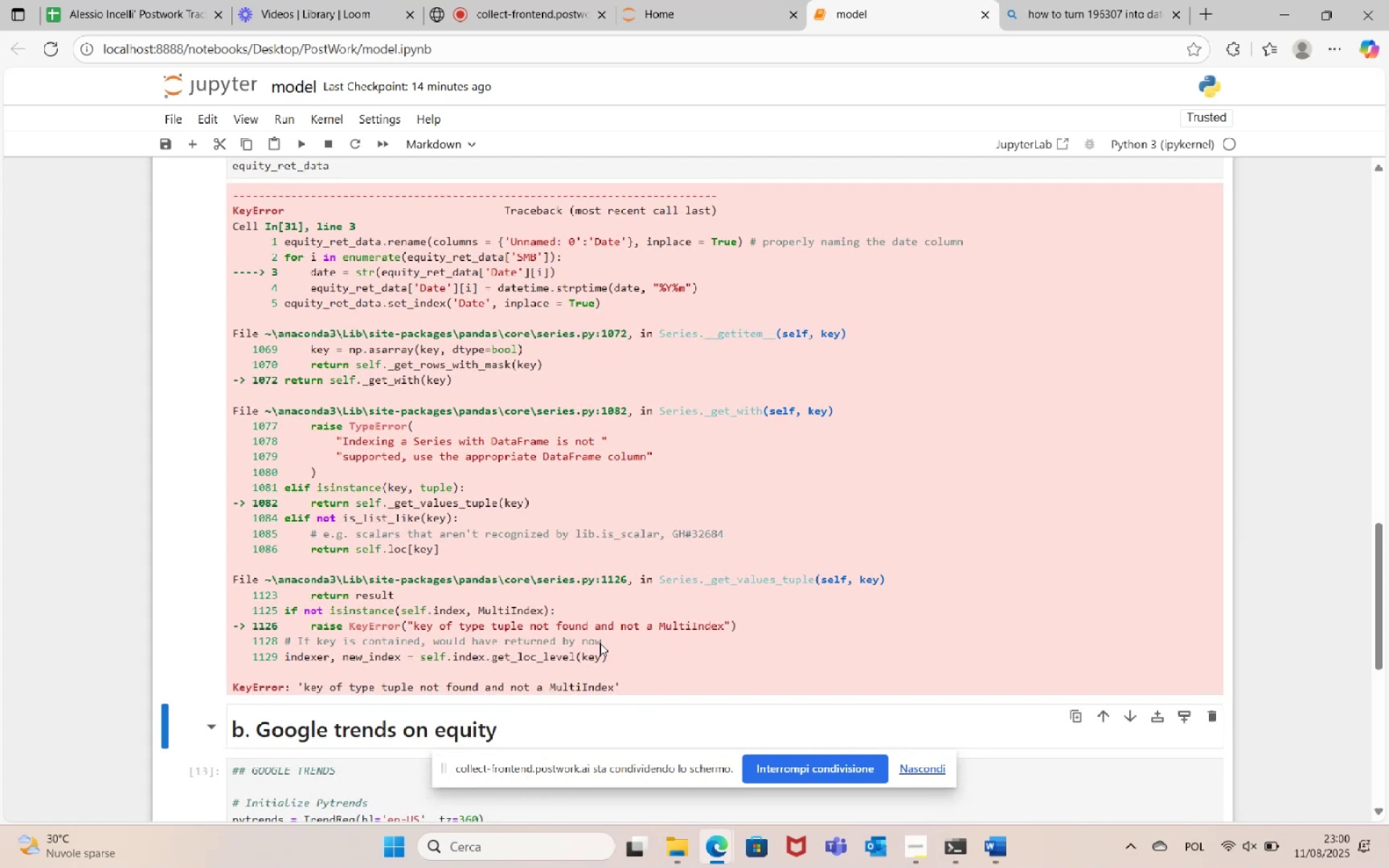 
scroll: coordinate [591, 634], scroll_direction: up, amount: 4.0
 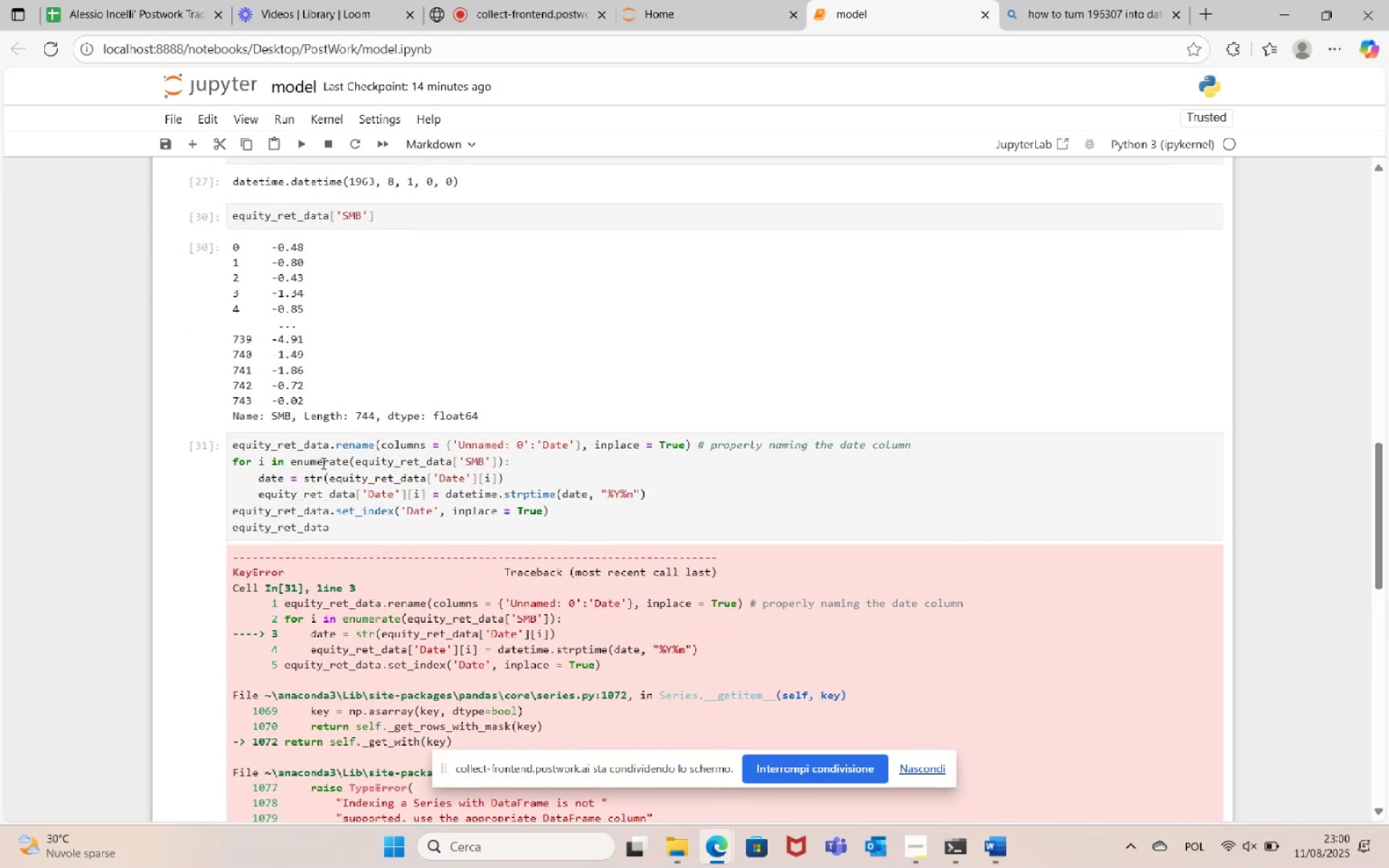 
double_click([323, 463])
 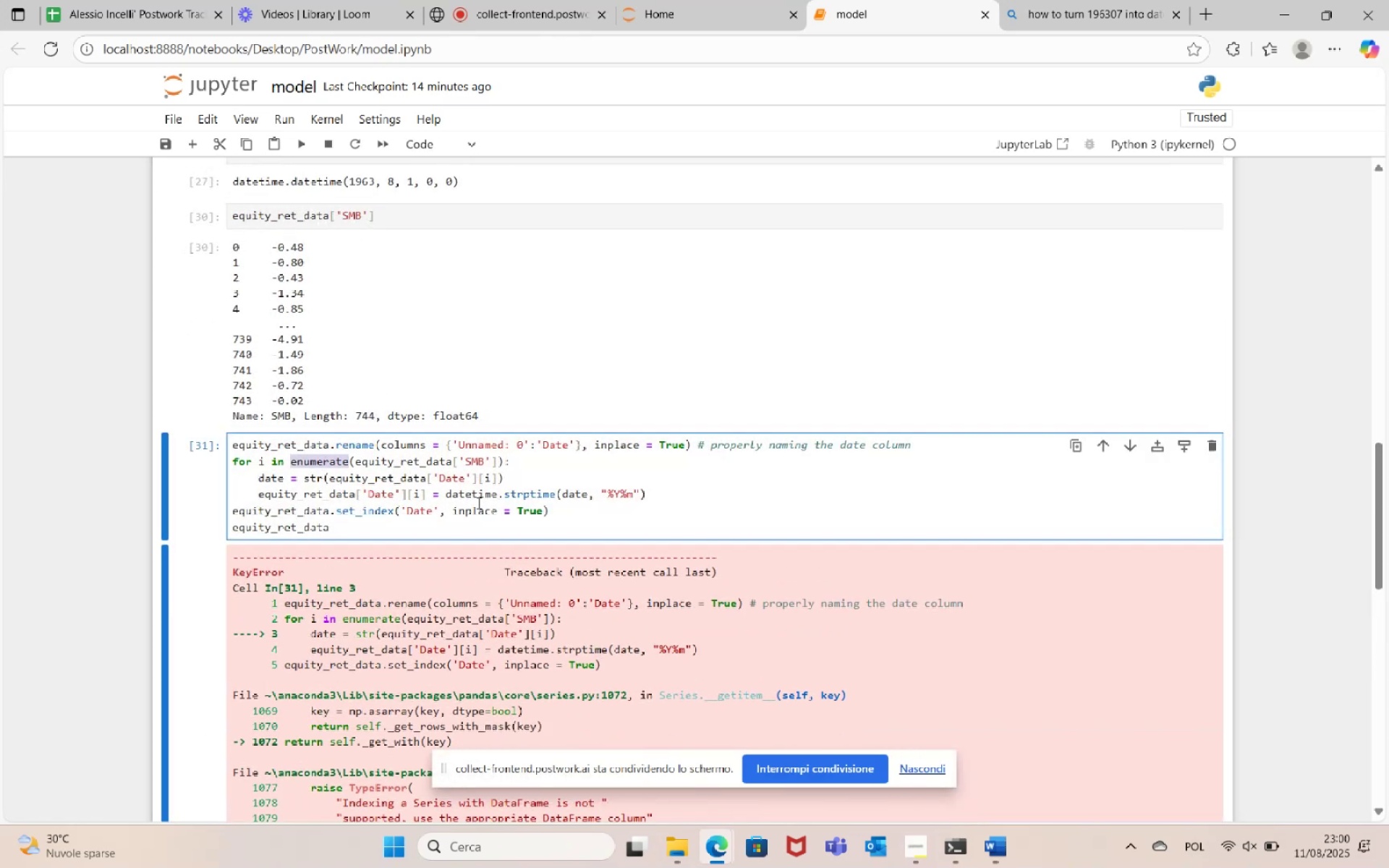 
type(len)
 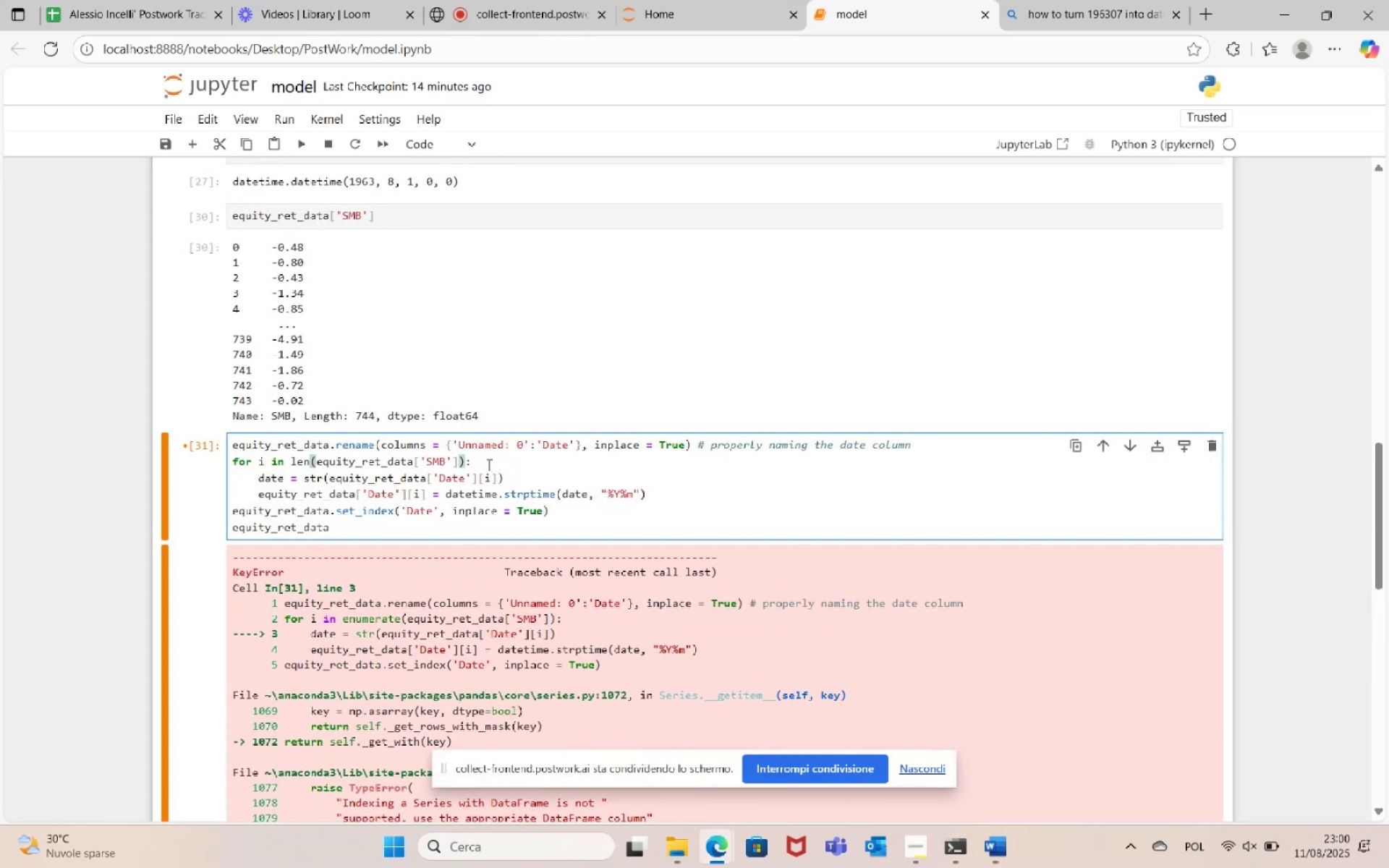 
scroll: coordinate [544, 476], scroll_direction: up, amount: 4.0
 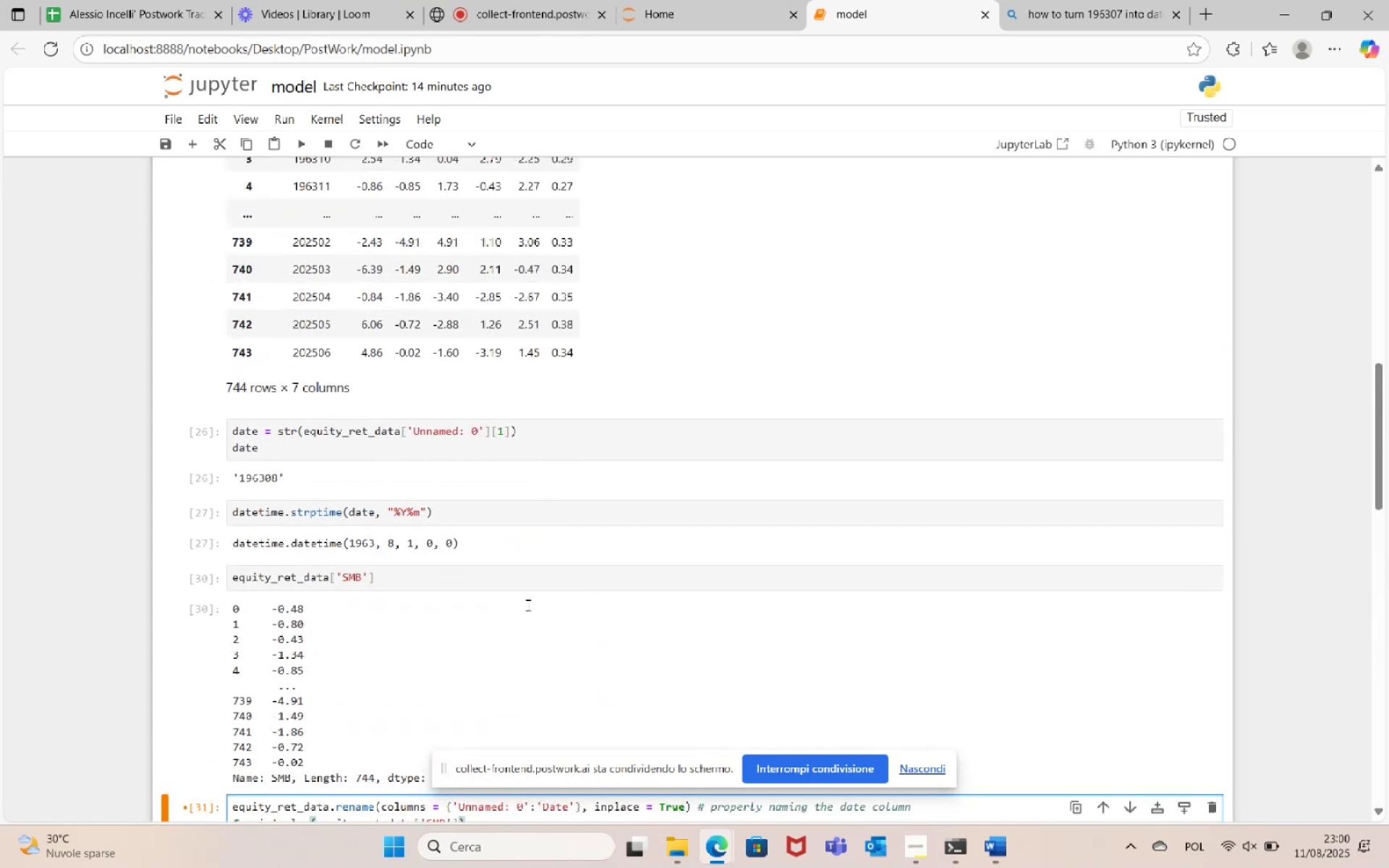 
scroll: coordinate [519, 618], scroll_direction: down, amount: 3.0
 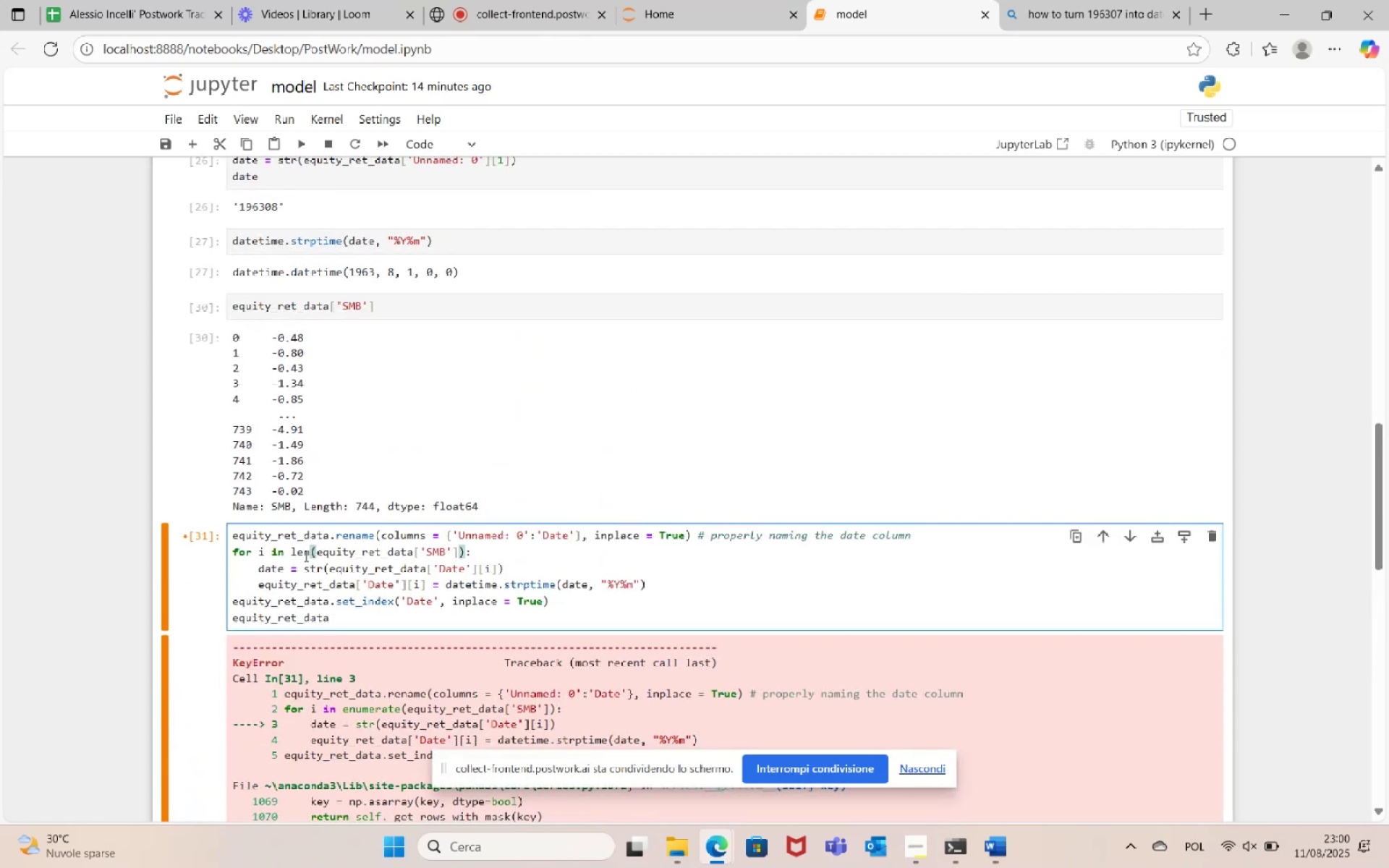 
double_click([300, 552])
 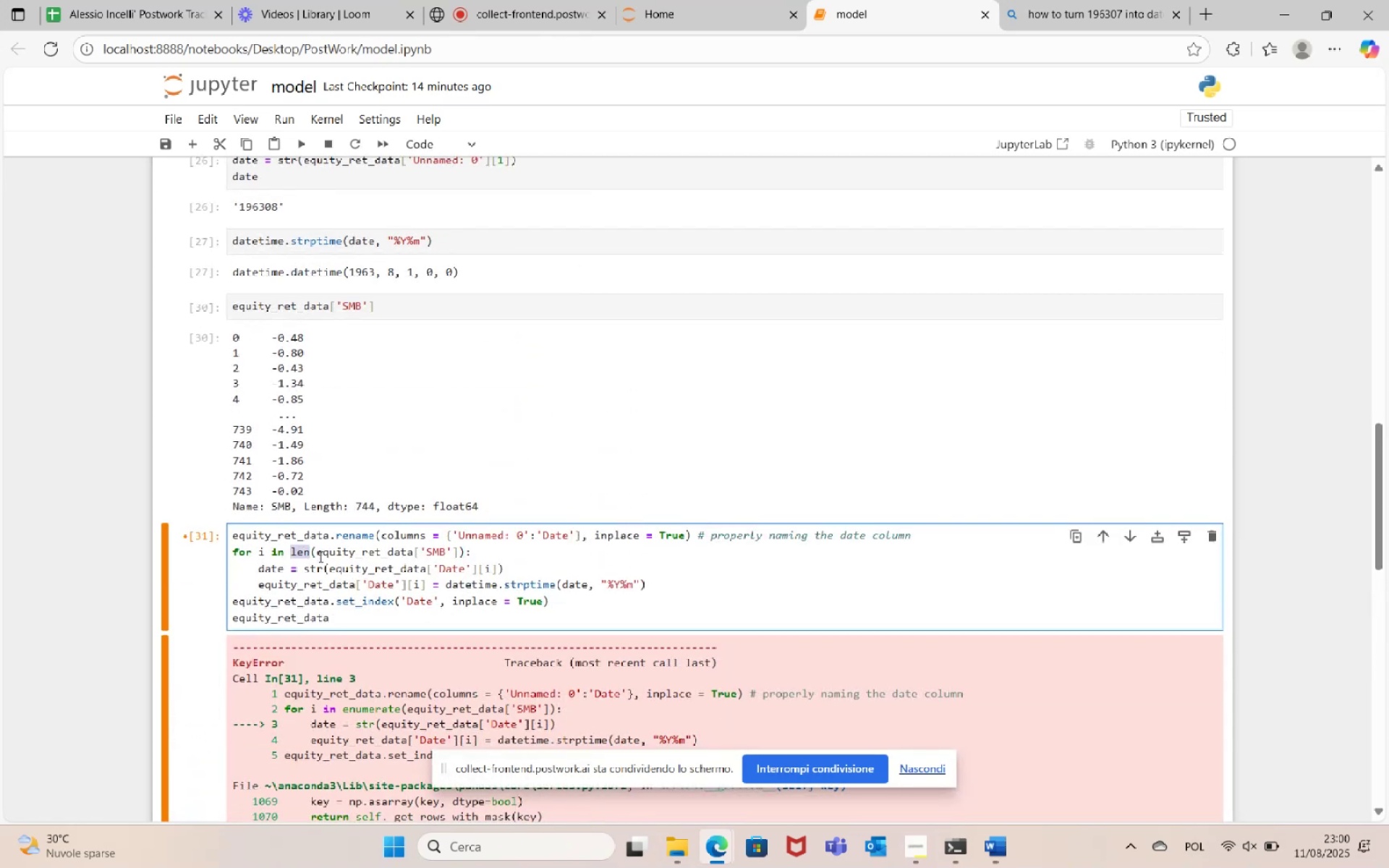 
type(nrows)
 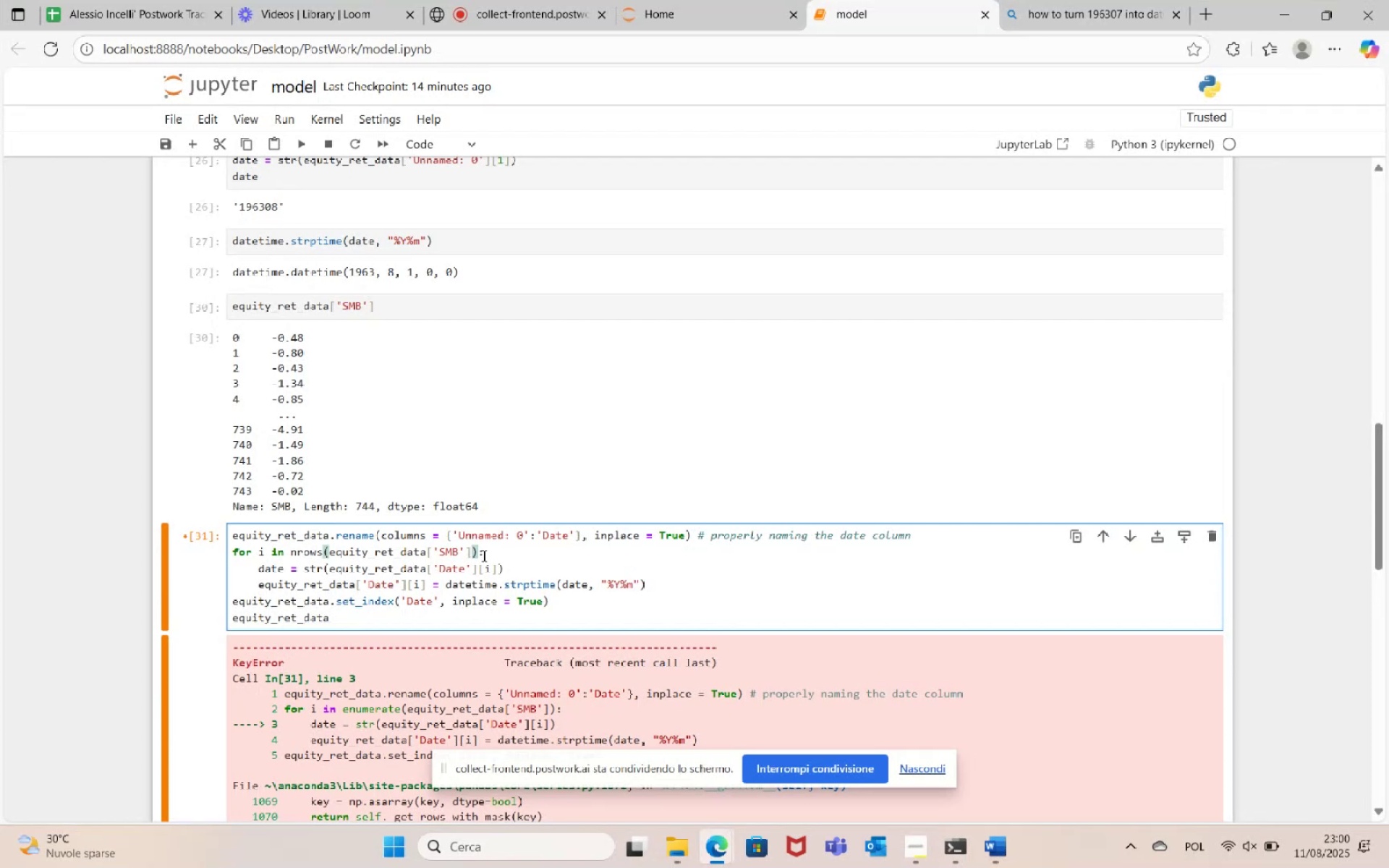 
left_click([471, 553])
 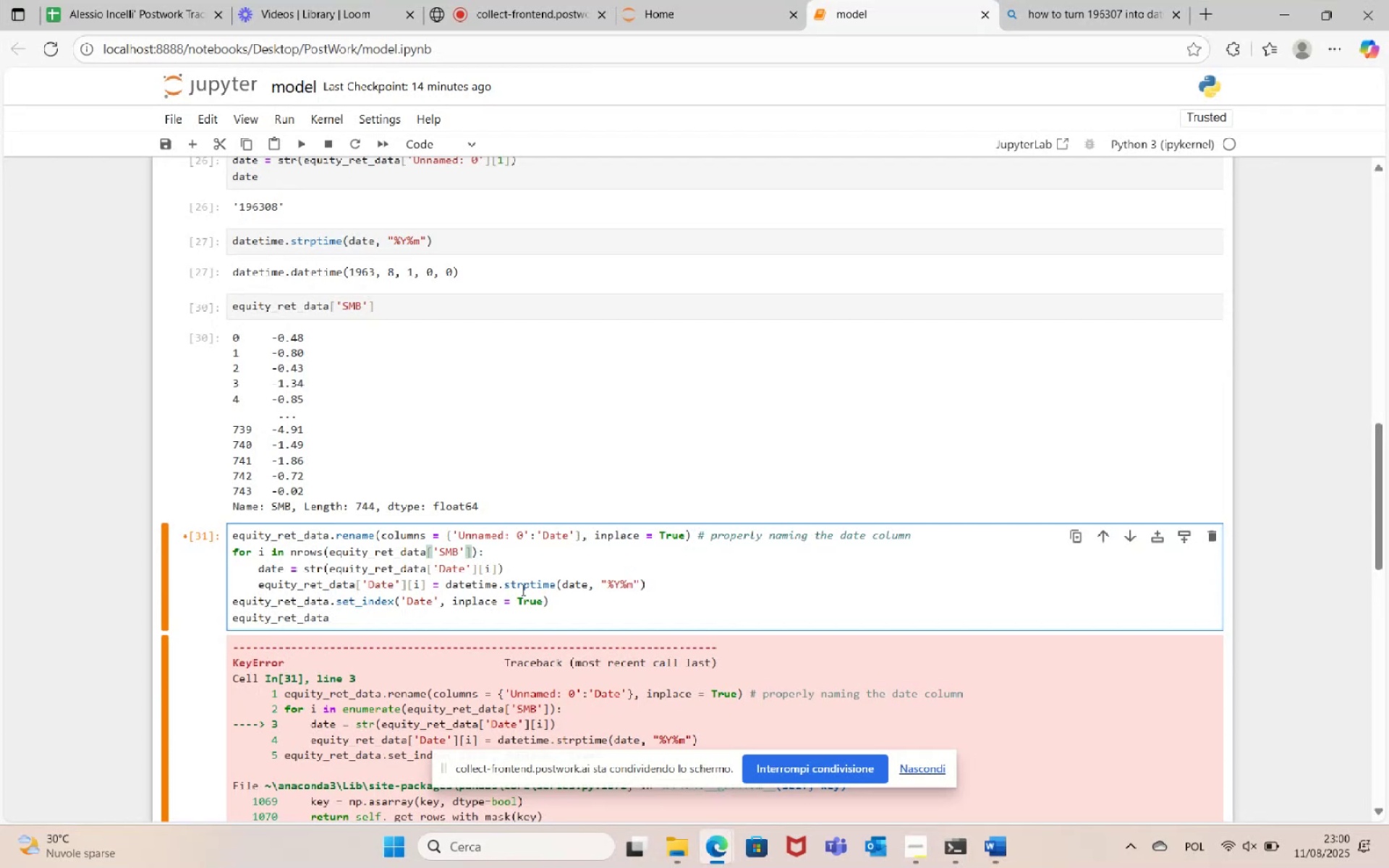 
key(Backspace)
 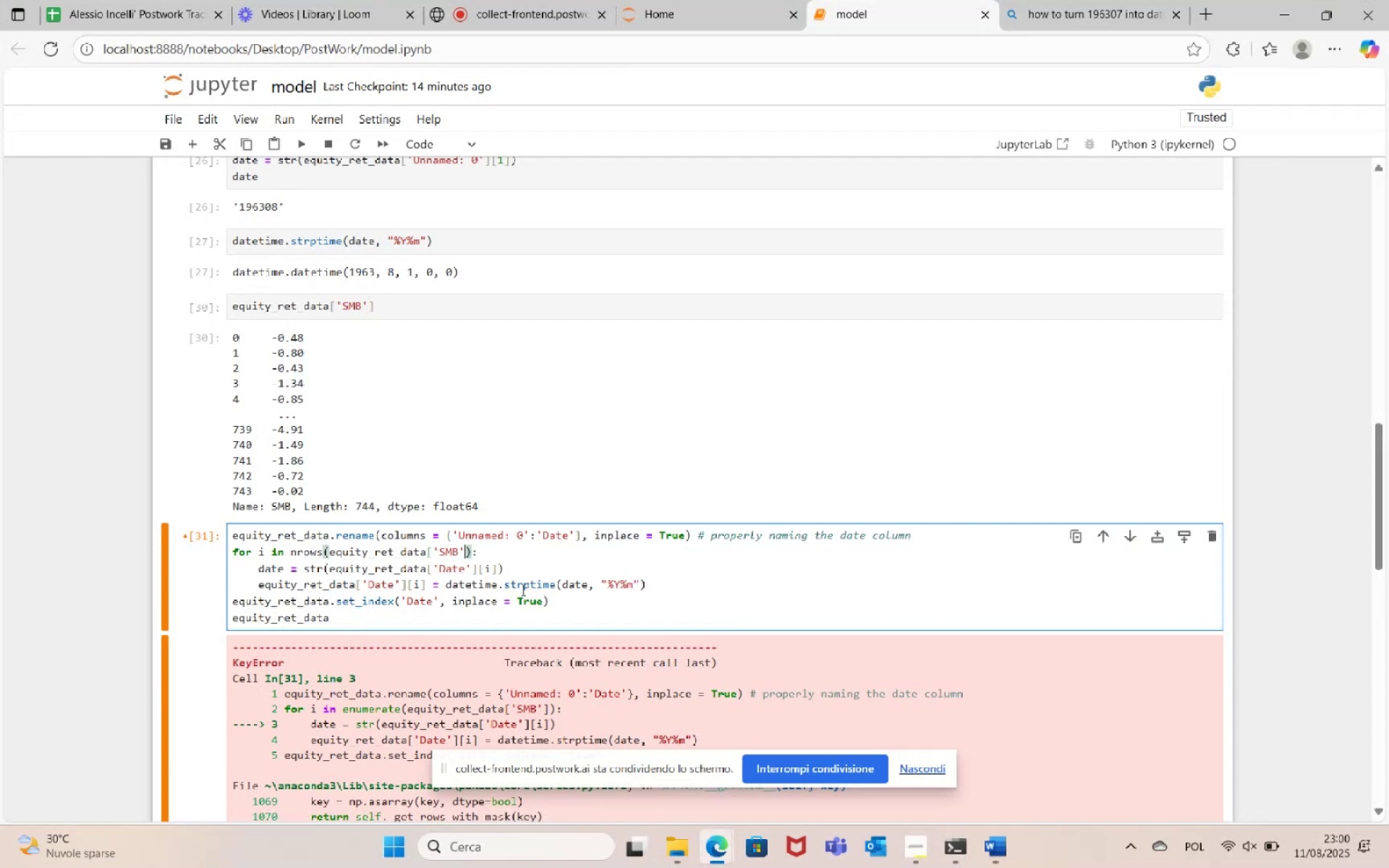 
key(Backspace)
 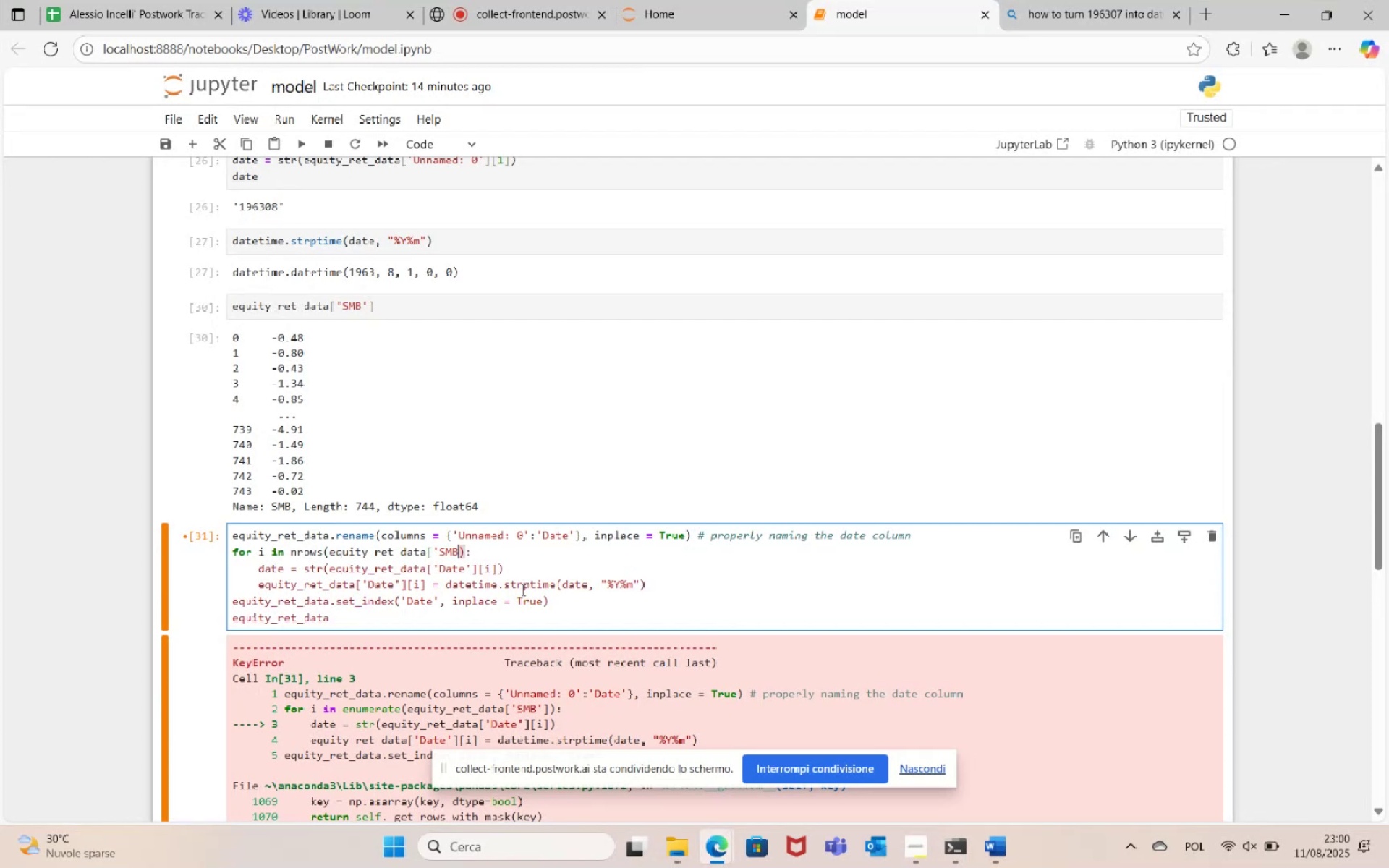 
key(Backspace)
 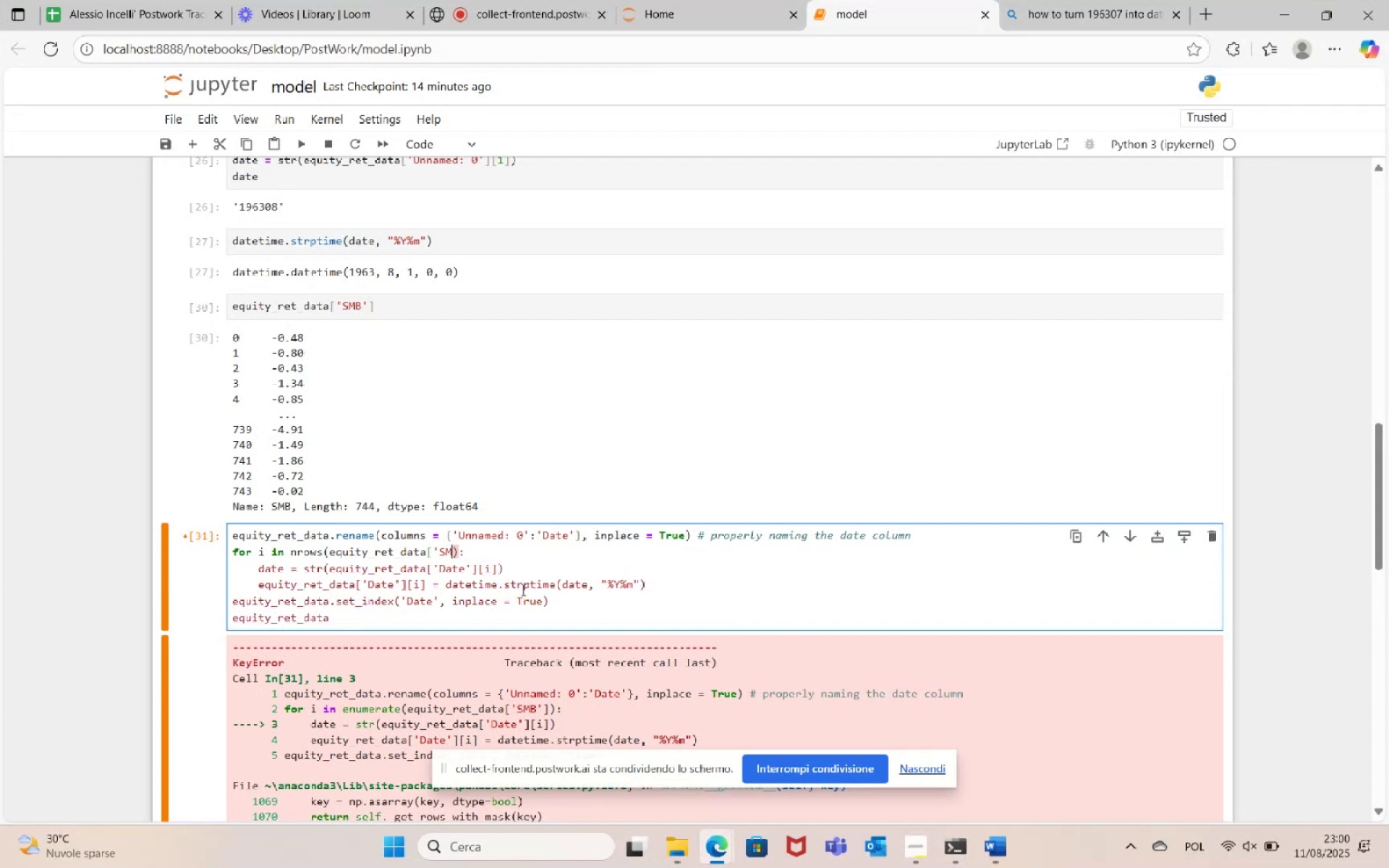 
key(Backspace)
 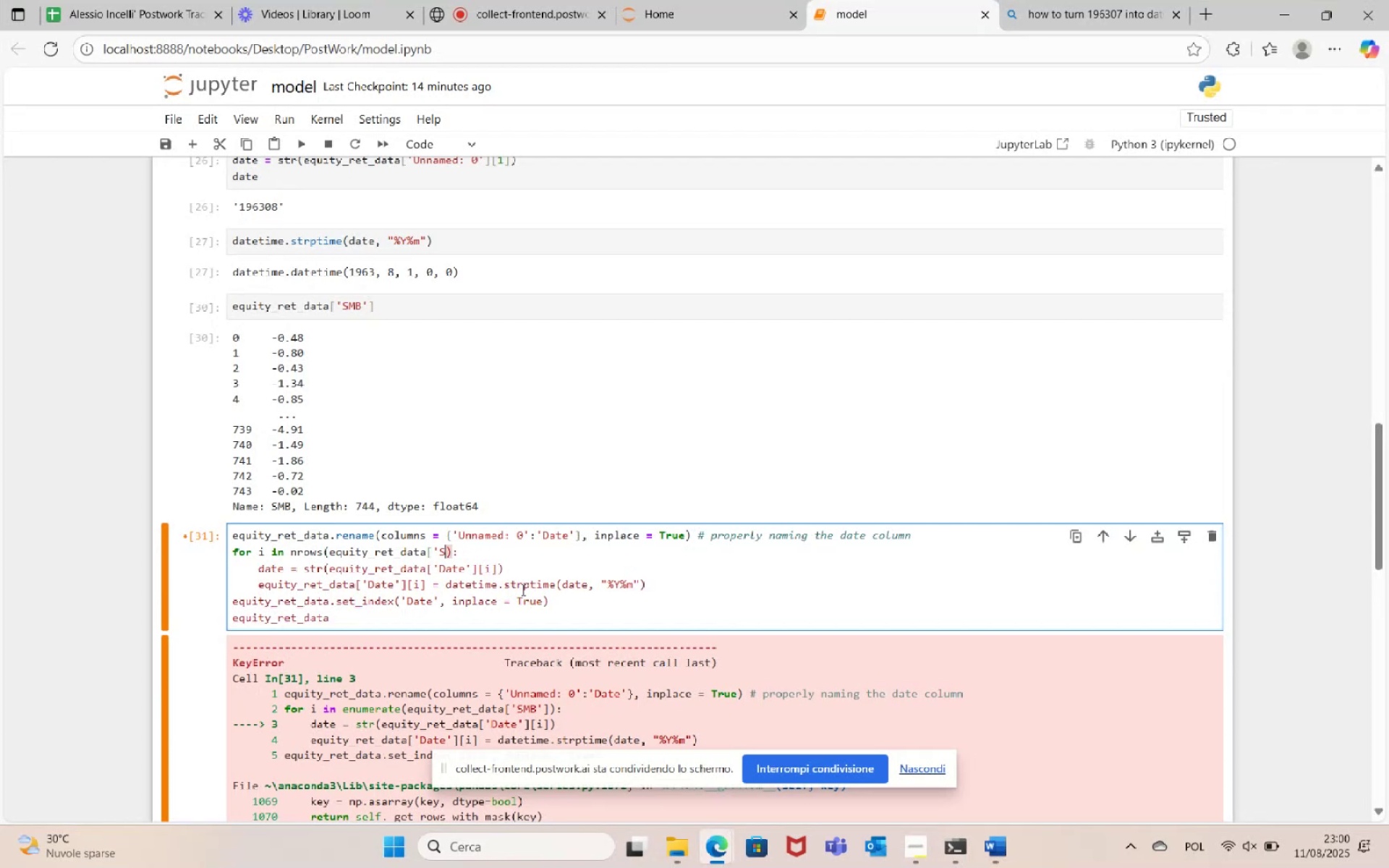 
key(Backspace)
 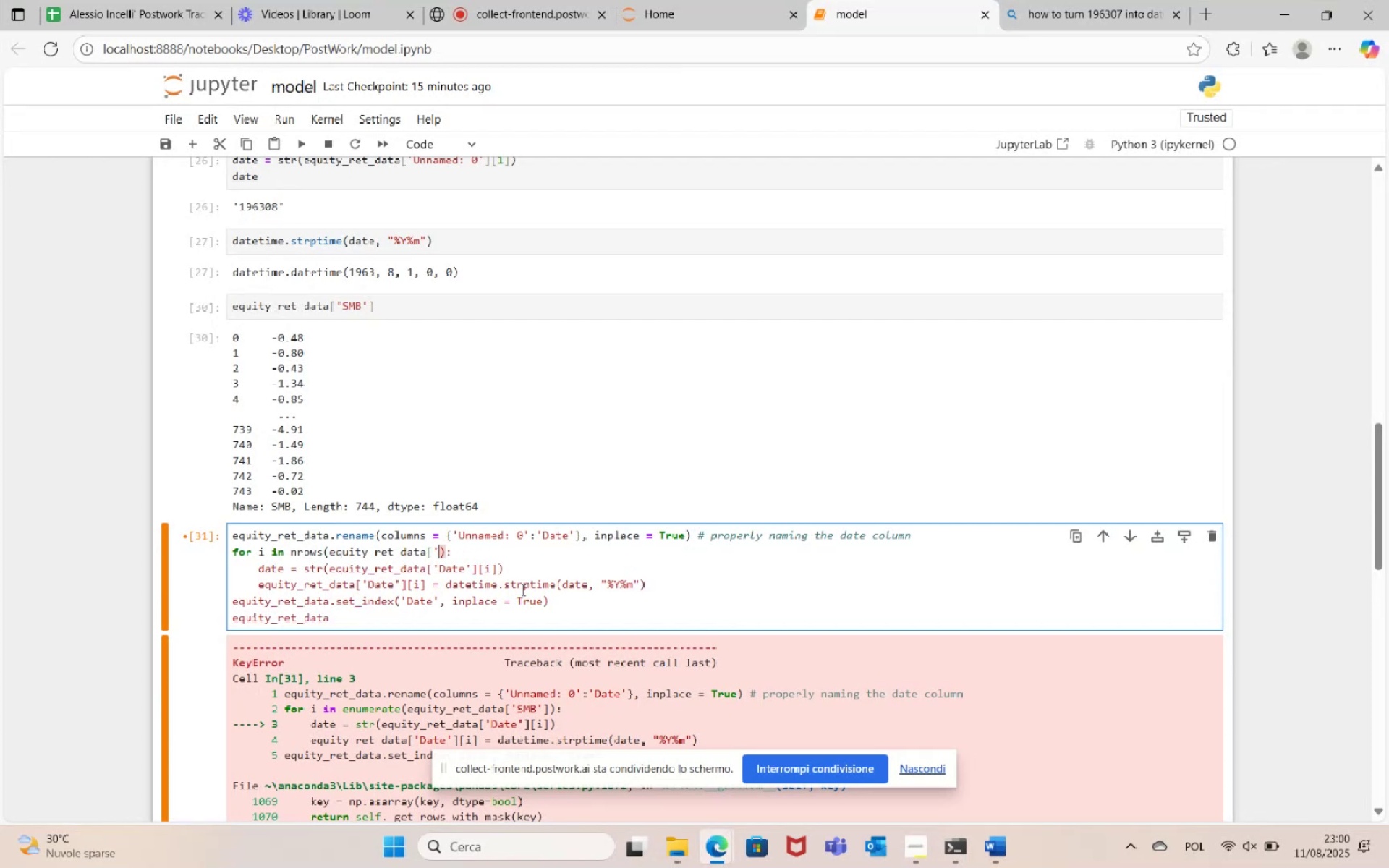 
key(Backspace)
 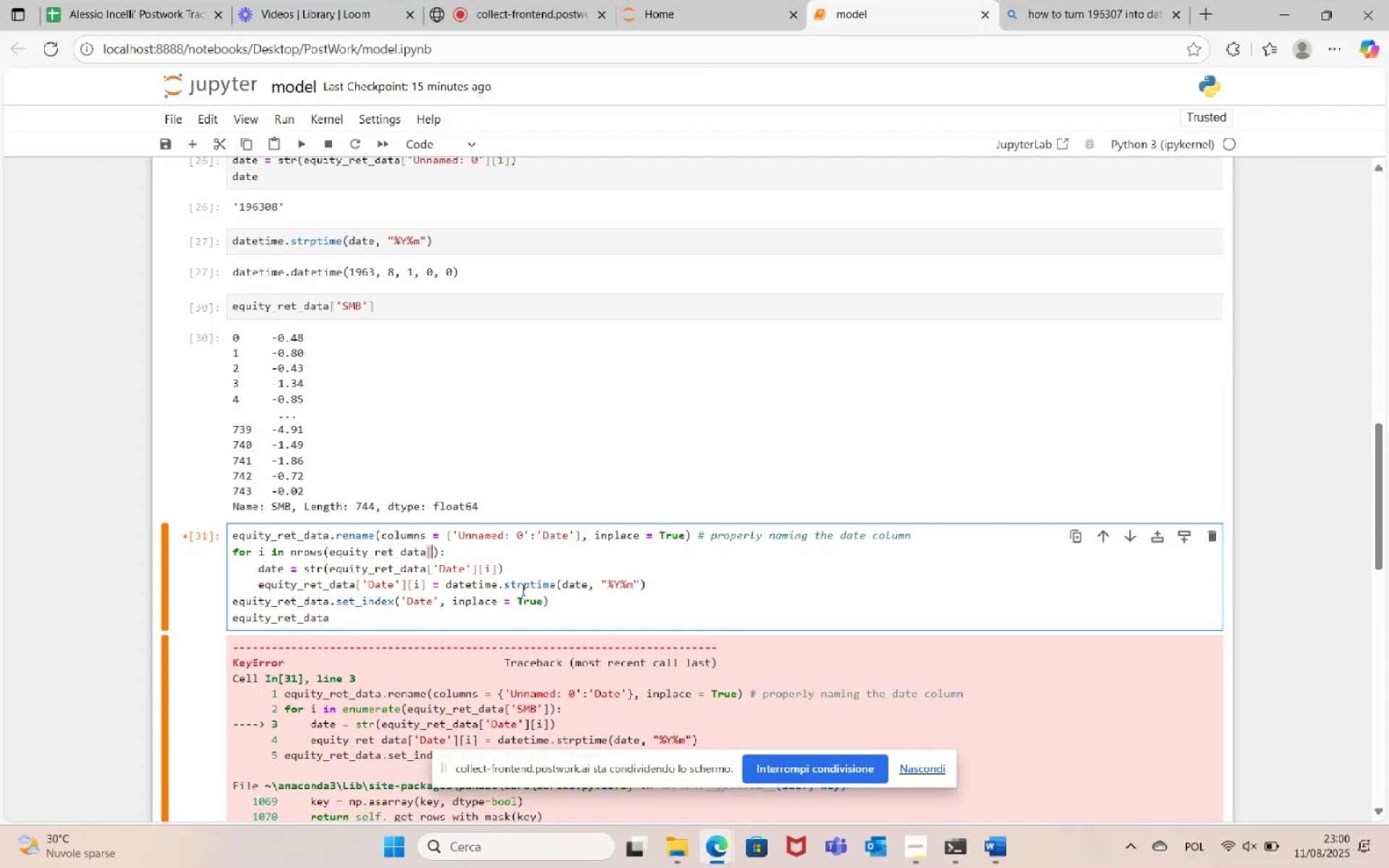 
key(Backspace)
 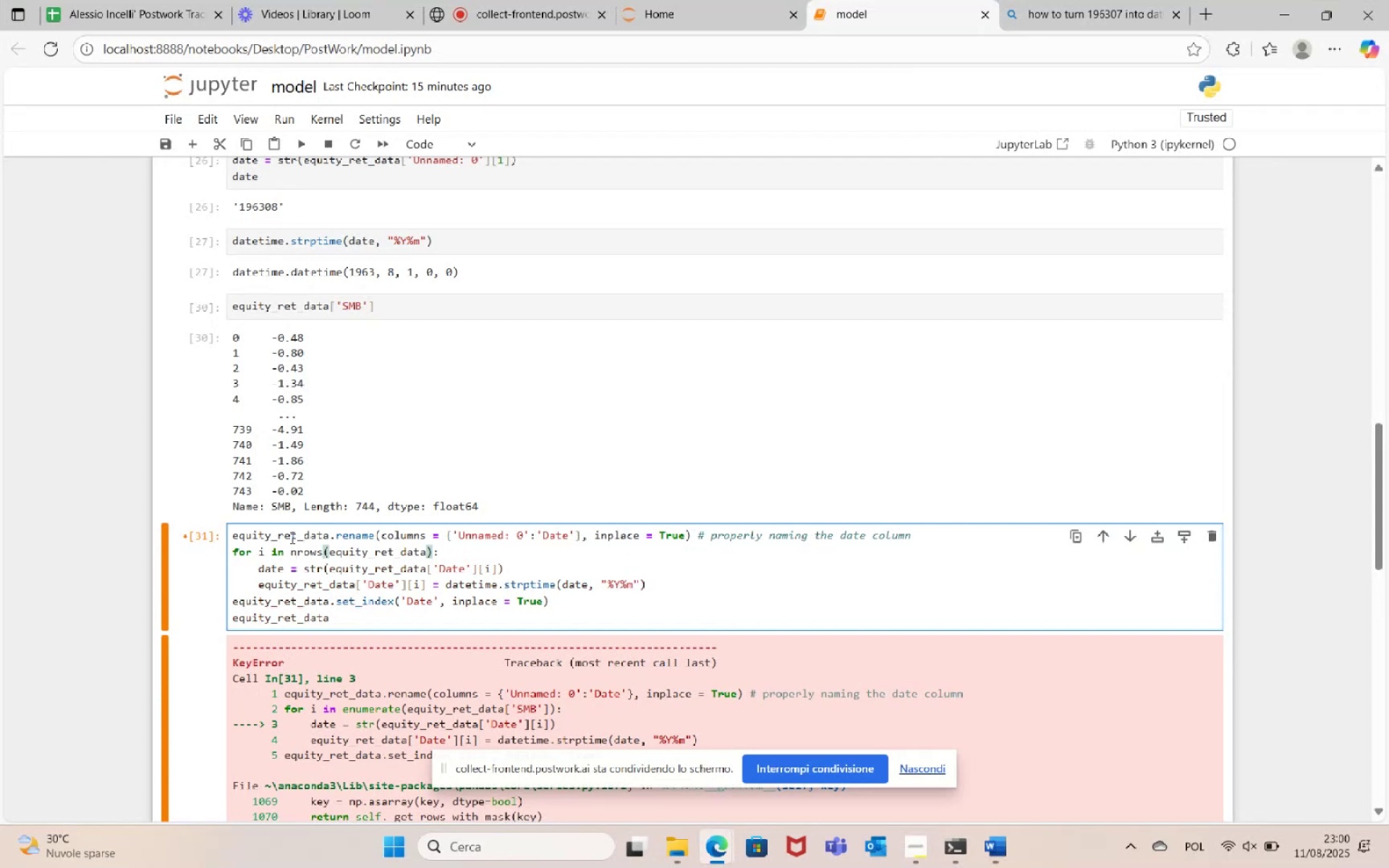 
left_click([301, 145])
 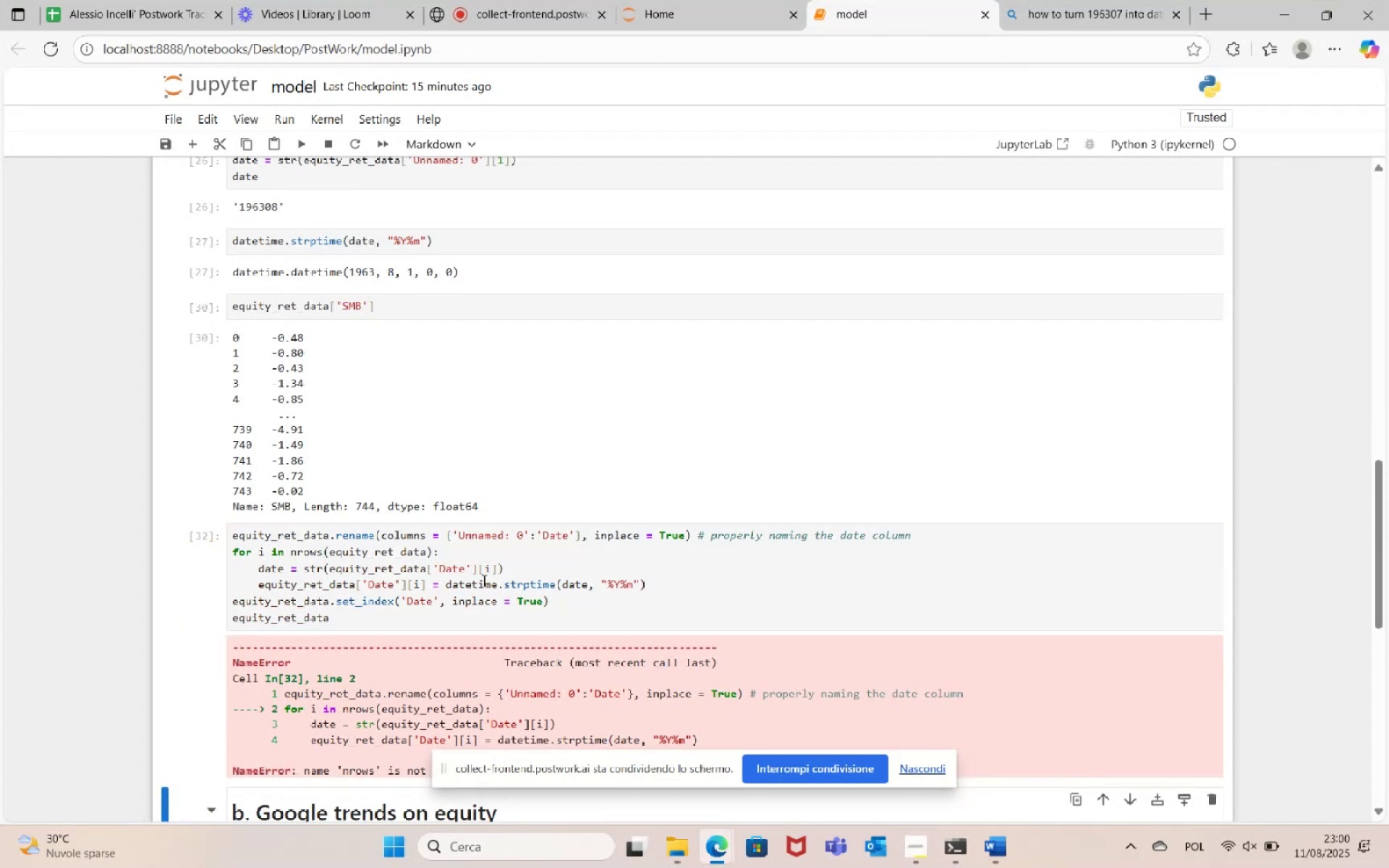 
scroll: coordinate [473, 603], scroll_direction: down, amount: 2.0
 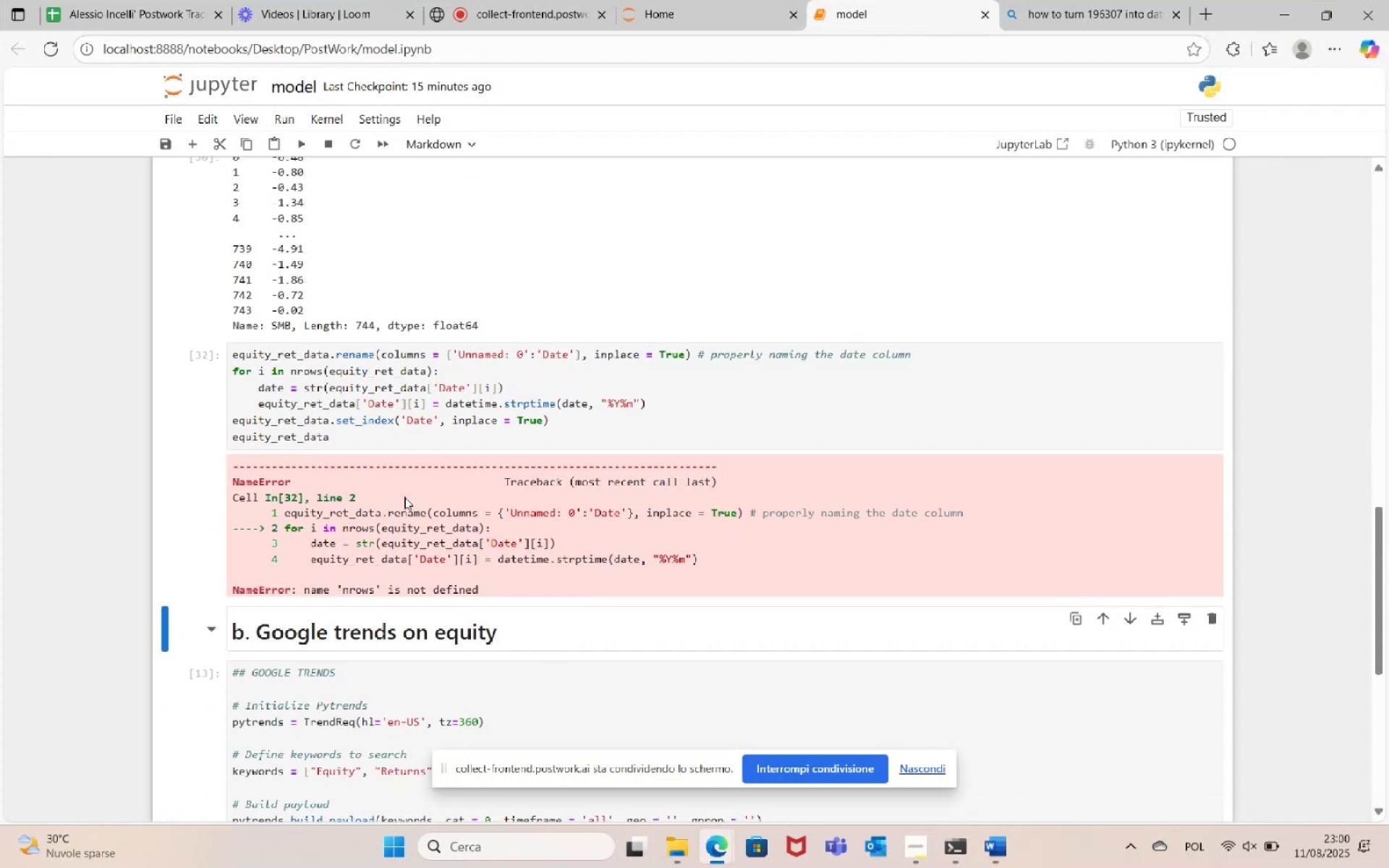 
left_click([297, 371])
 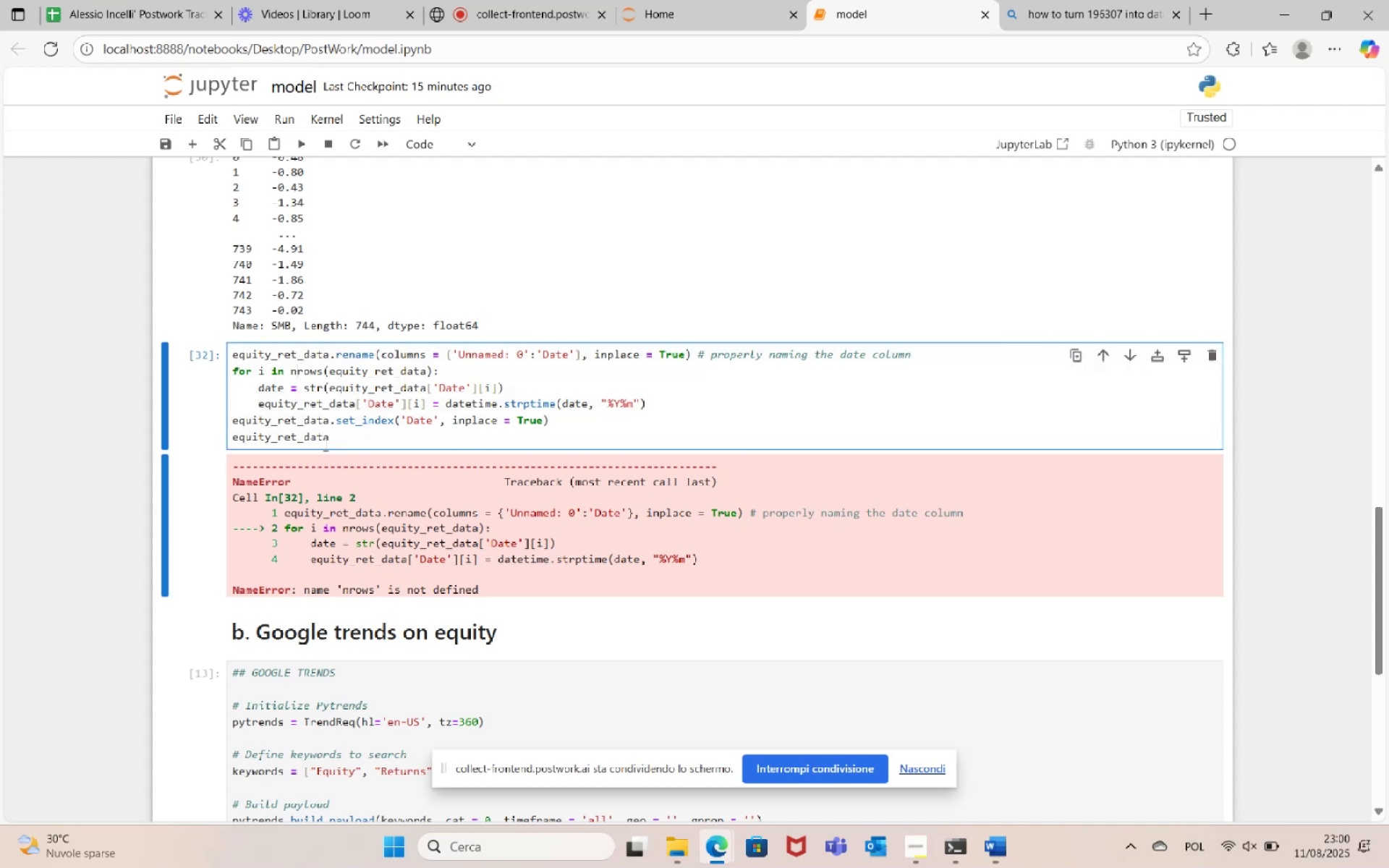 
type(um)
 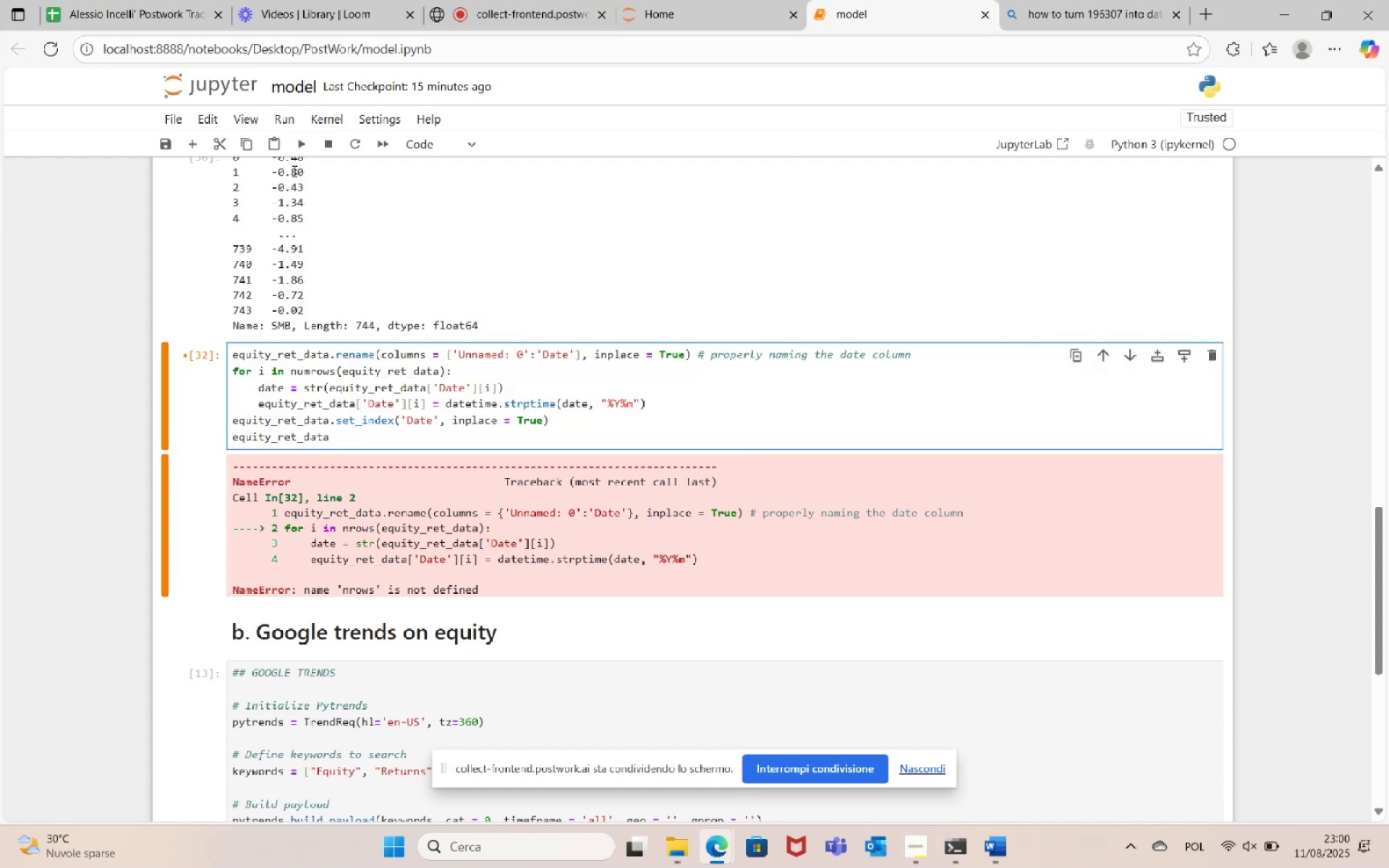 
left_click([297, 144])
 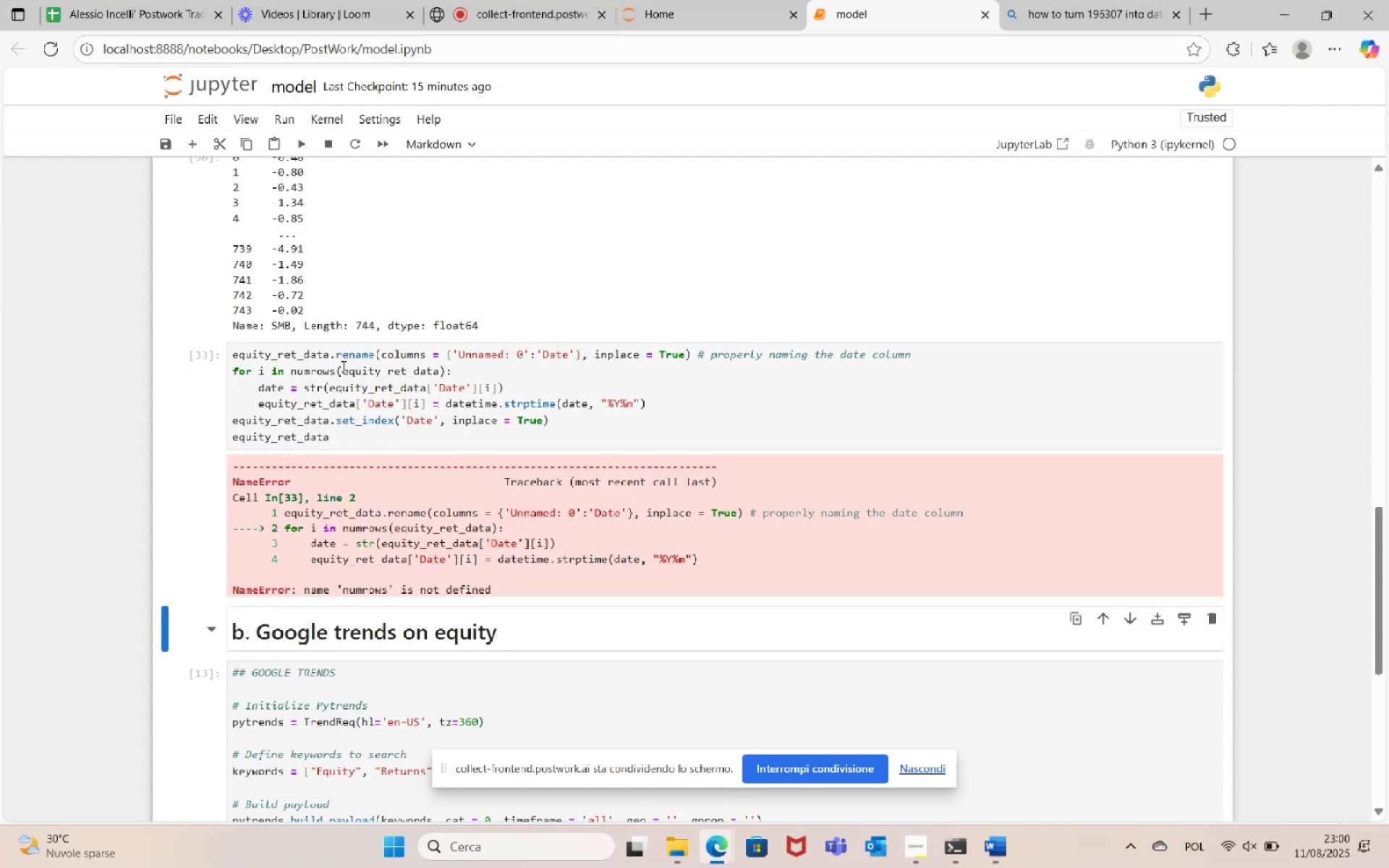 
left_click([319, 371])
 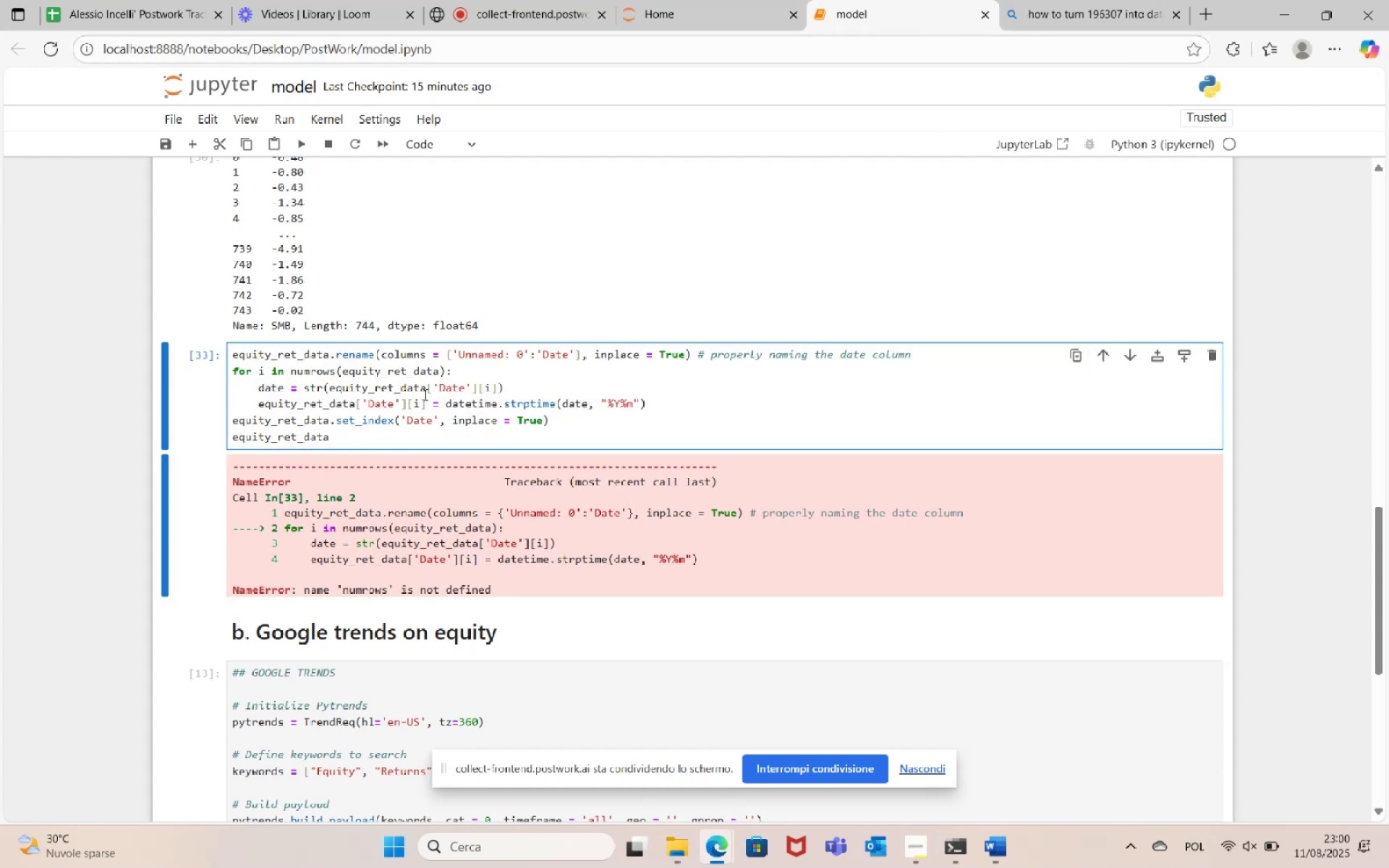 
wait(5.74)
 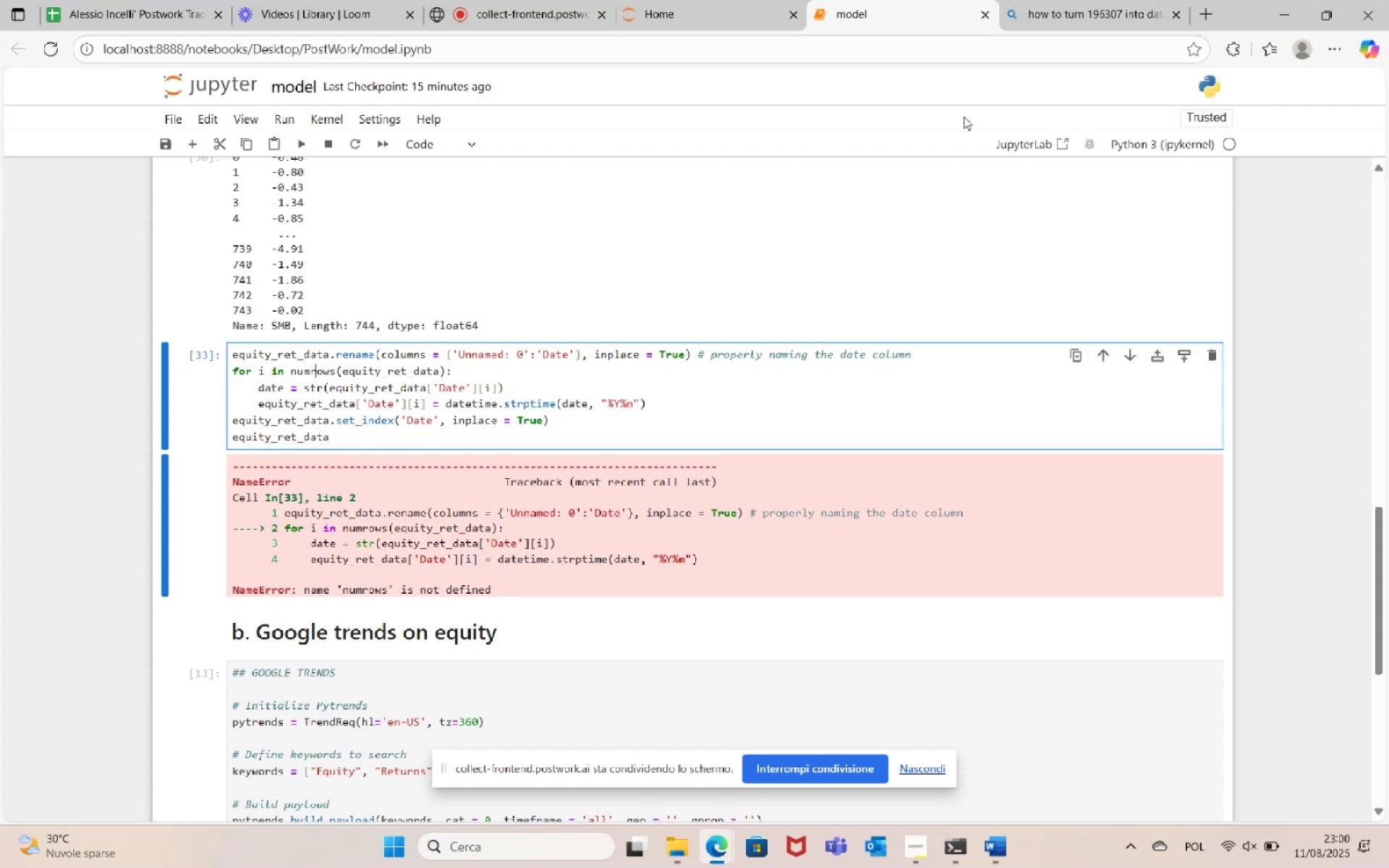 
left_click([310, 370])
 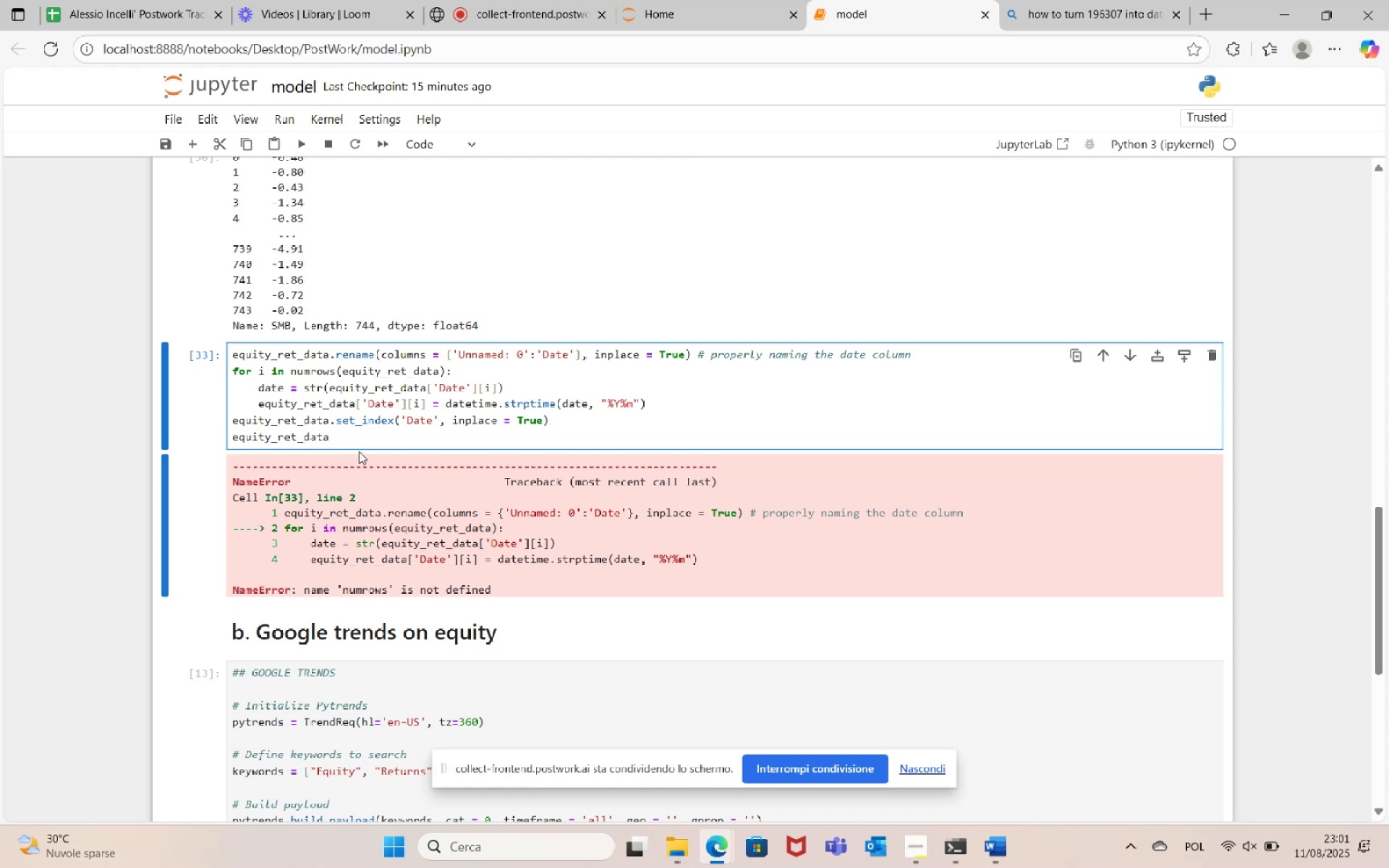 
key(Backspace)
 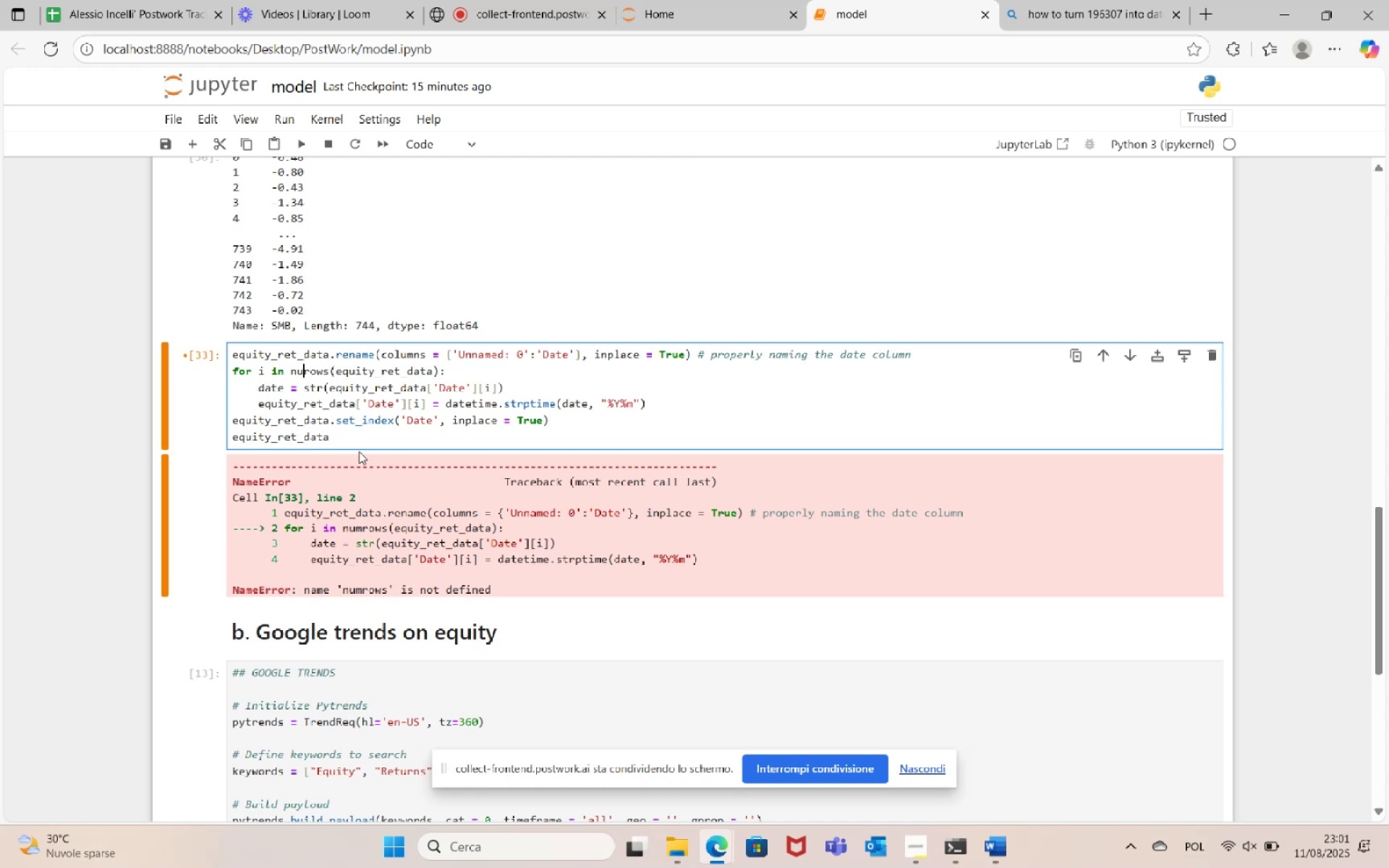 
key(Backspace)
 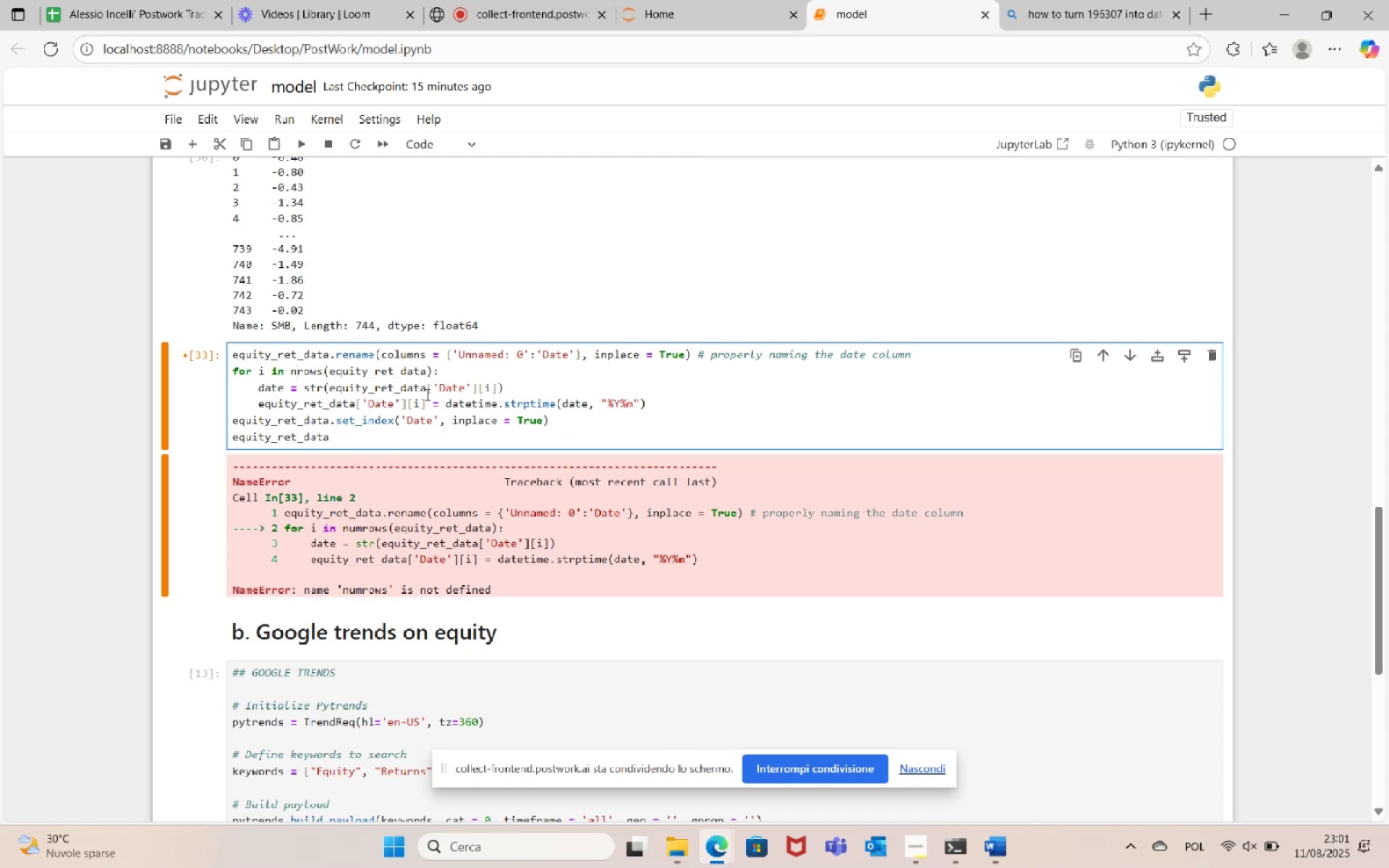 
wait(8.03)
 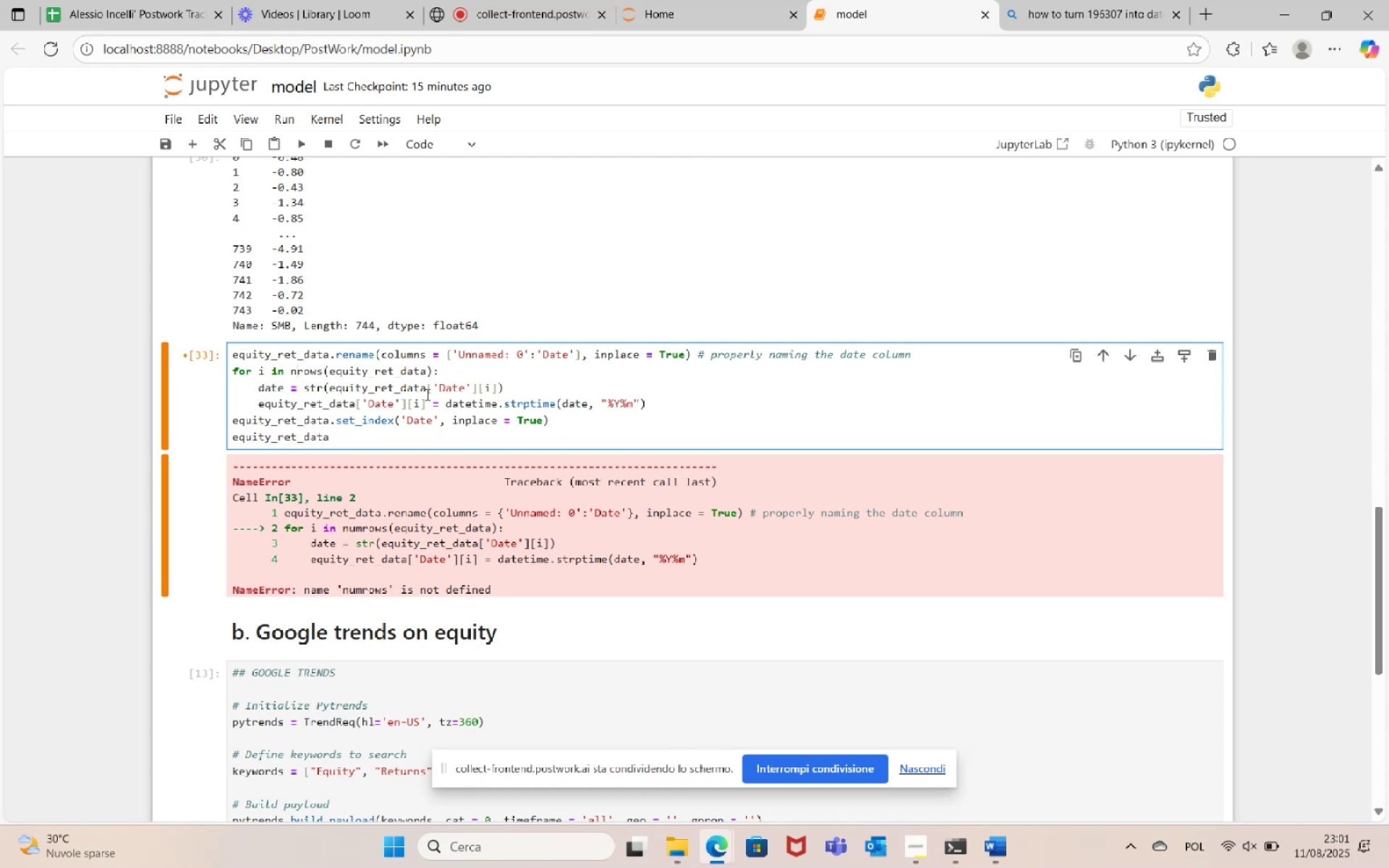 
left_click([1081, 1])
 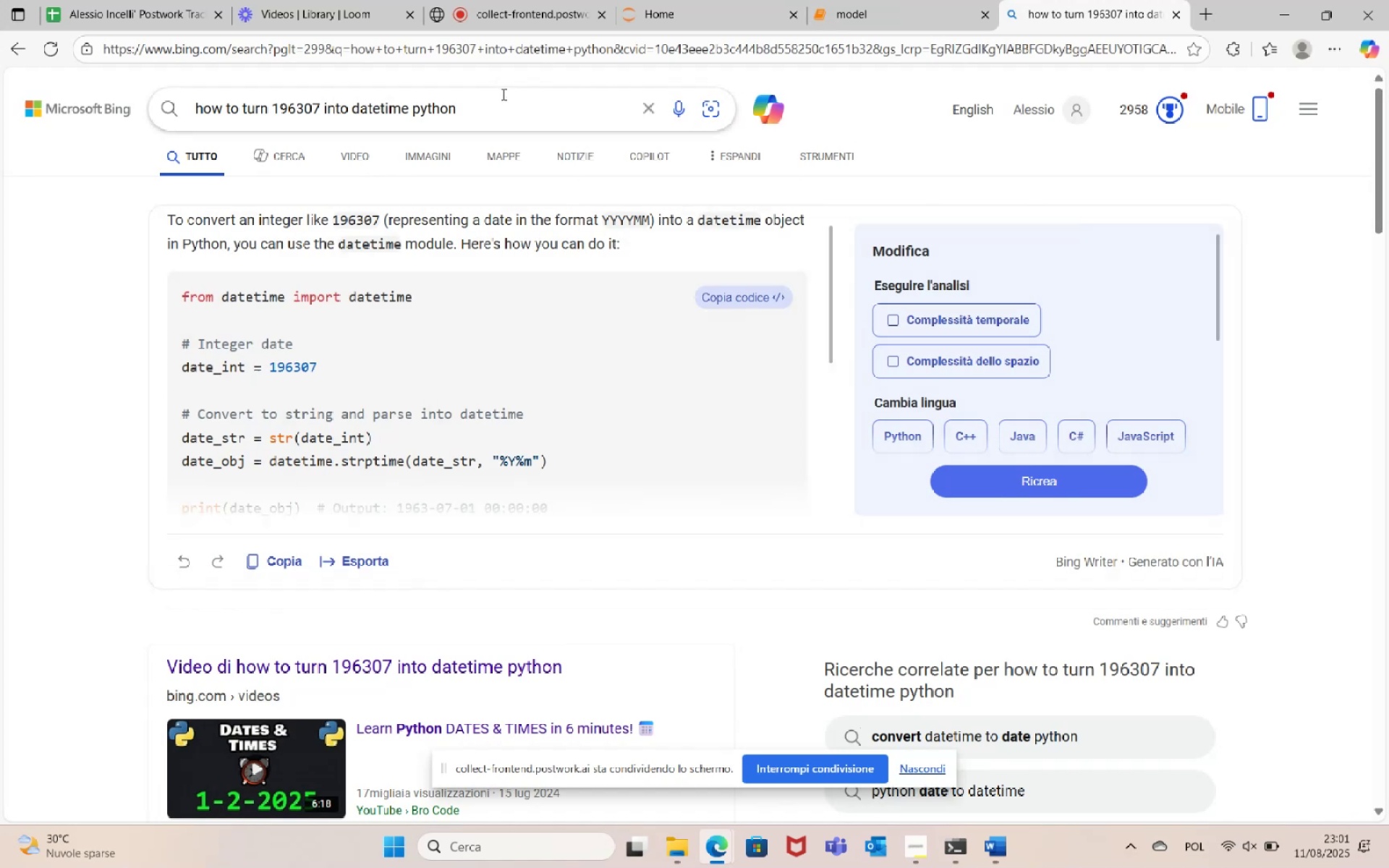 
left_click_drag(start_coordinate=[511, 110], to_coordinate=[100, 119])
 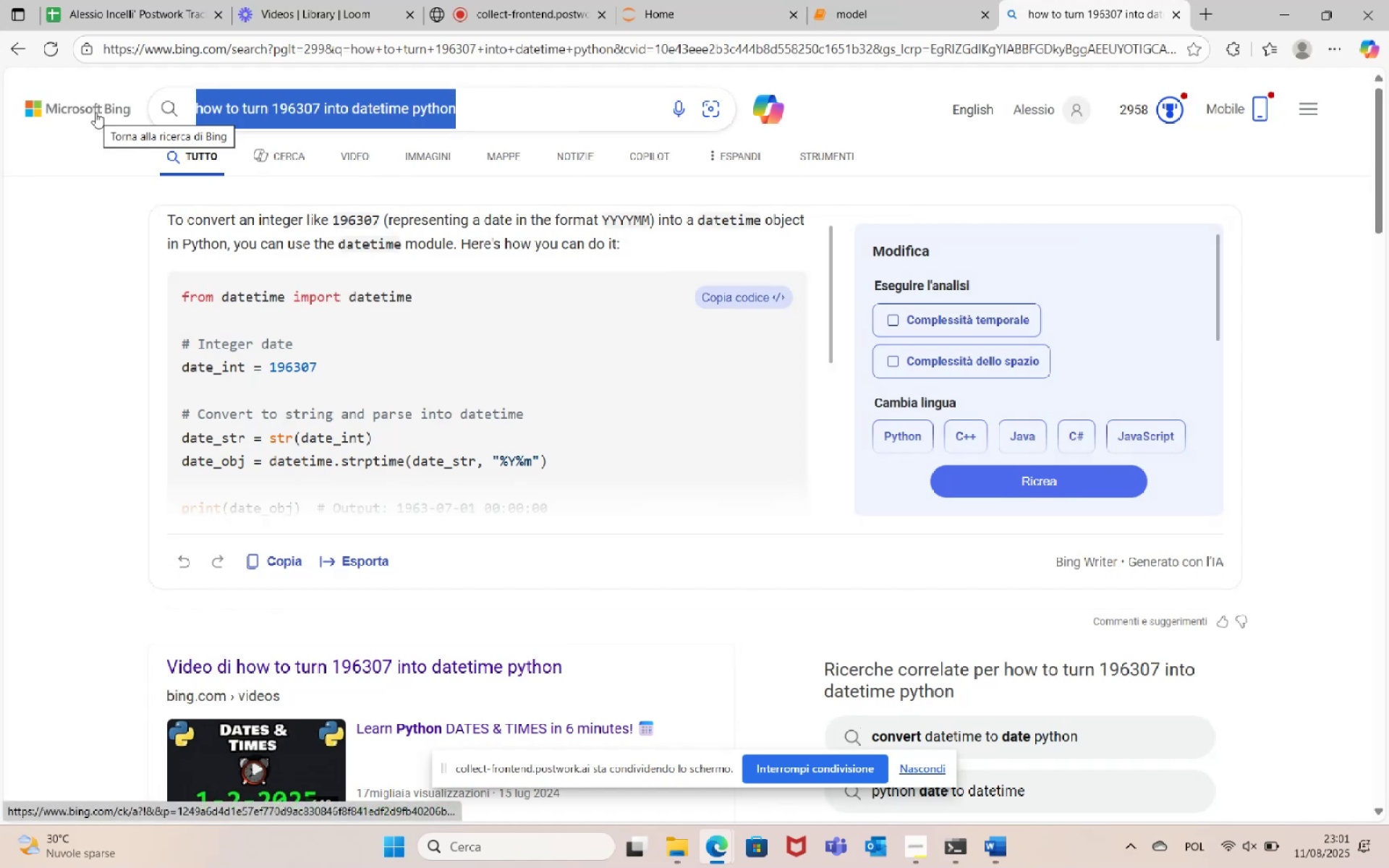 
type(for i in nrows)
 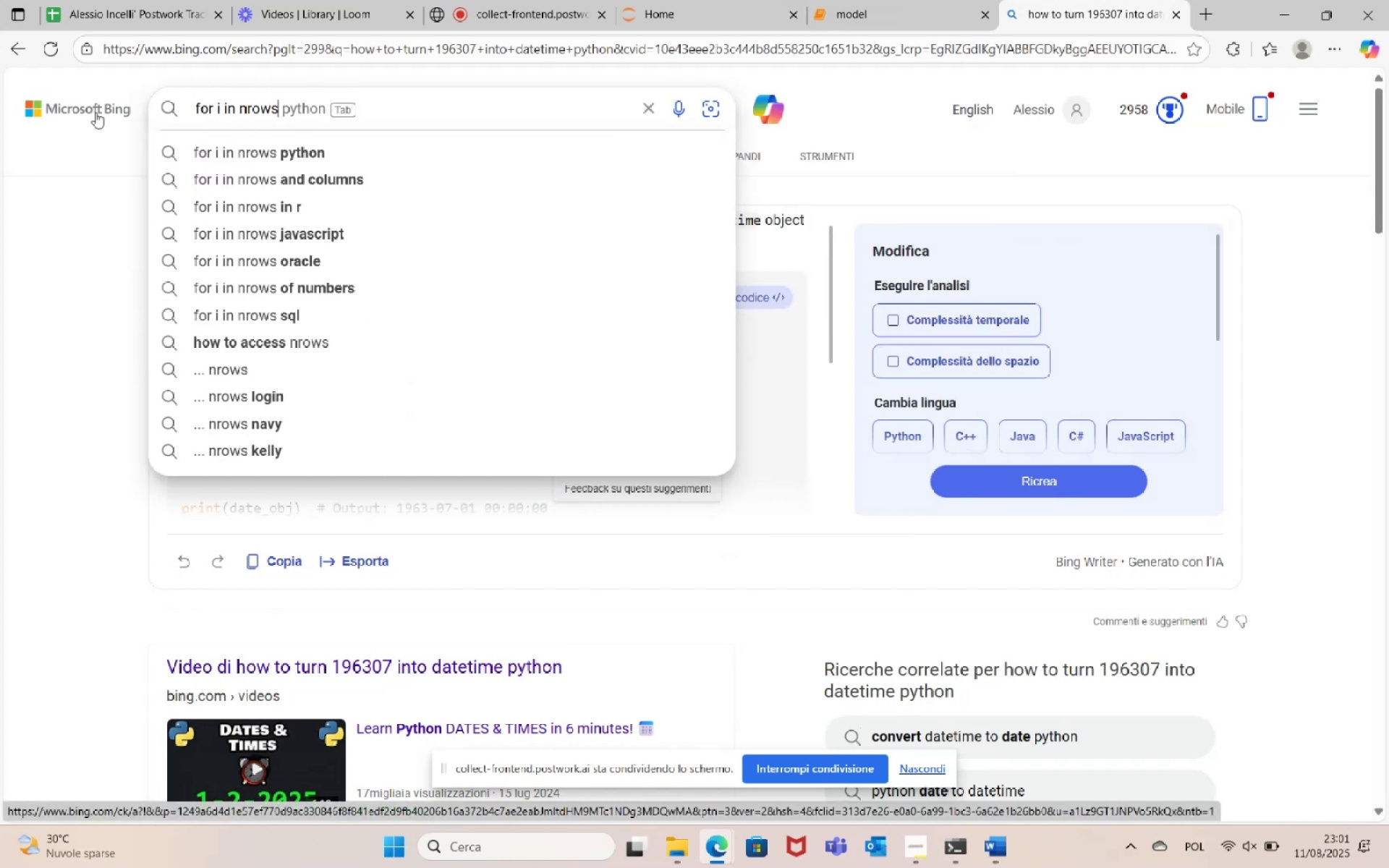 
left_click([216, 158])
 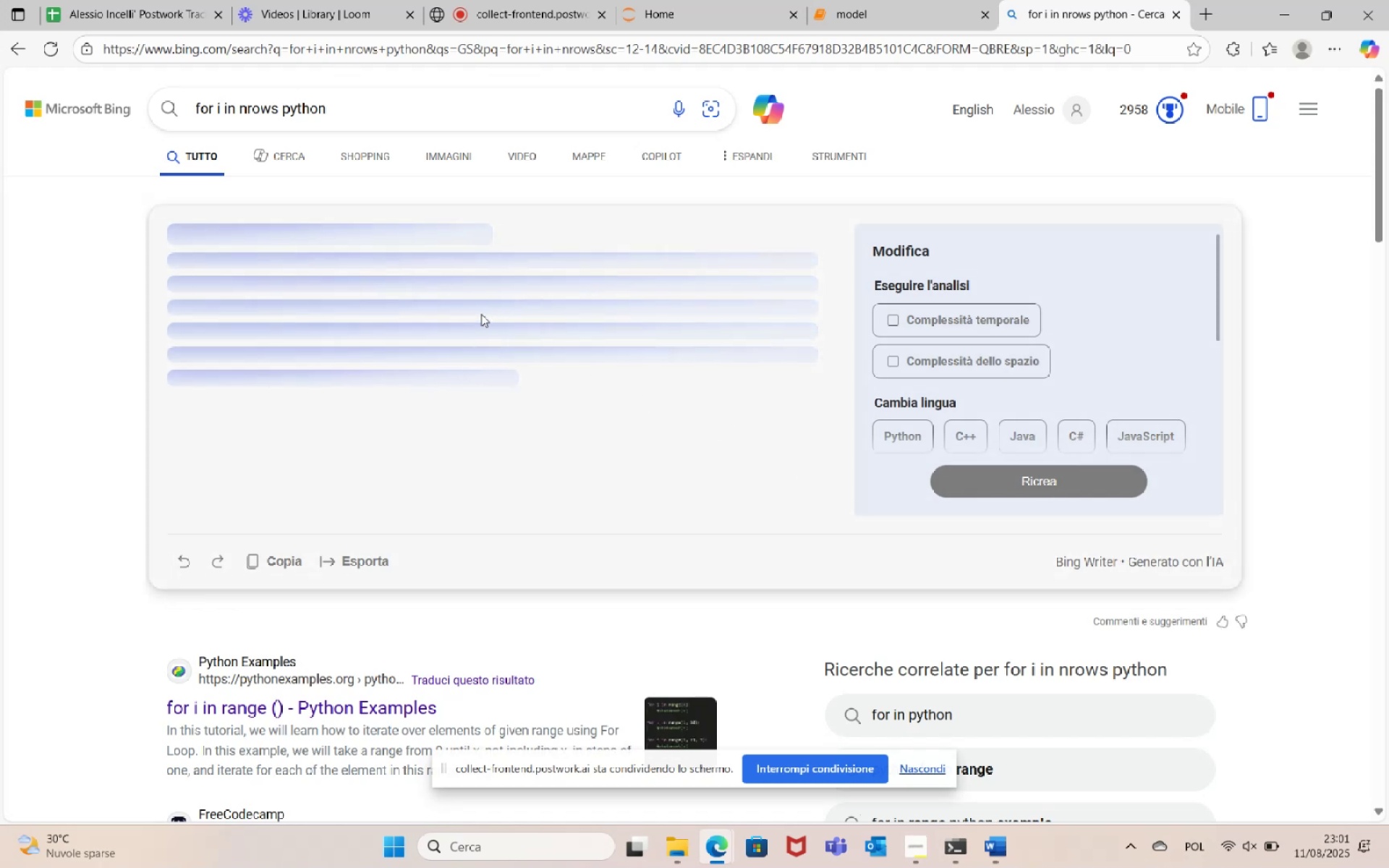 
wait(8.7)
 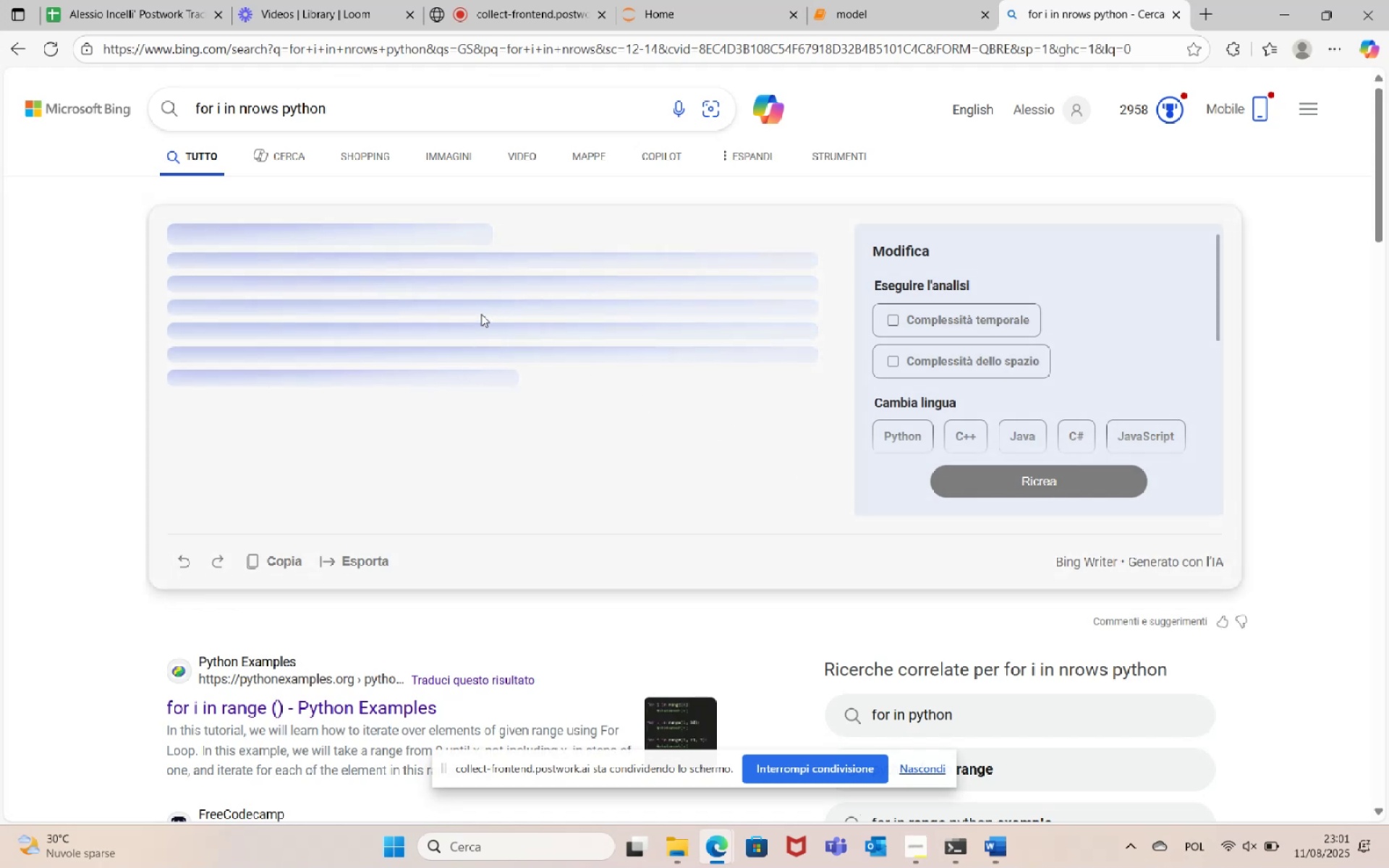 
scroll: coordinate [644, 472], scroll_direction: down, amount: 9.0
 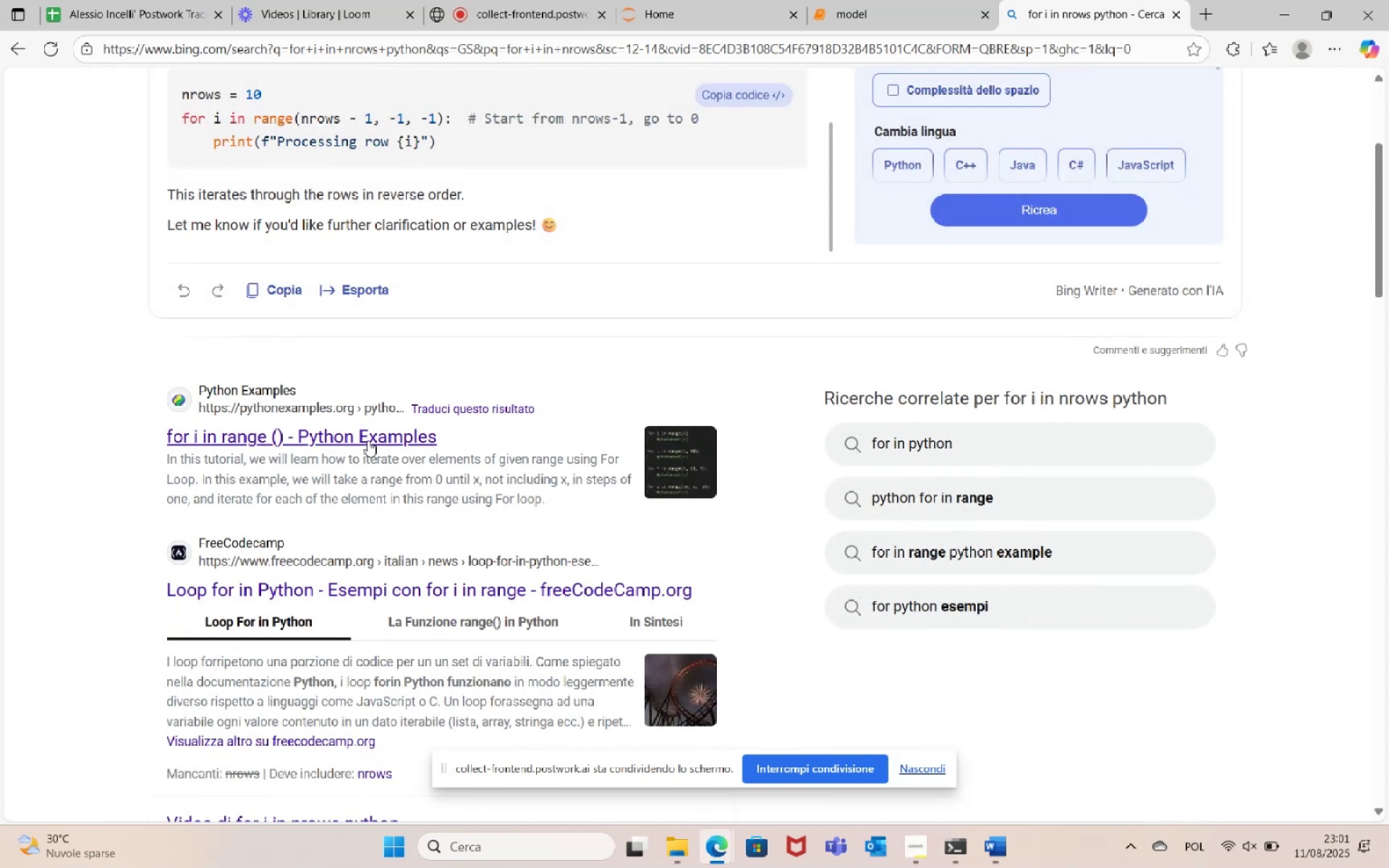 
left_click([366, 441])
 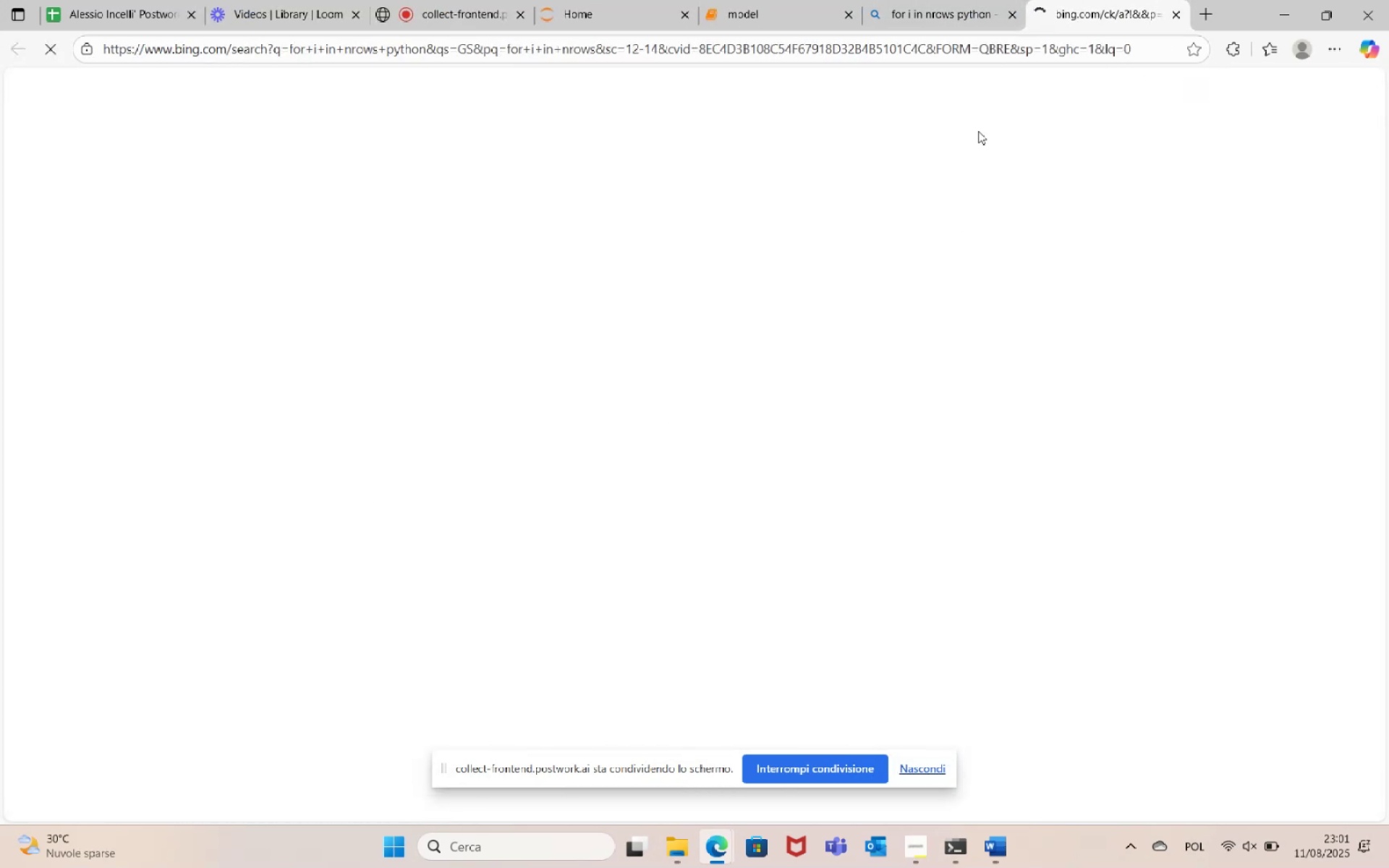 
left_click([1006, 16])
 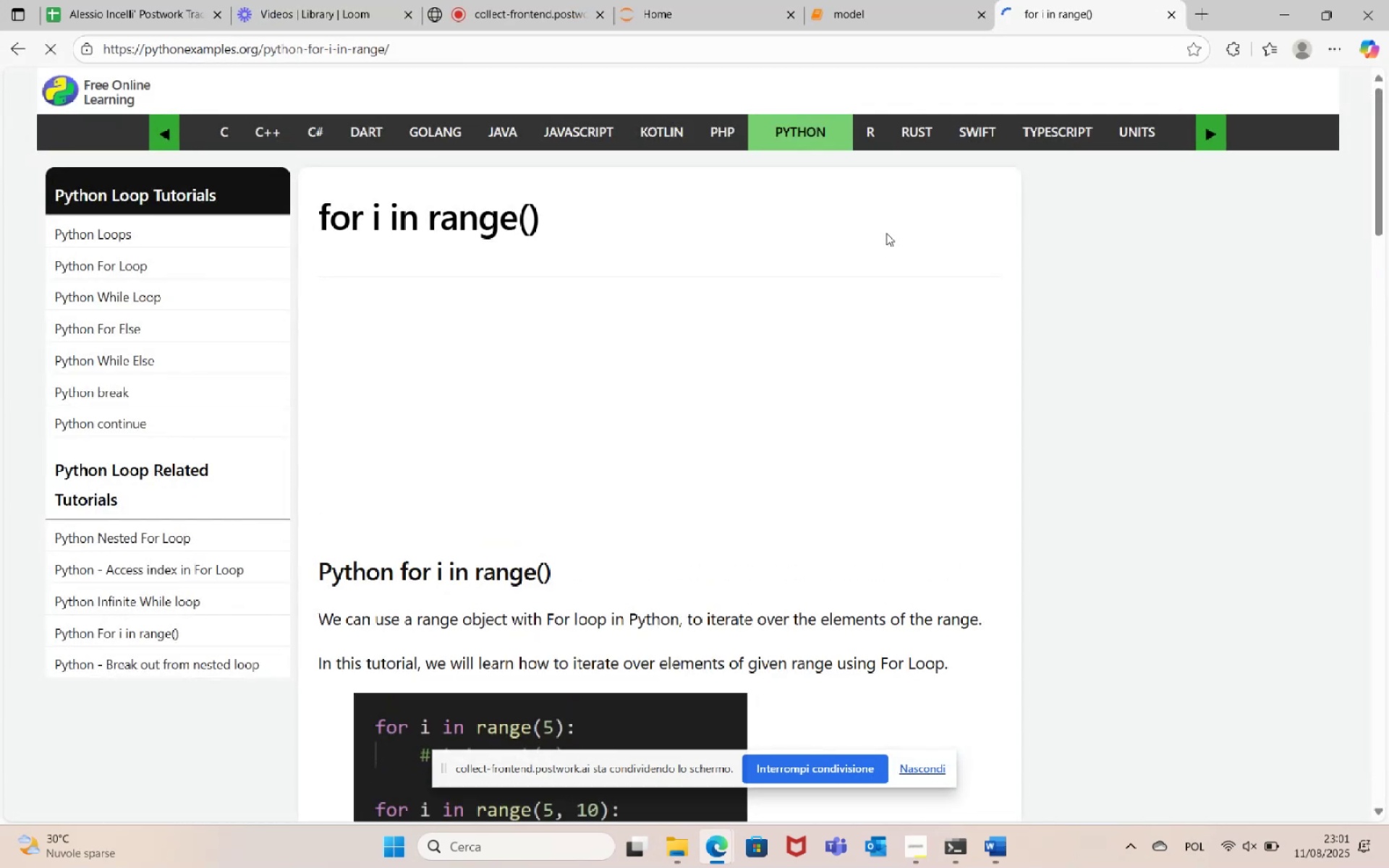 
scroll: coordinate [639, 485], scroll_direction: down, amount: 6.0
 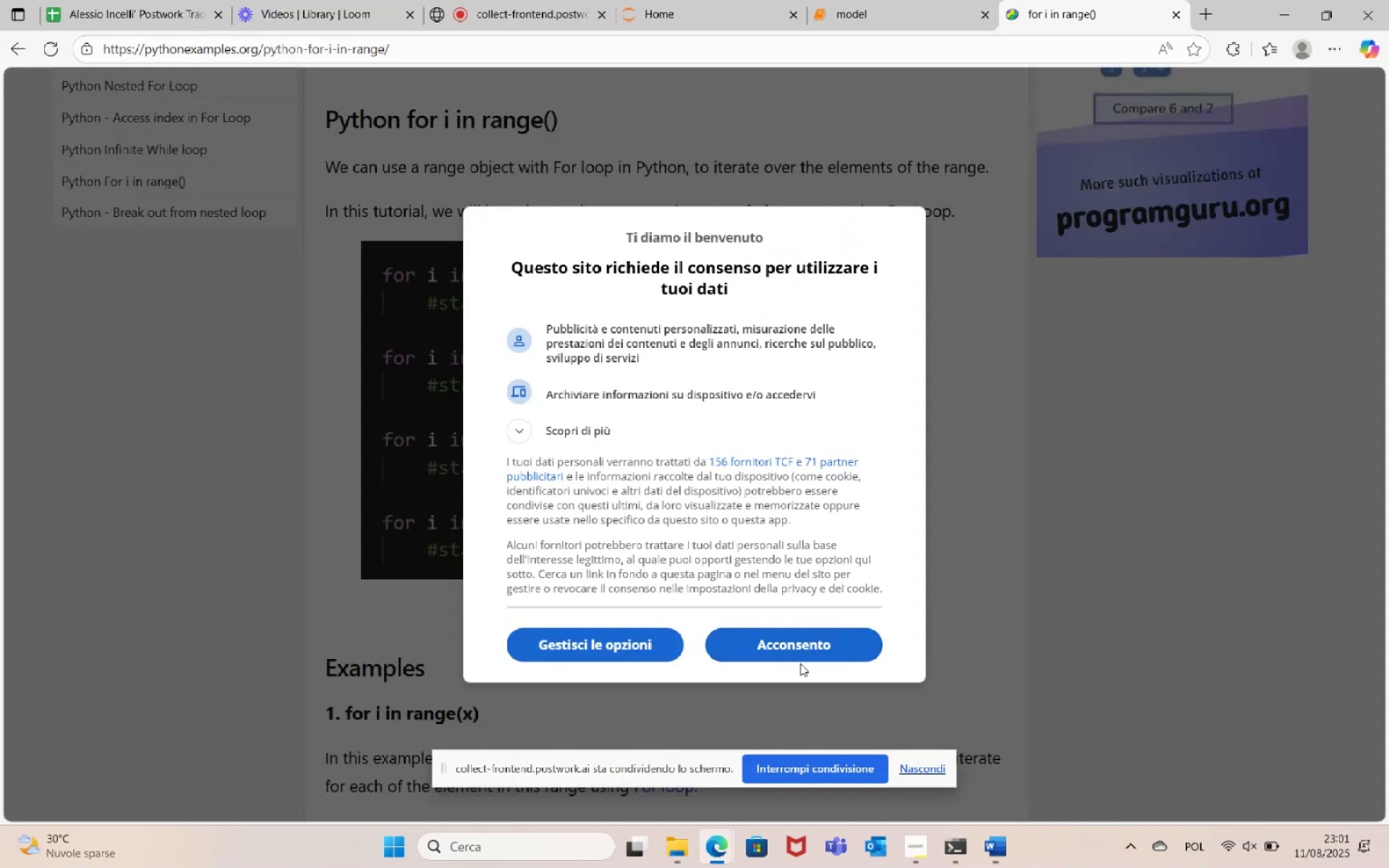 
left_click([800, 646])
 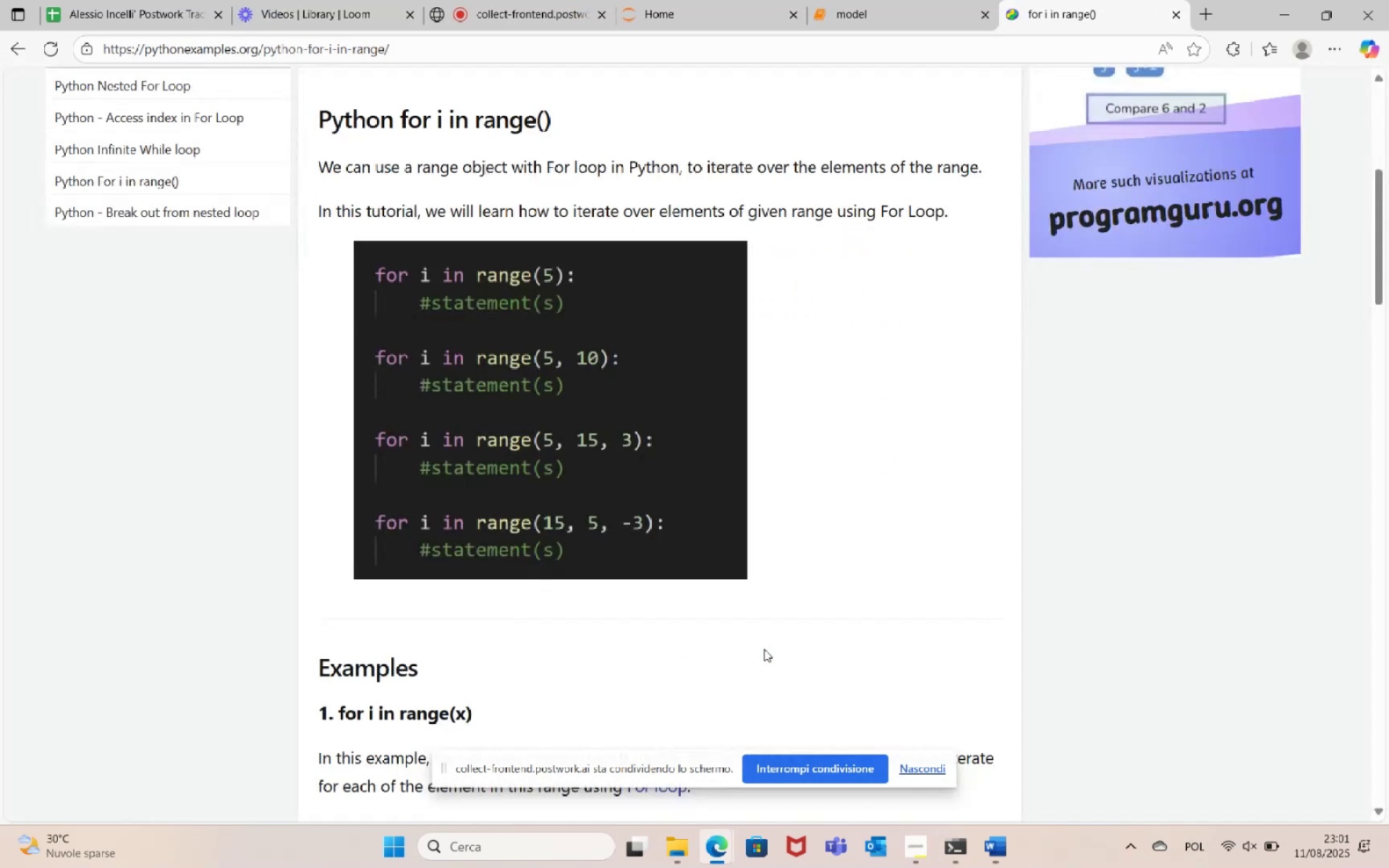 
scroll: coordinate [674, 618], scroll_direction: down, amount: 3.0
 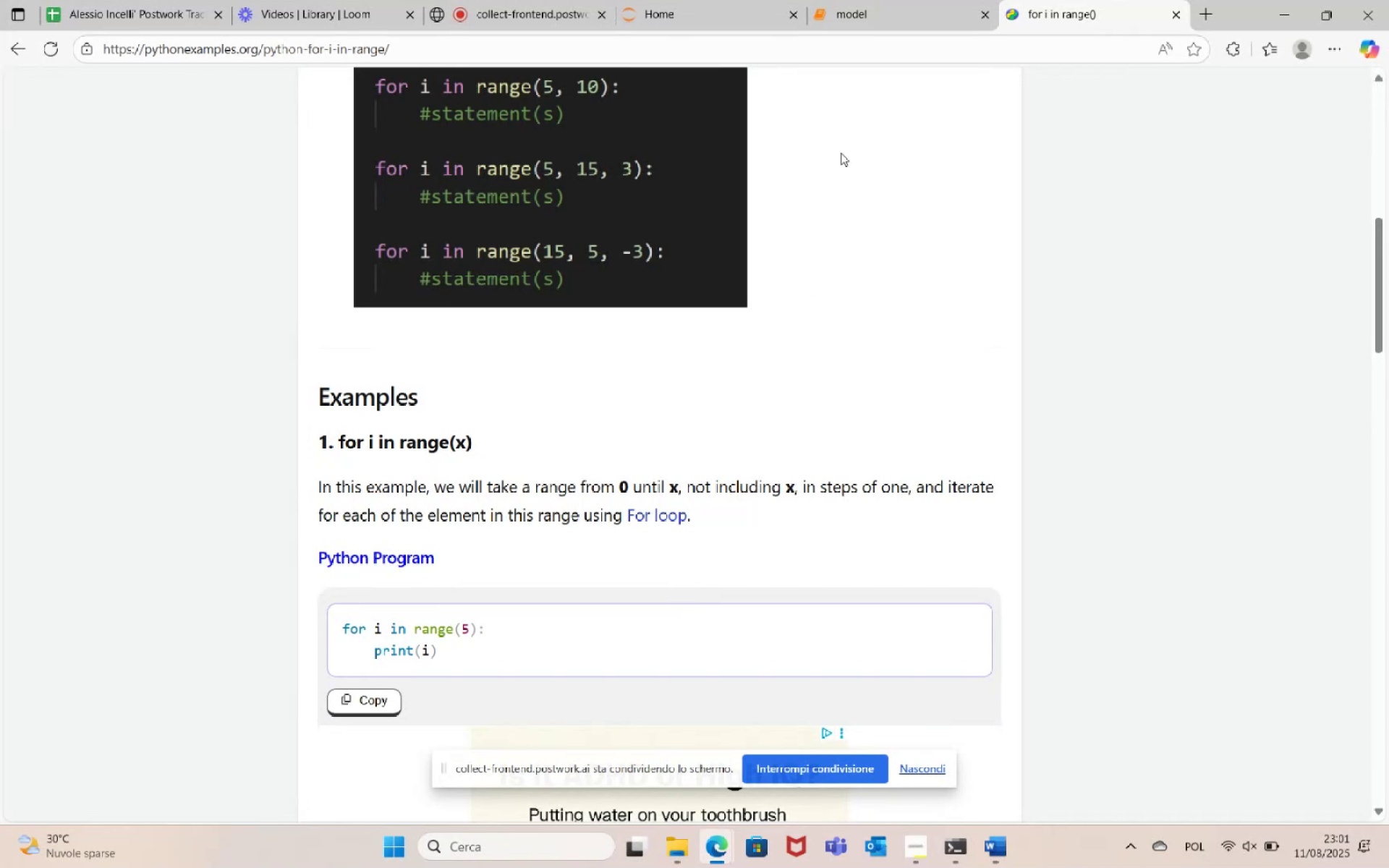 
left_click([952, 0])
 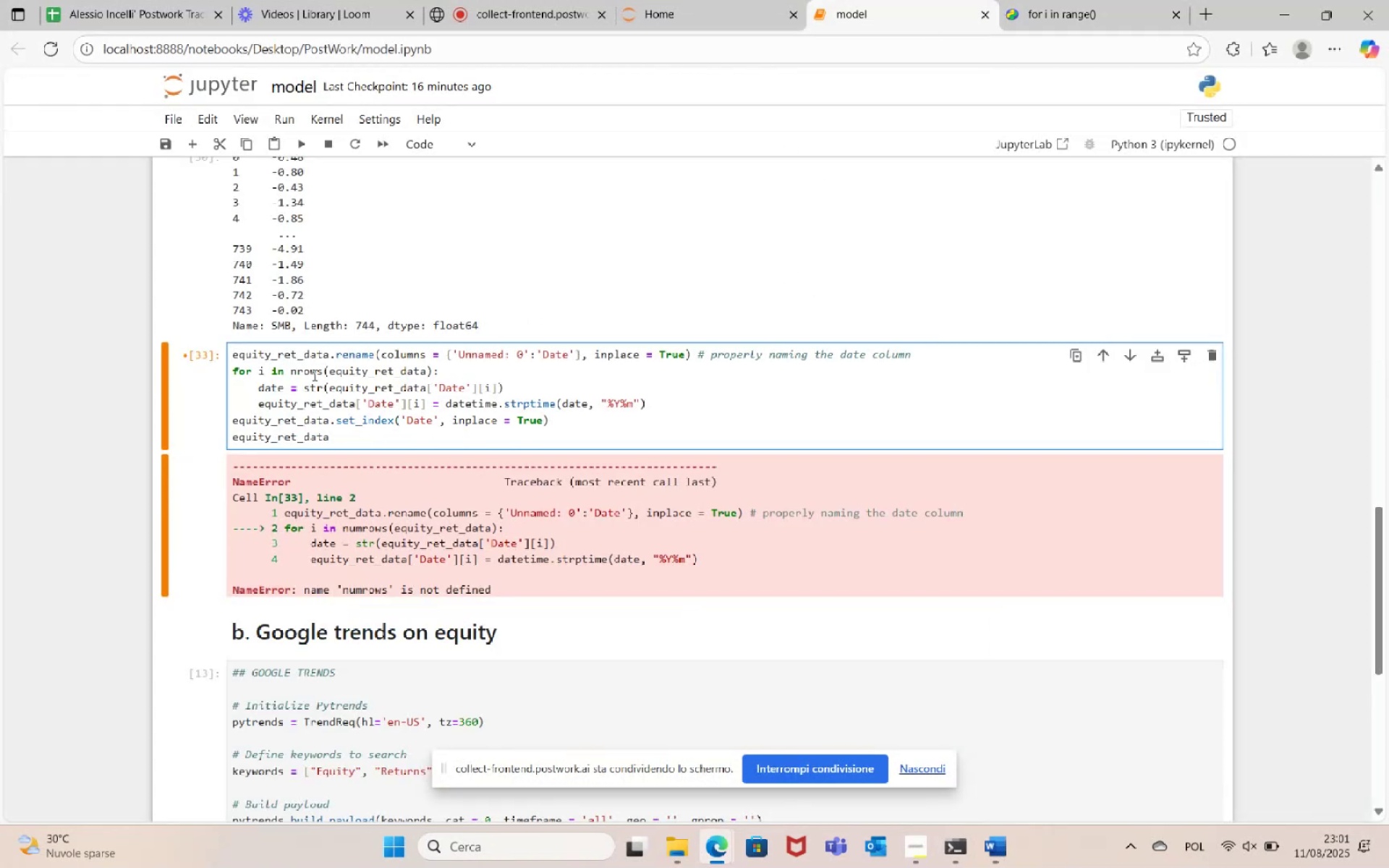 
double_click([308, 373])
 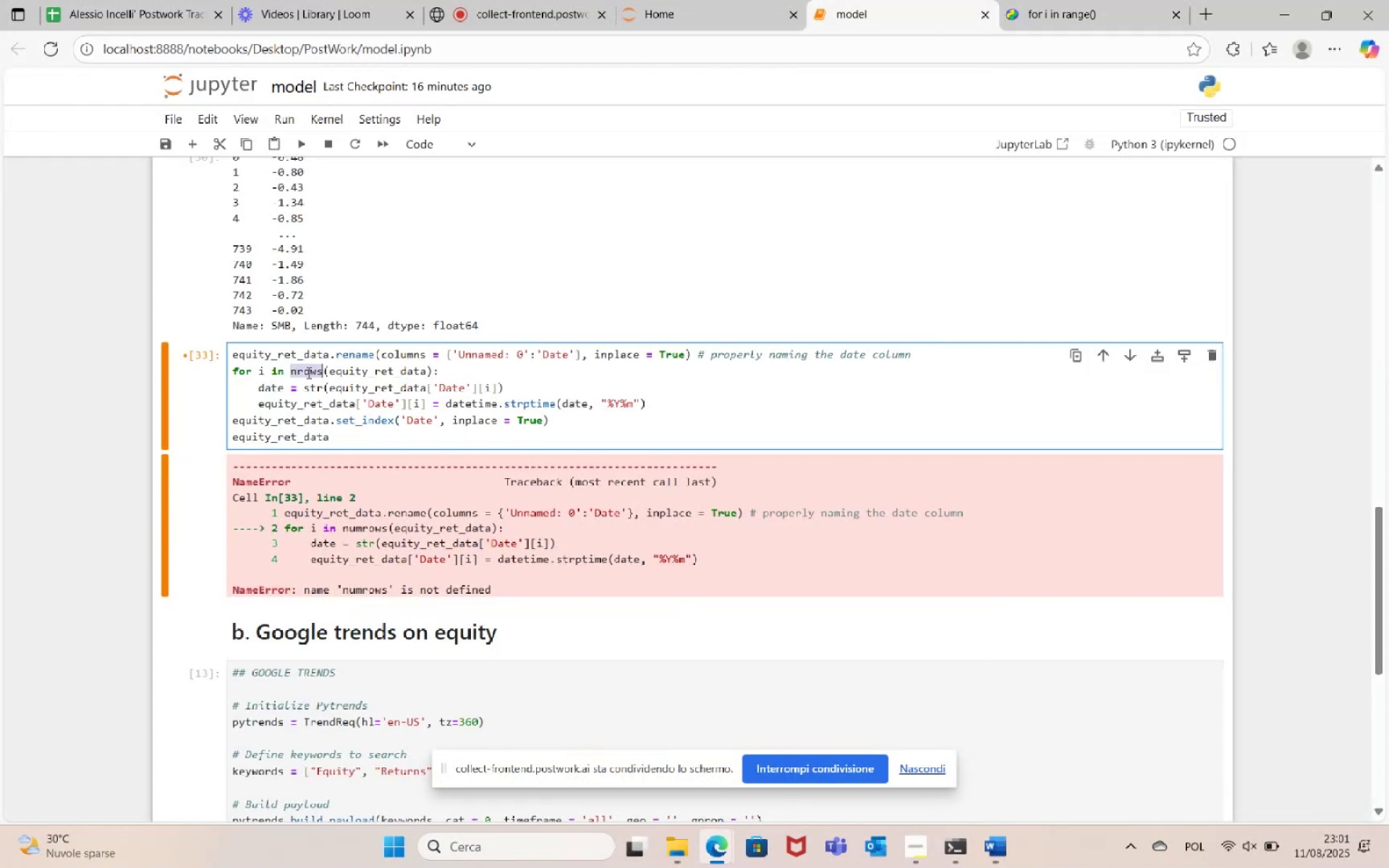 
type(range)
 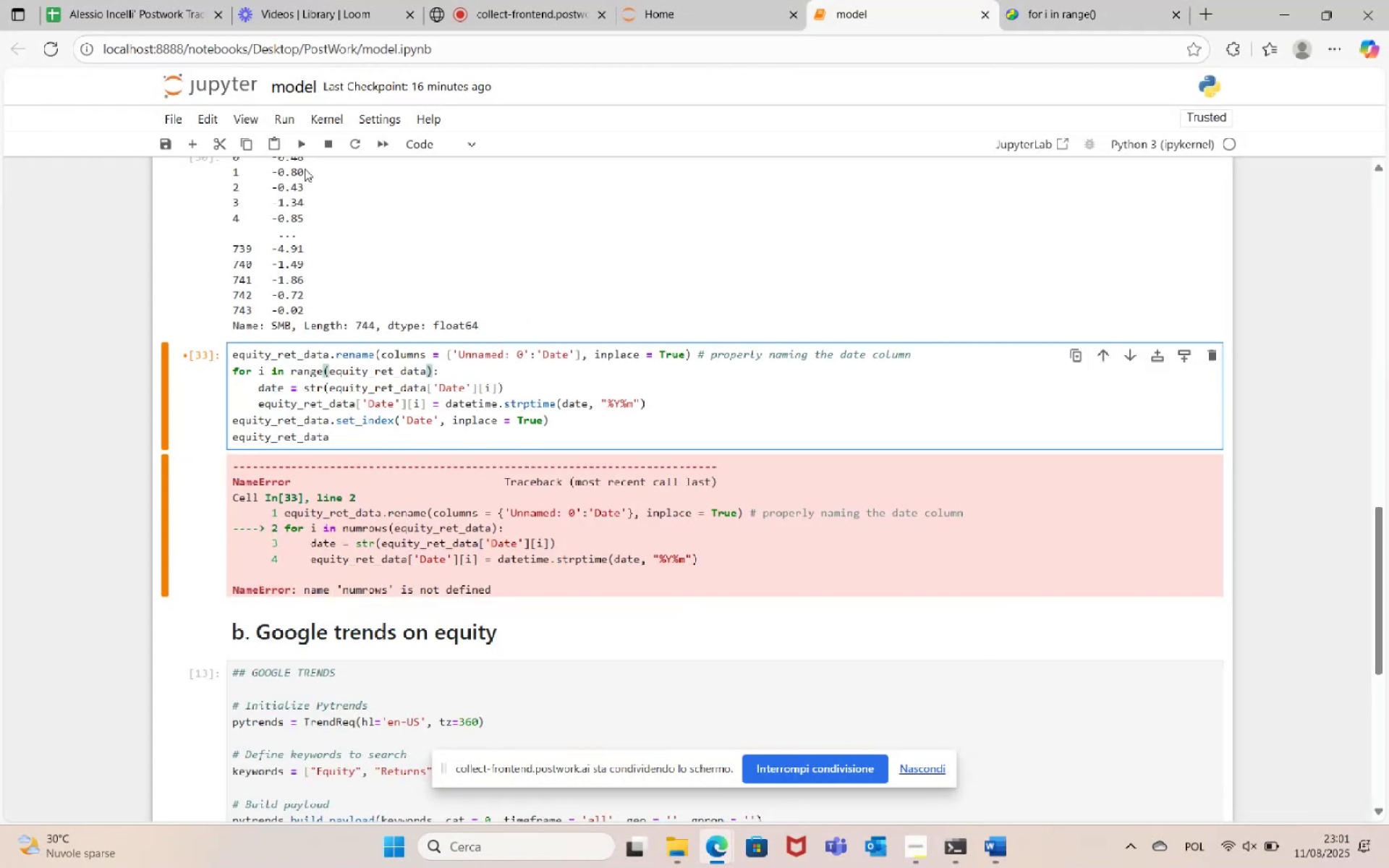 
left_click([302, 147])
 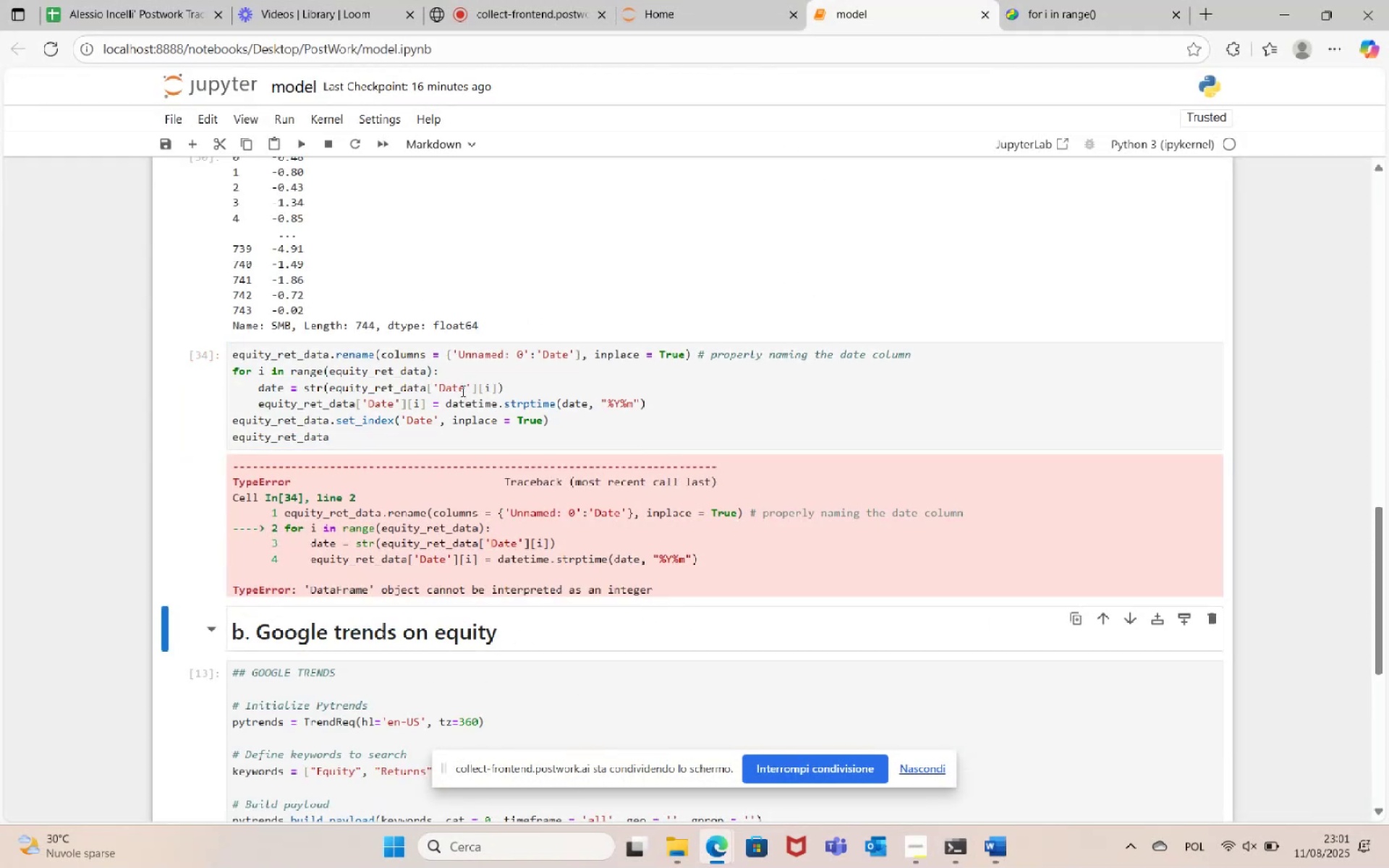 
left_click([425, 372])
 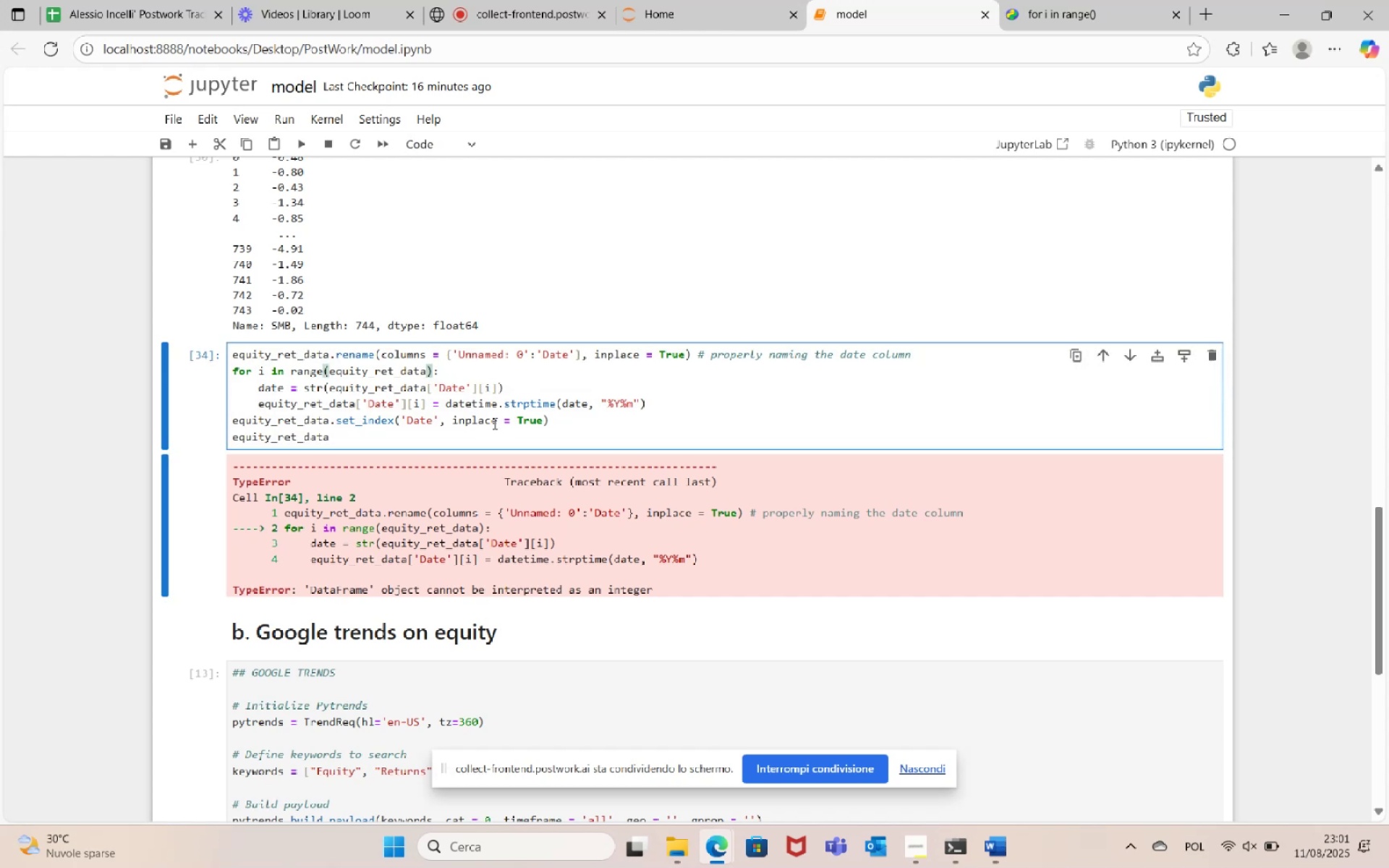 
type(['SMB])
 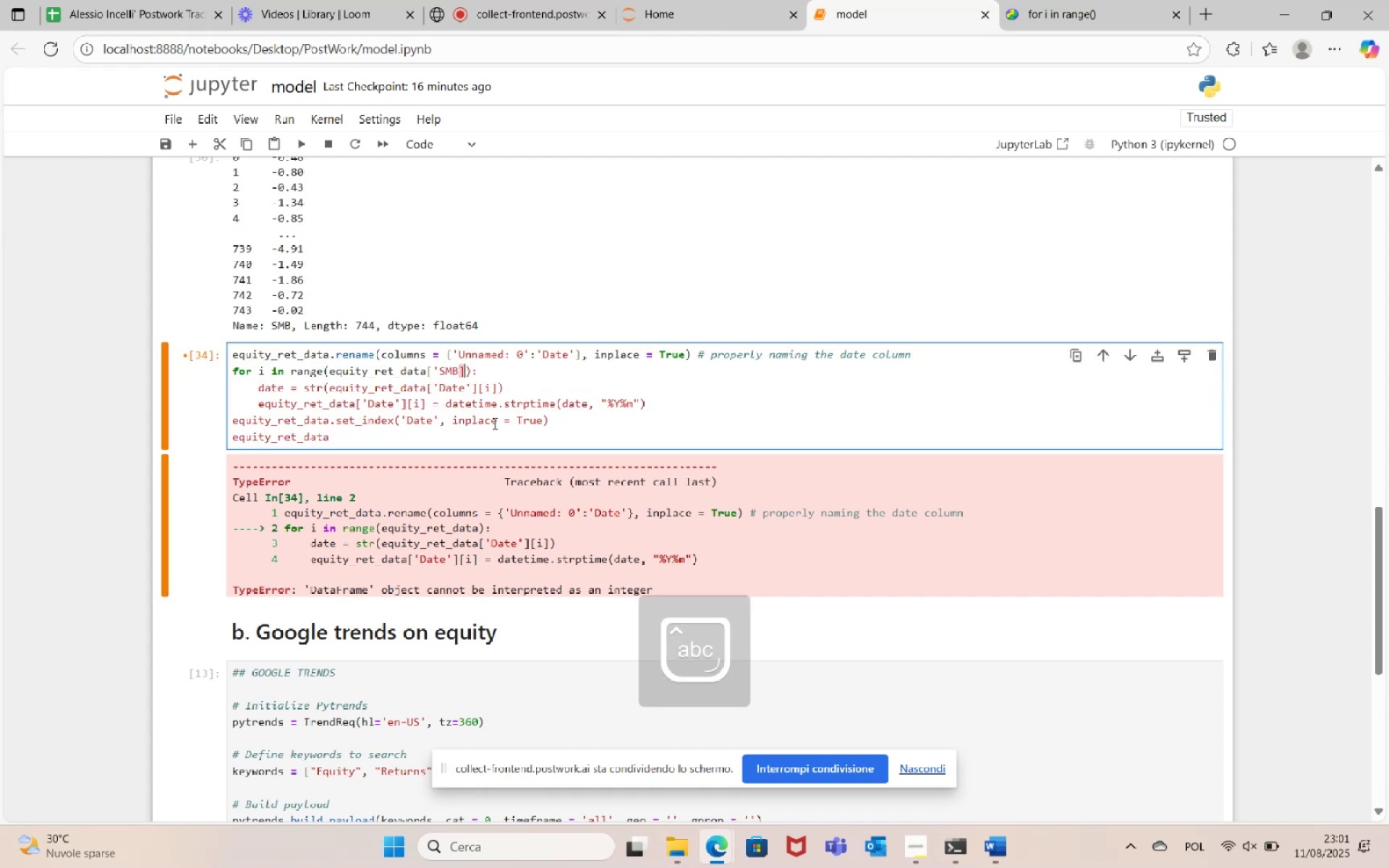 
key(ArrowLeft)
 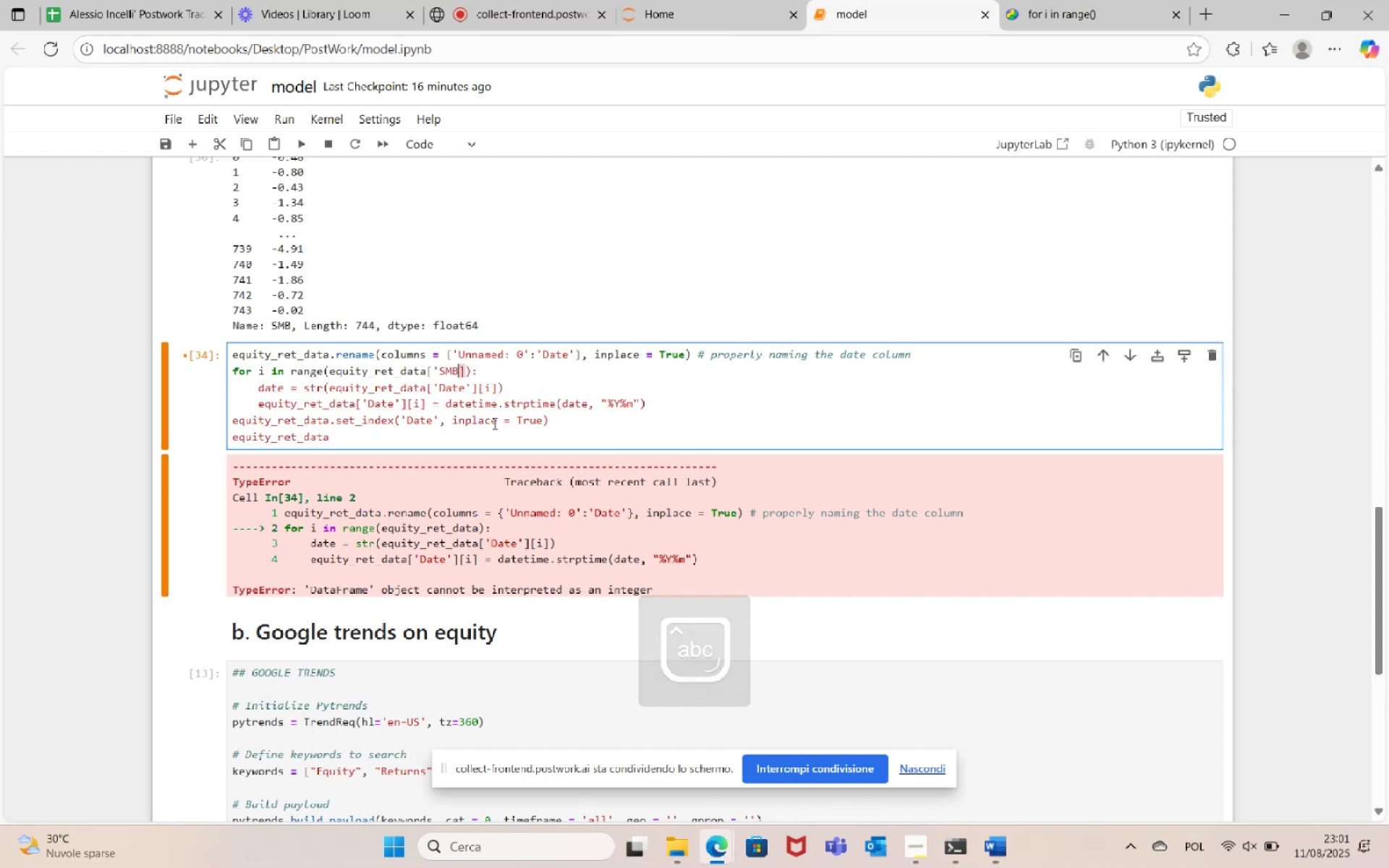 
key(Quote)
 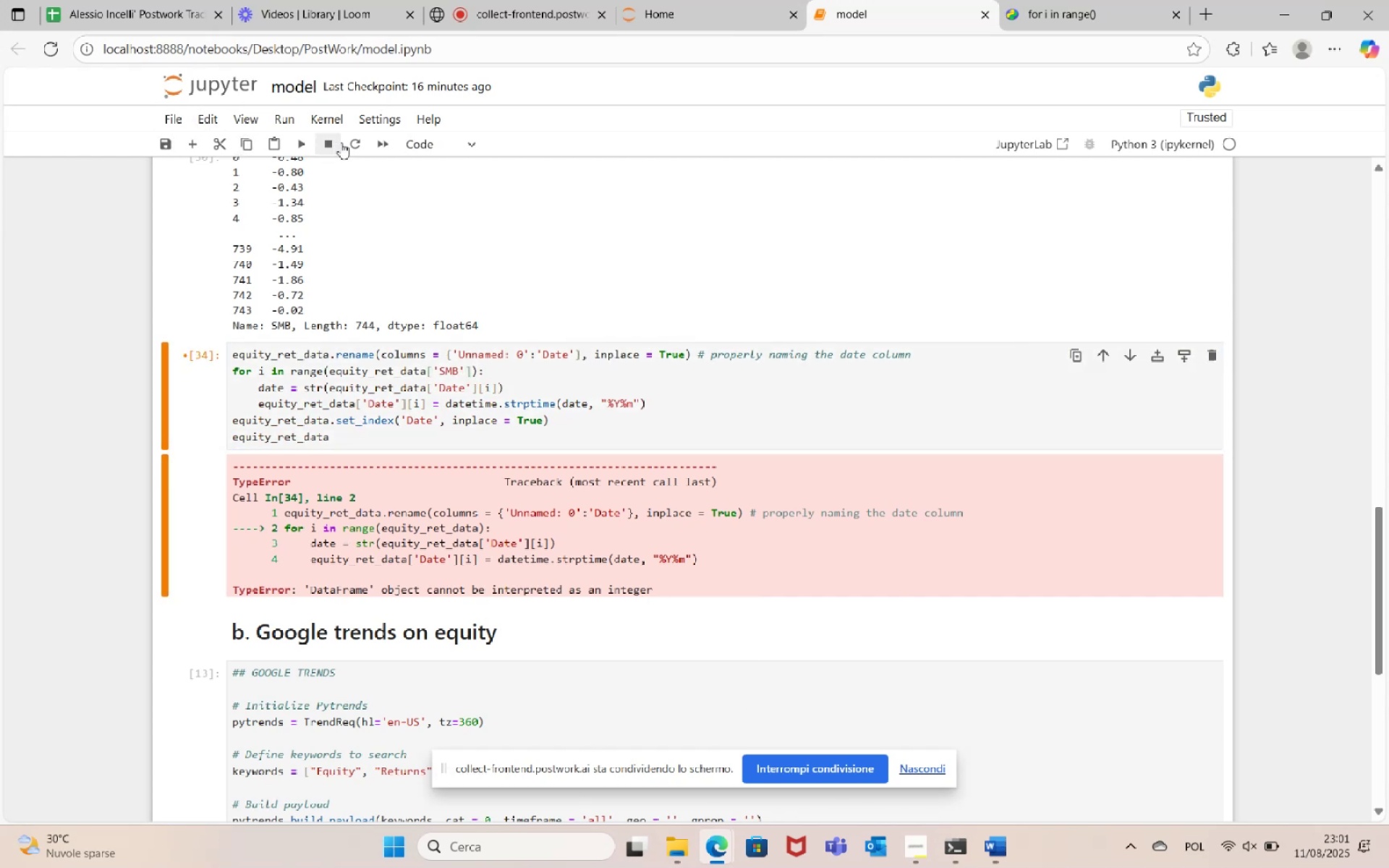 
left_click([304, 142])
 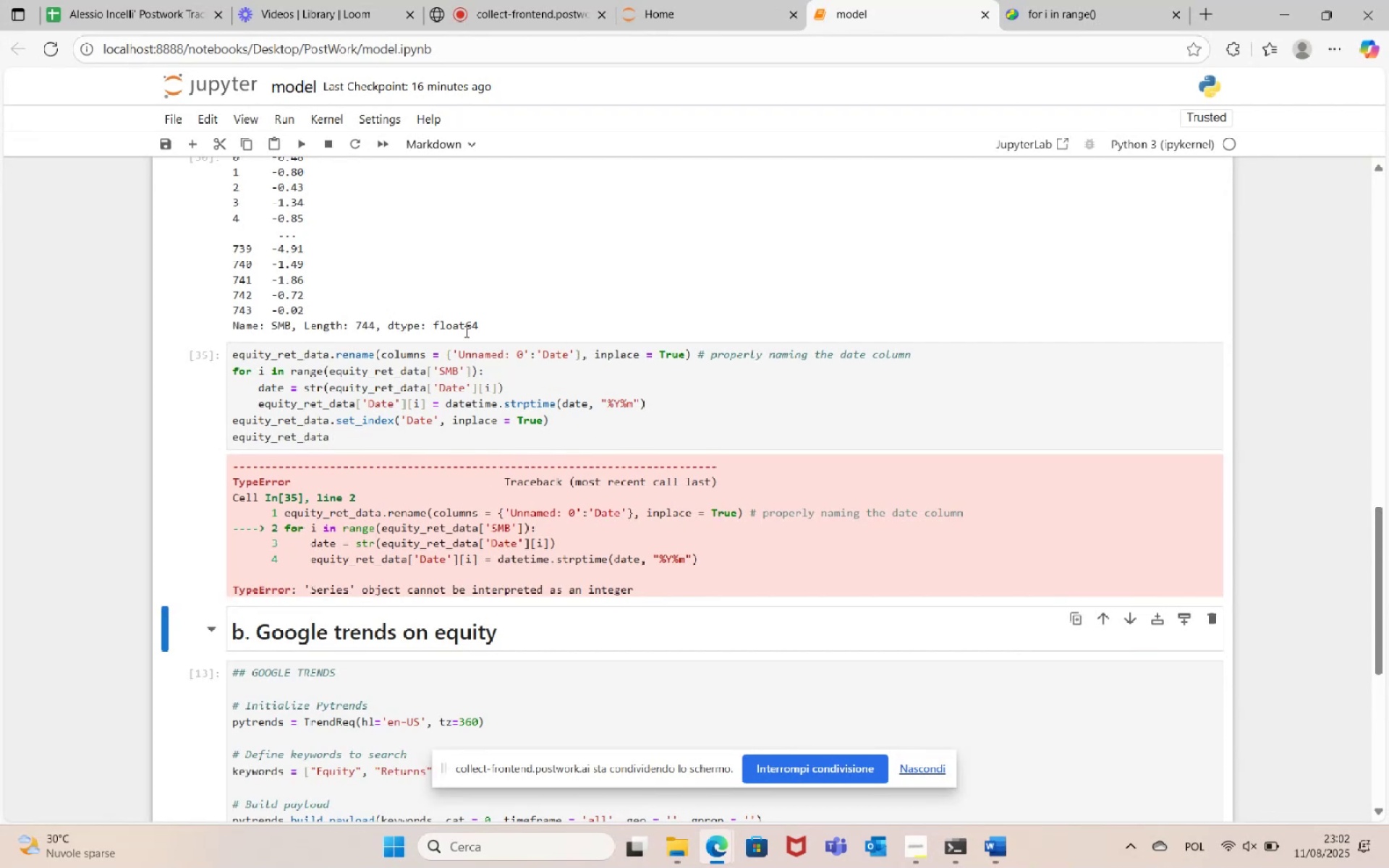 
wait(9.51)
 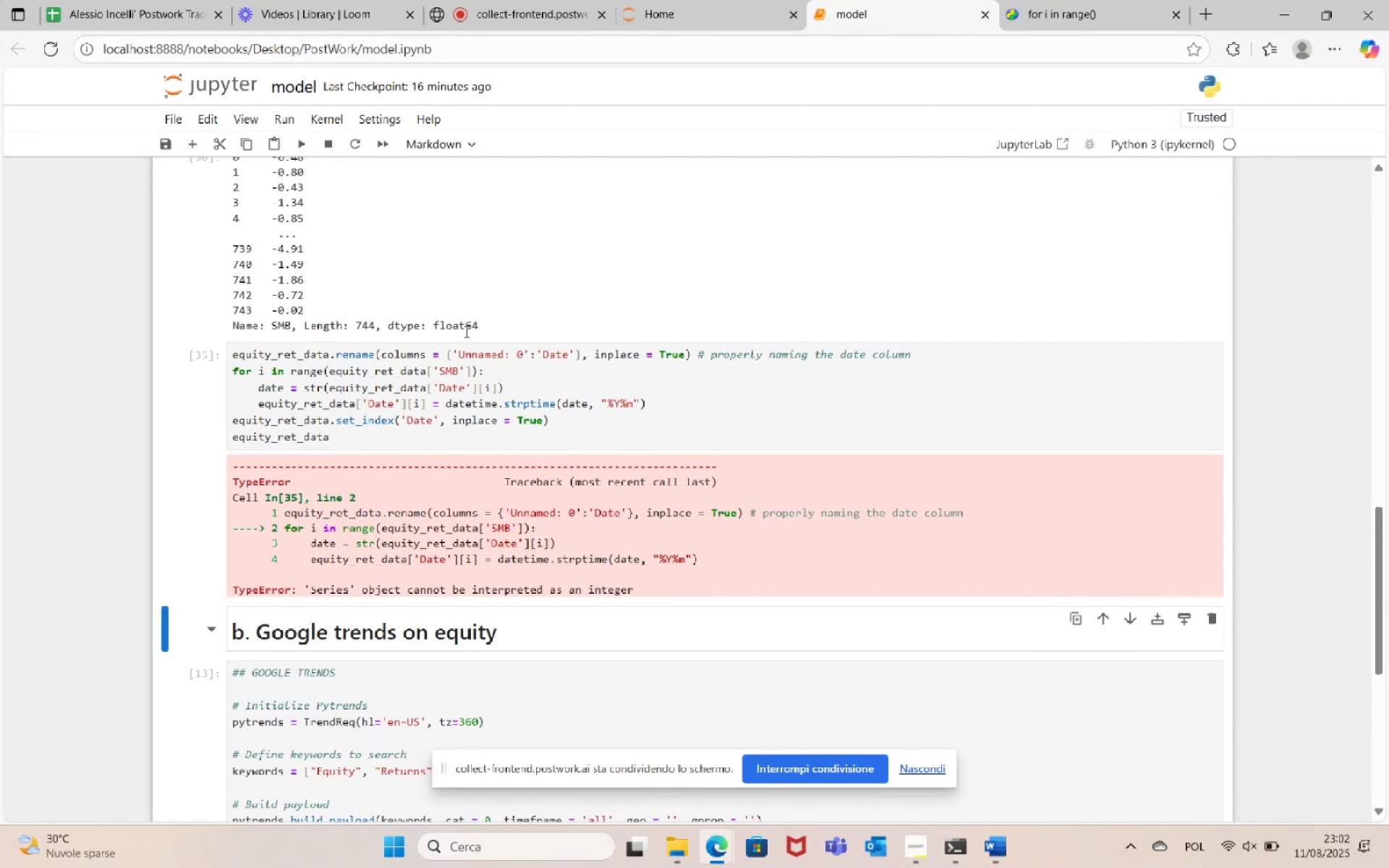 
scroll: coordinate [640, 397], scroll_direction: up, amount: 4.0
 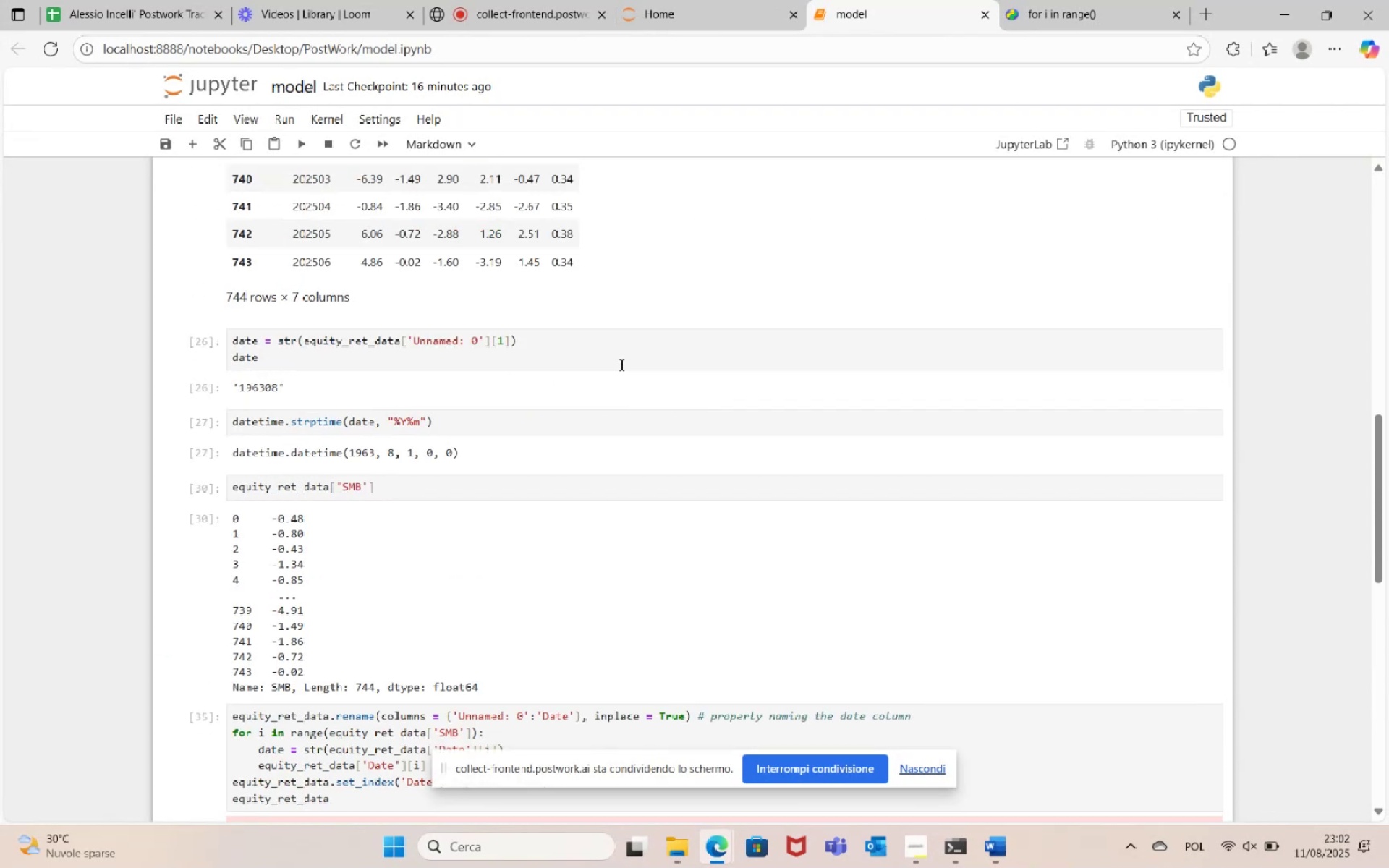 
scroll: coordinate [600, 360], scroll_direction: down, amount: 3.0
 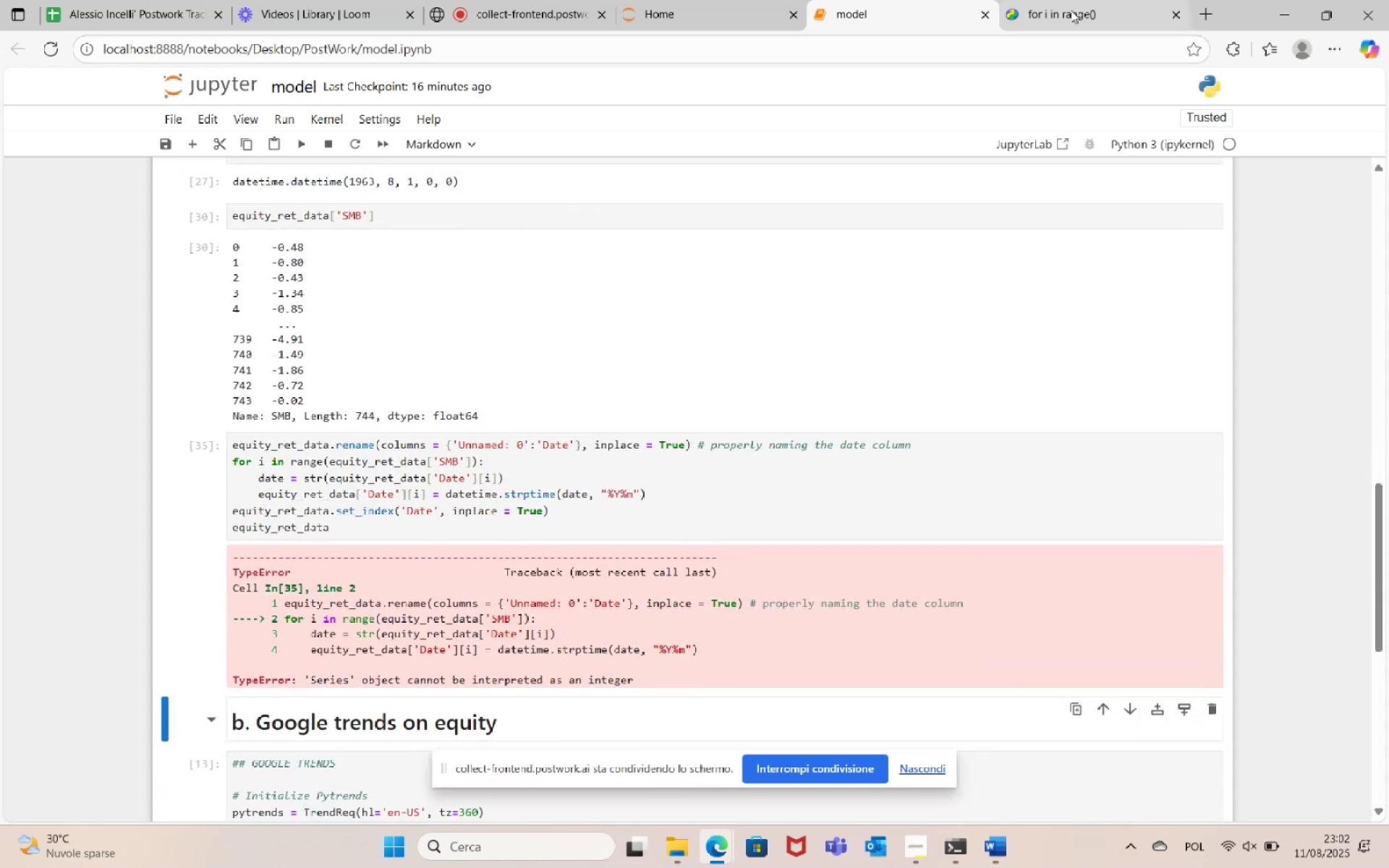 
left_click([1083, 8])
 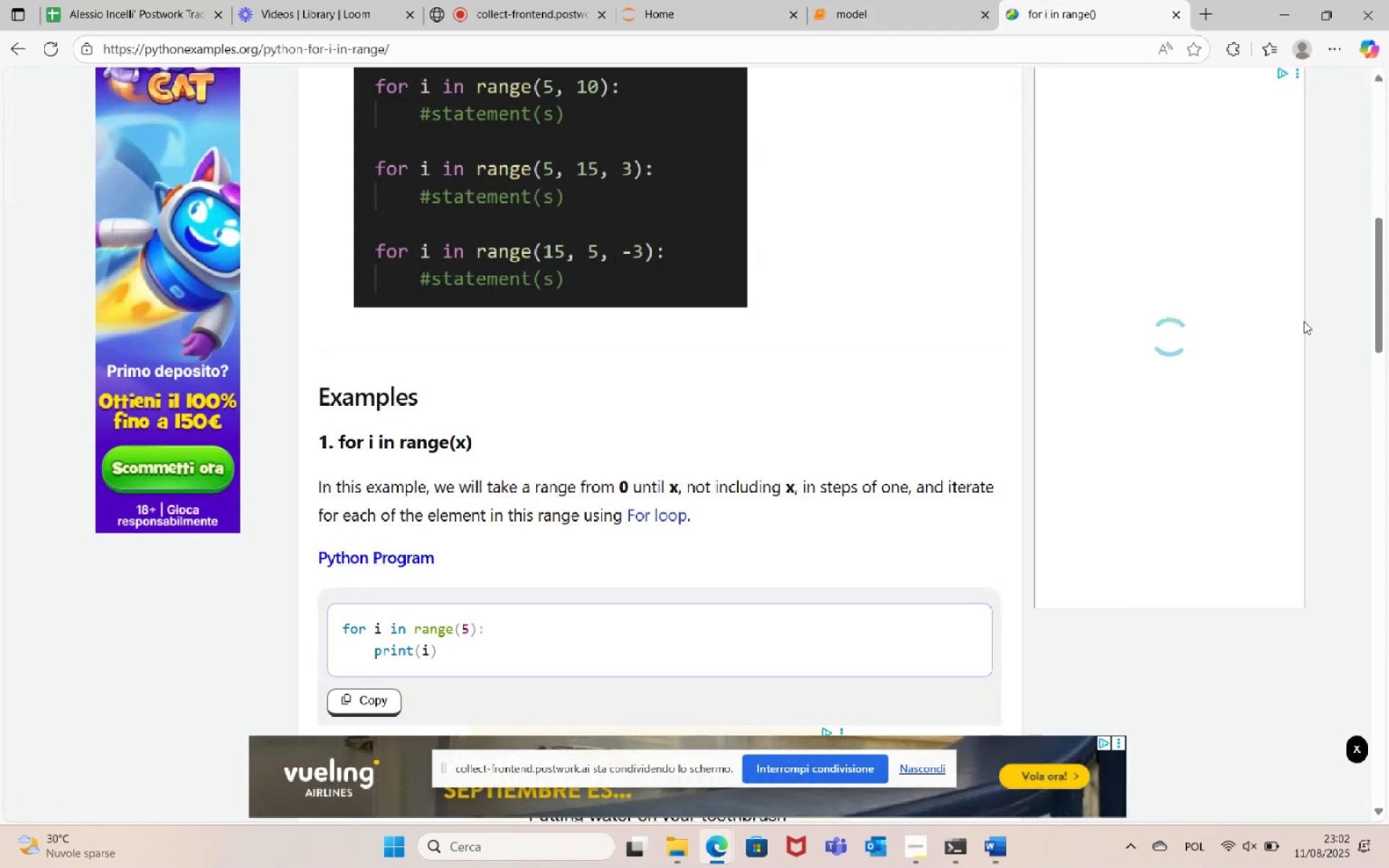 
left_click_drag(start_coordinate=[1388, 261], to_coordinate=[1388, 98])
 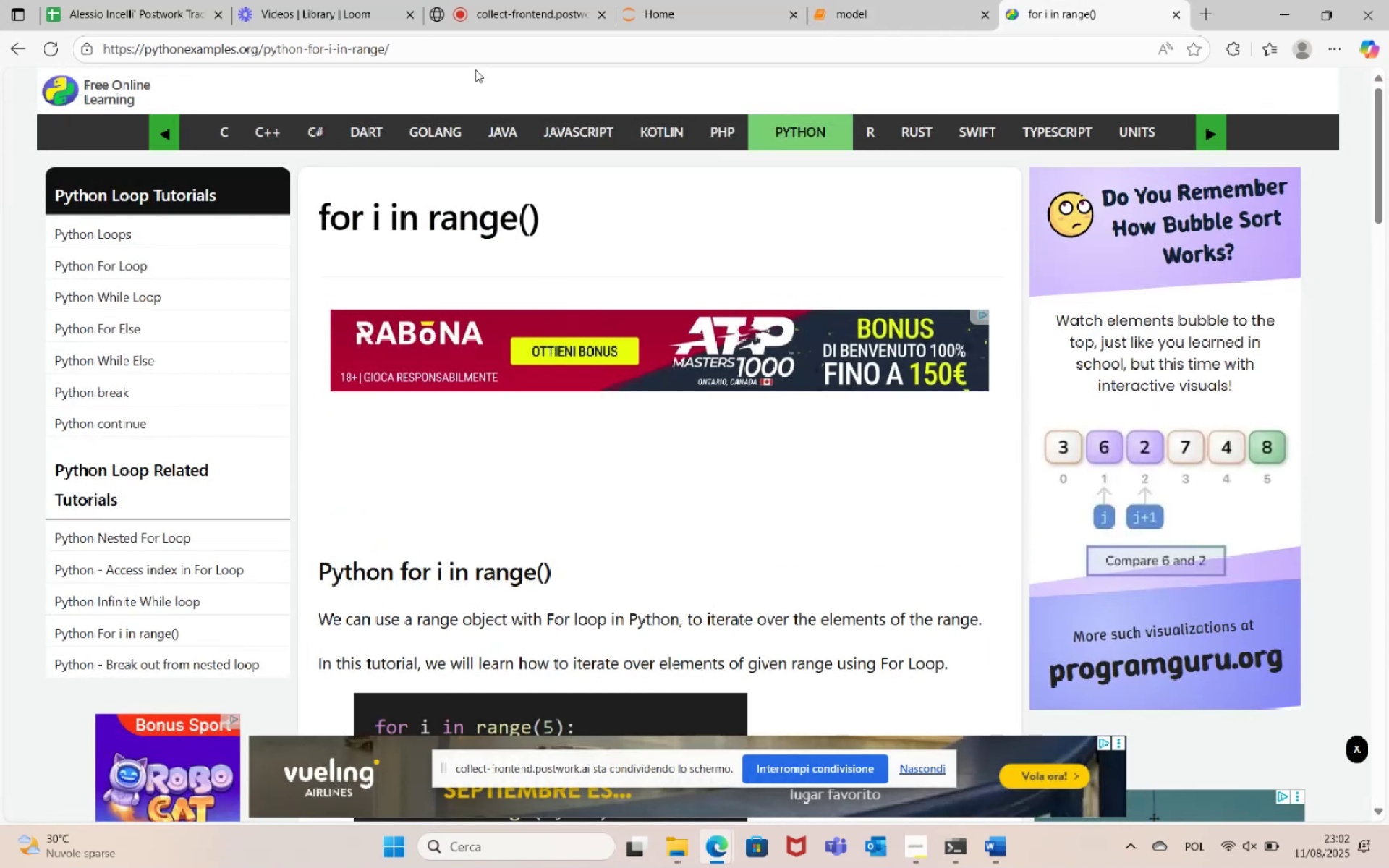 
left_click([547, 51])
 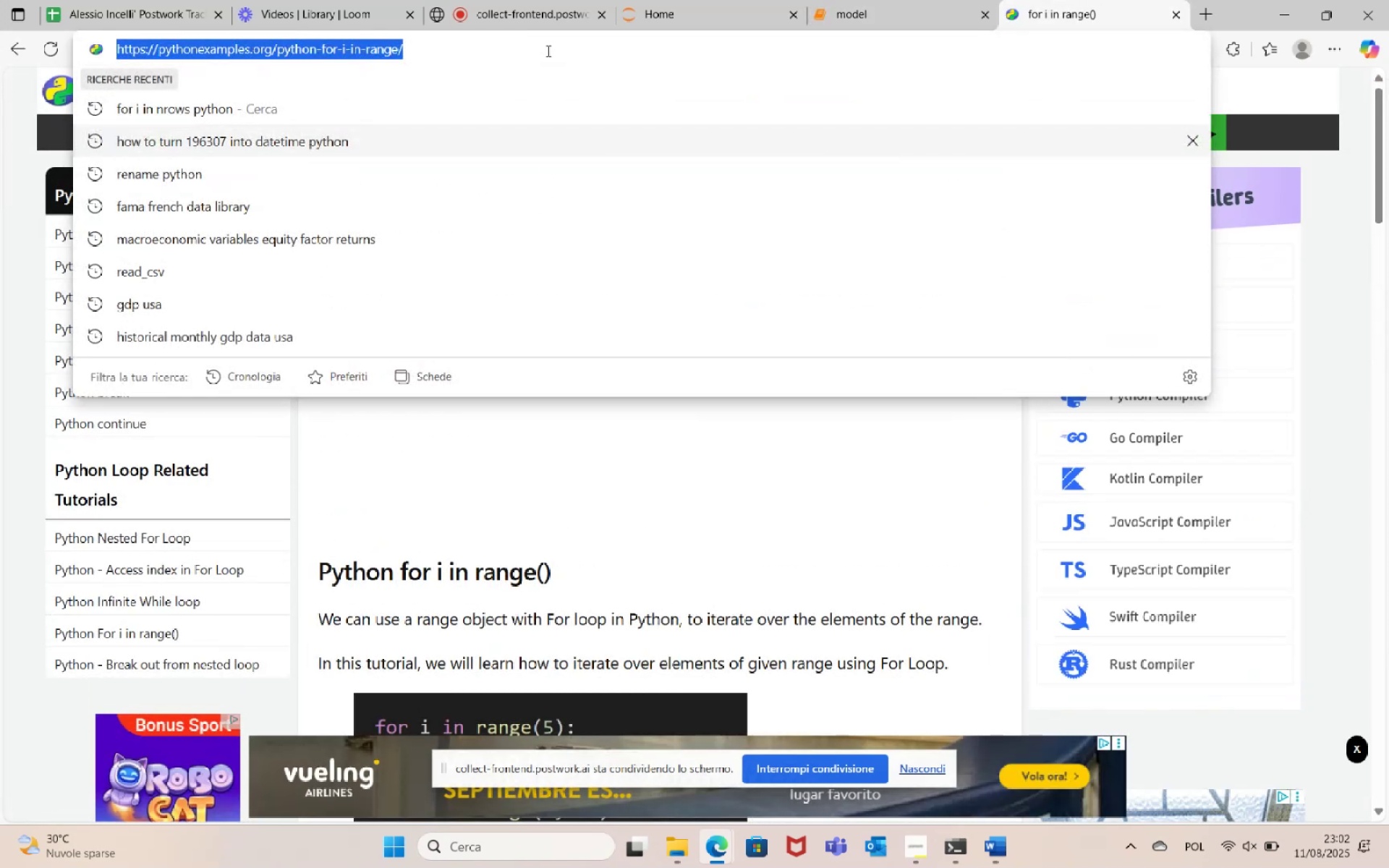 
type(how to turn a column of integer 196307 into datetime)
 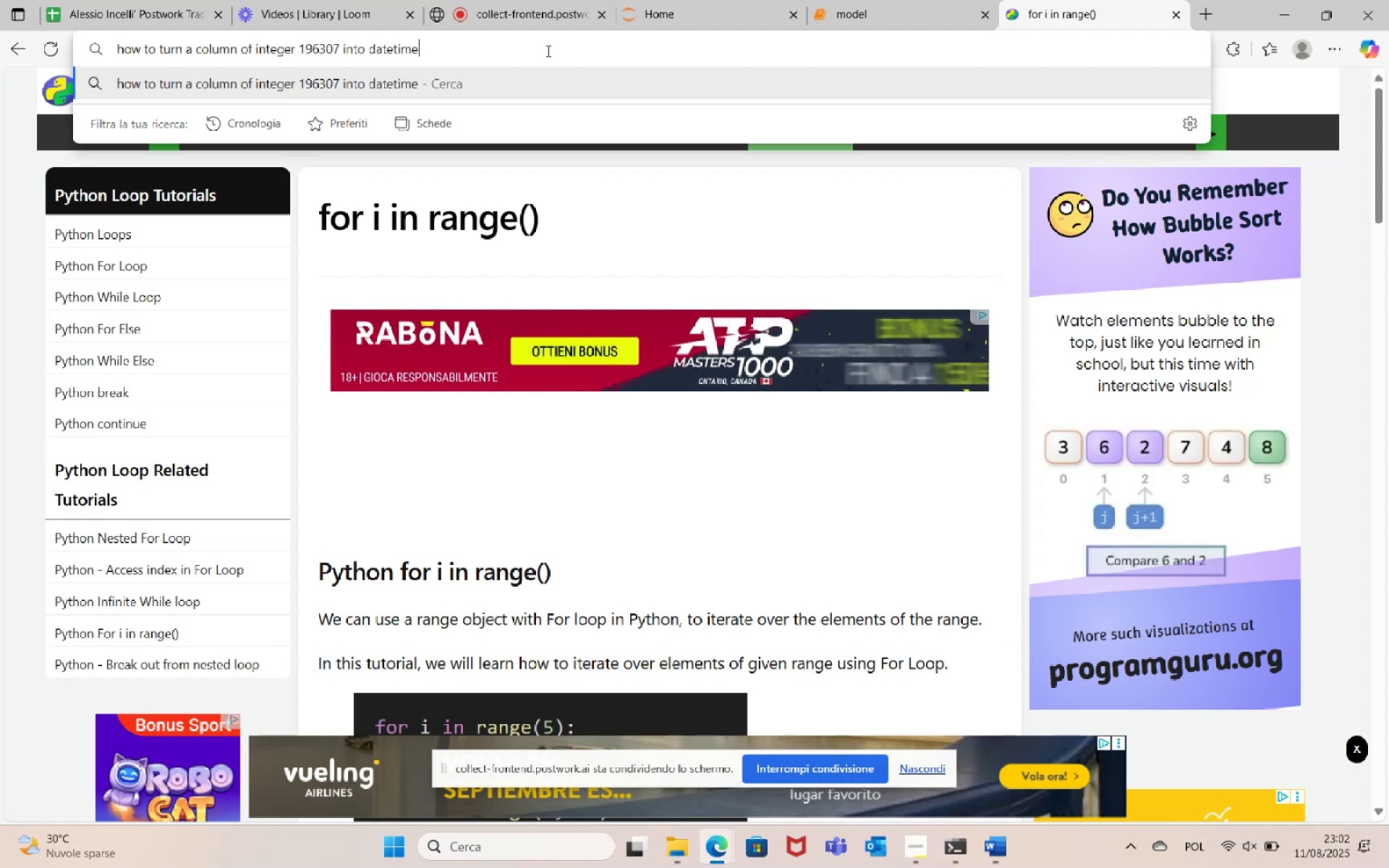 
key(Enter)
 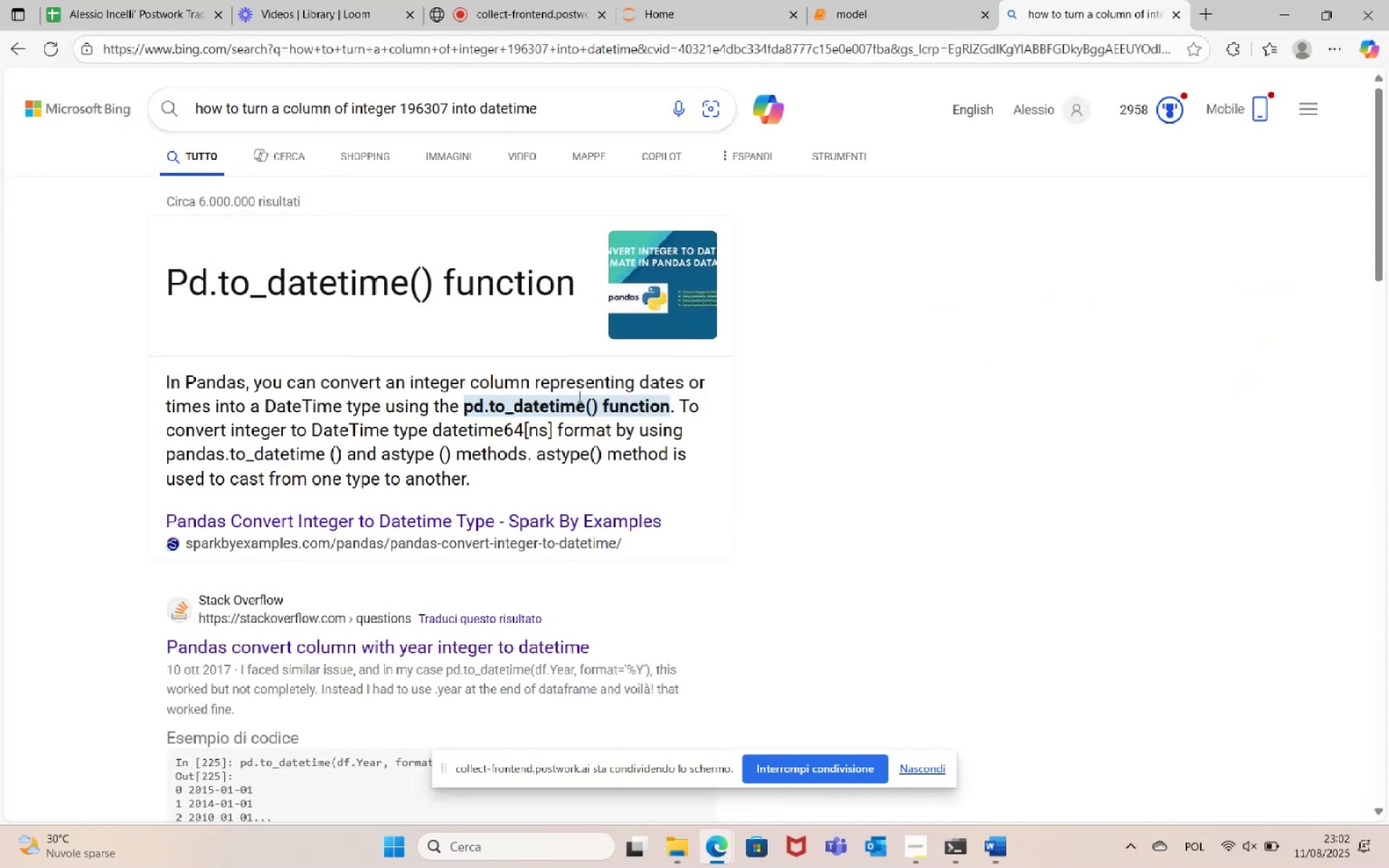 
scroll: coordinate [502, 552], scroll_direction: down, amount: 1.0
 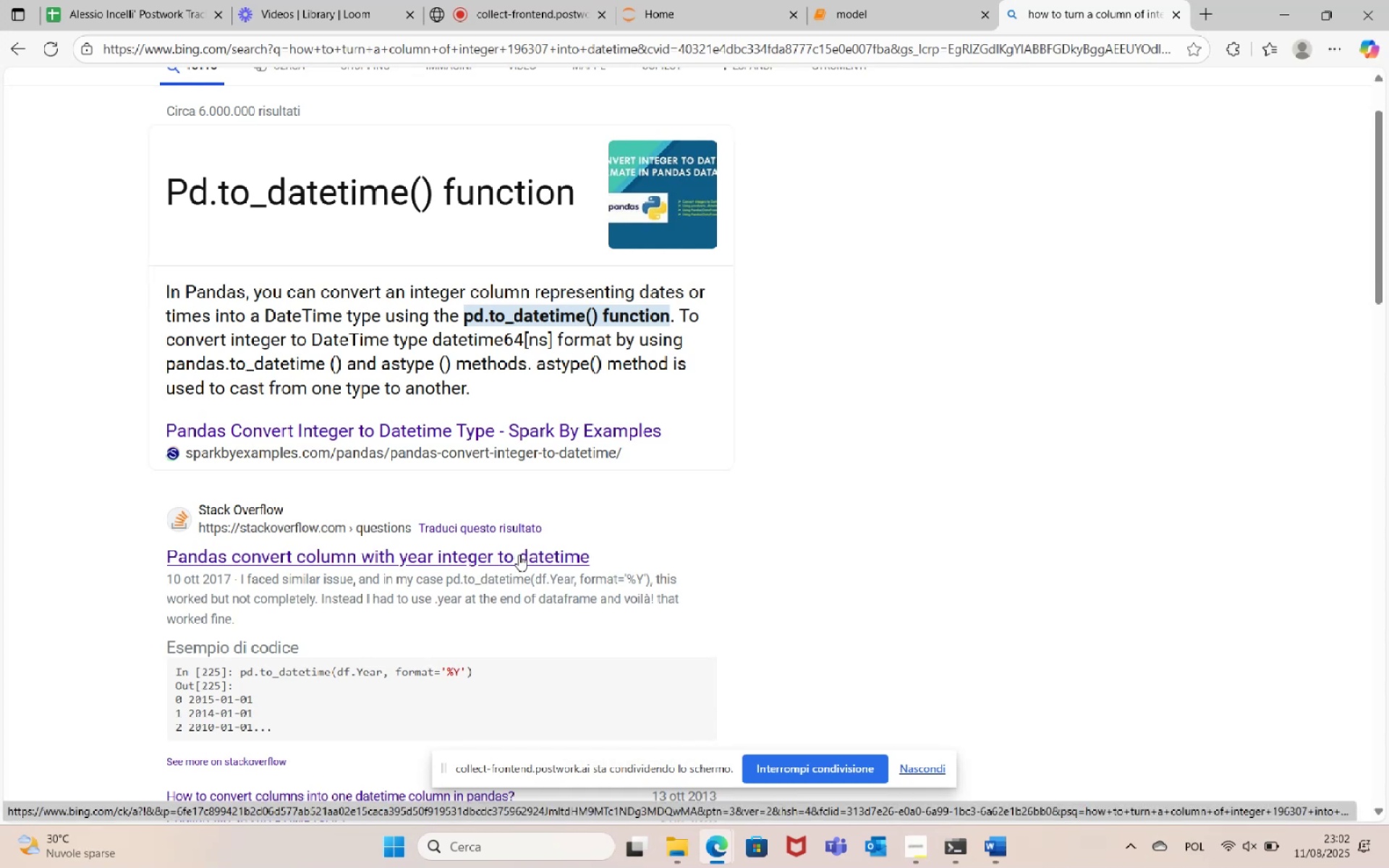 
wait(14.18)
 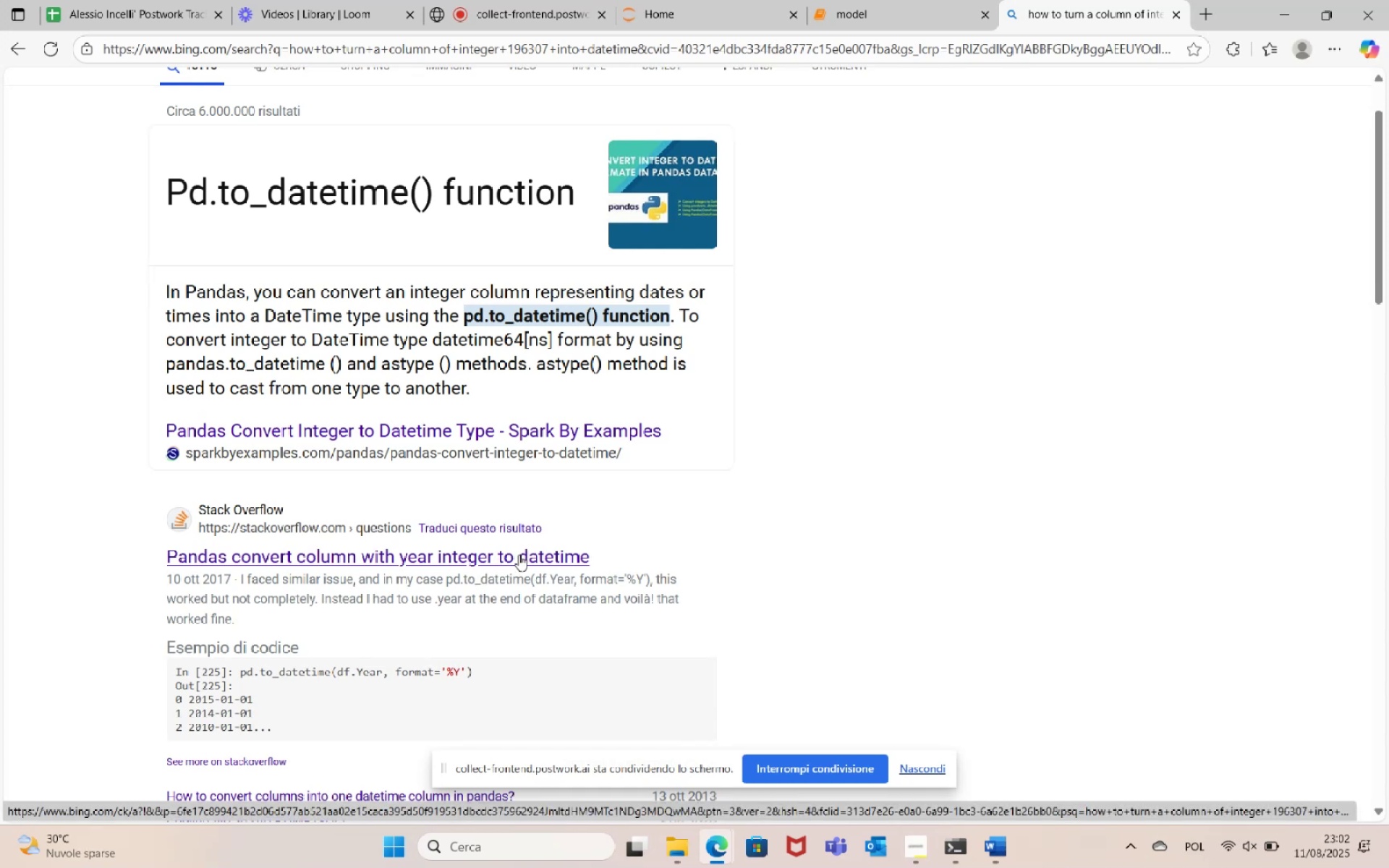 
left_click([927, 7])
 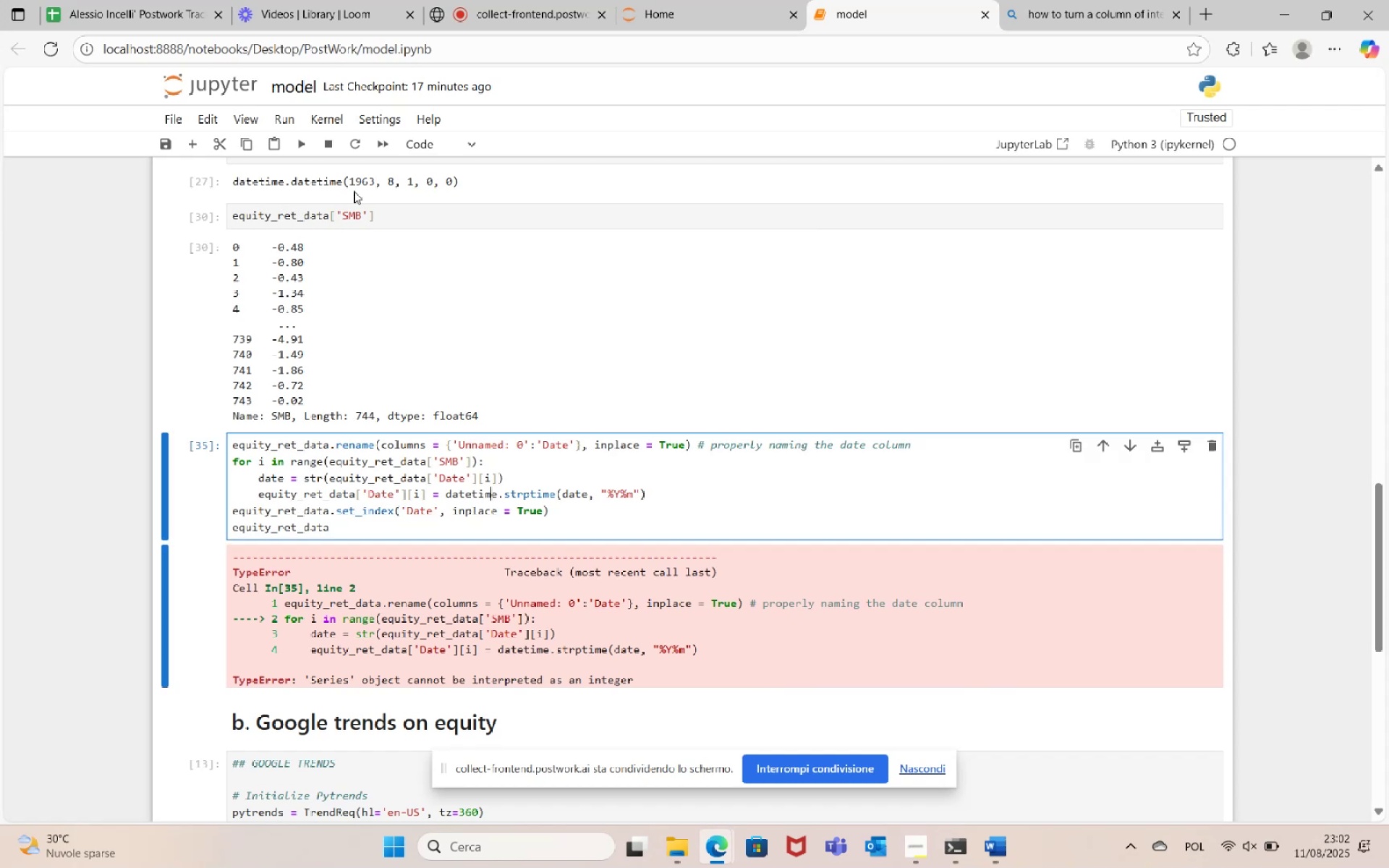 
left_click([195, 149])
 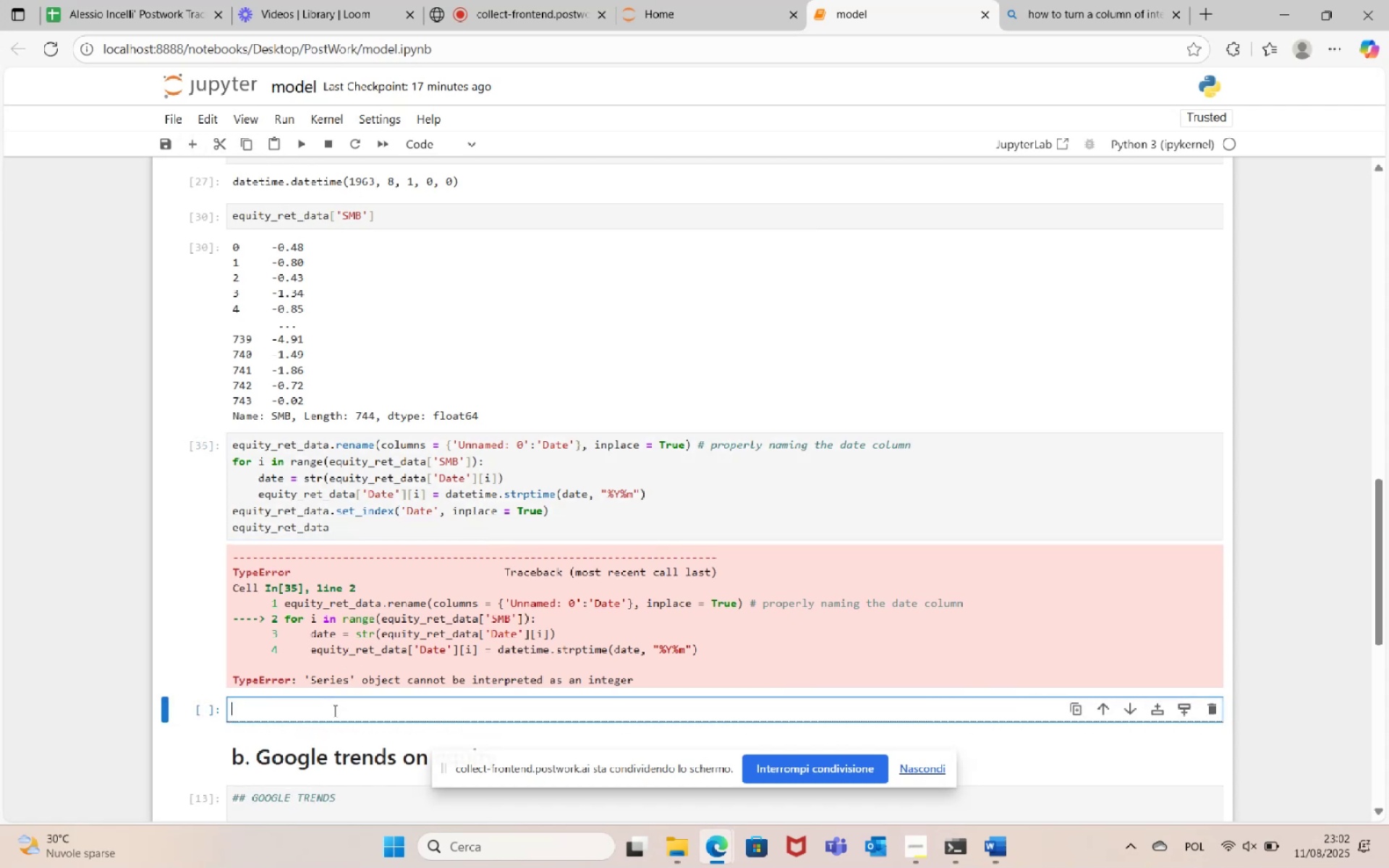 
scroll: coordinate [622, 407], scroll_direction: up, amount: 10.0
 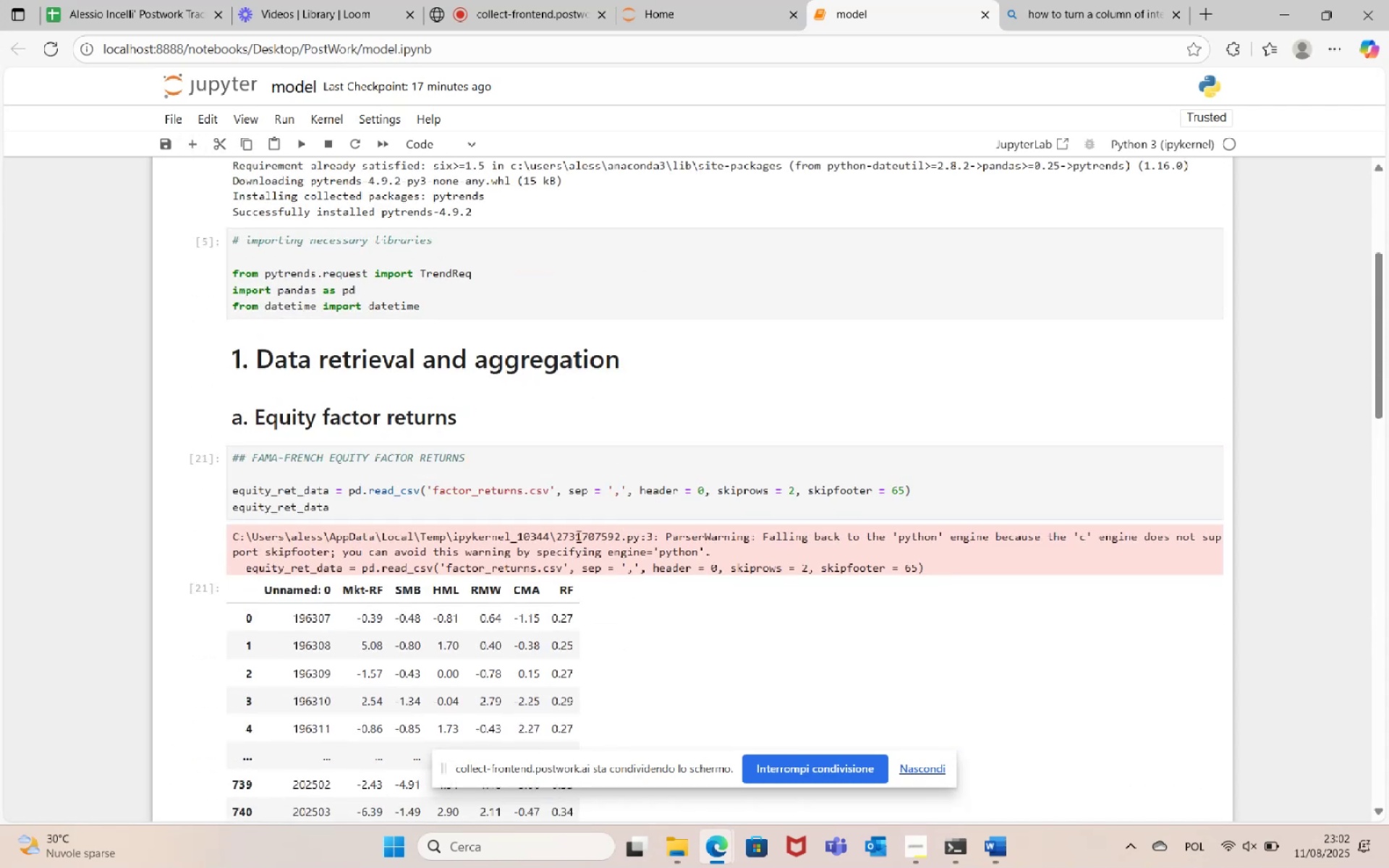 
left_click([582, 480])
 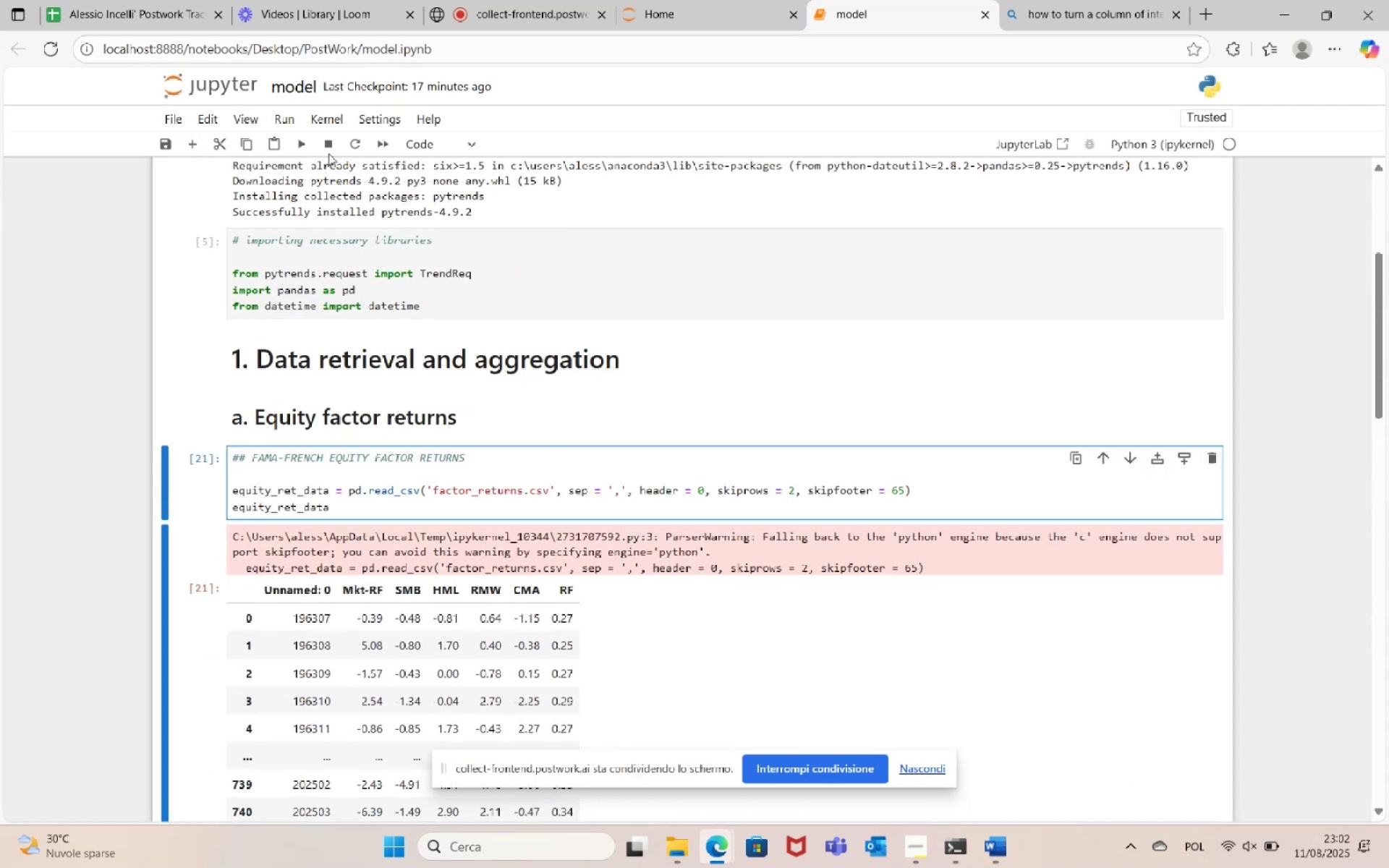 
left_click([303, 145])
 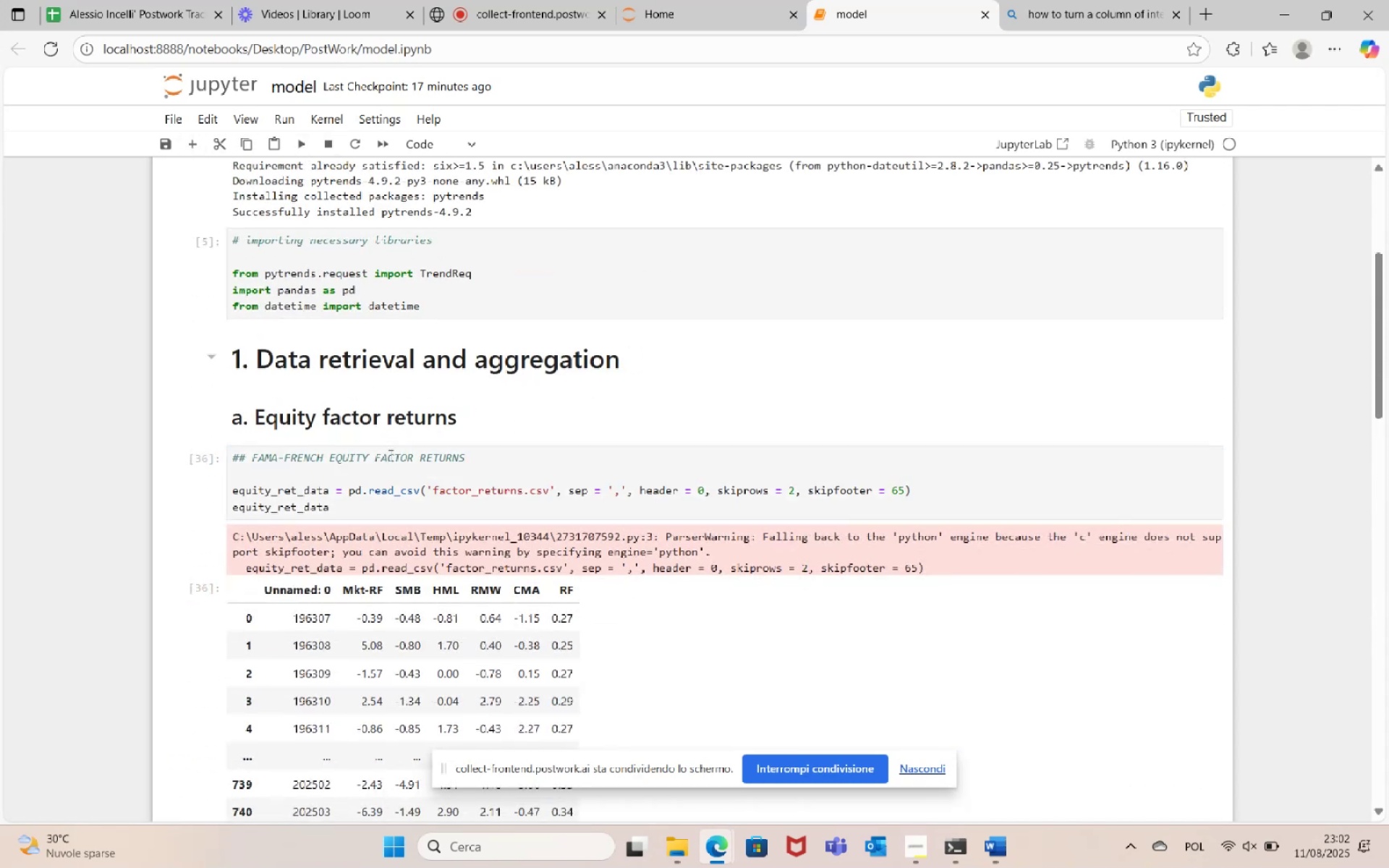 
scroll: coordinate [416, 509], scroll_direction: down, amount: 12.0
 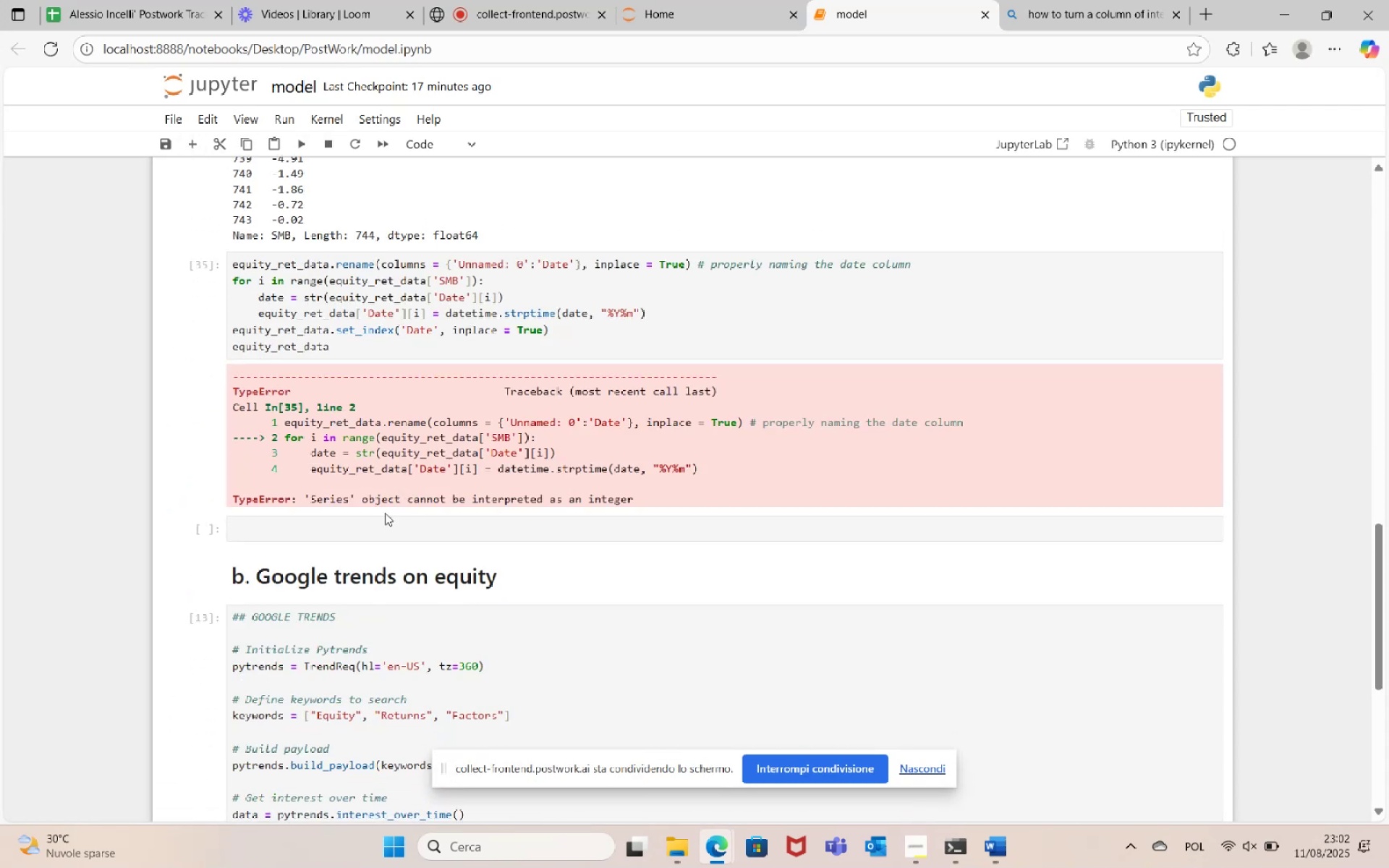 
left_click([381, 531])
 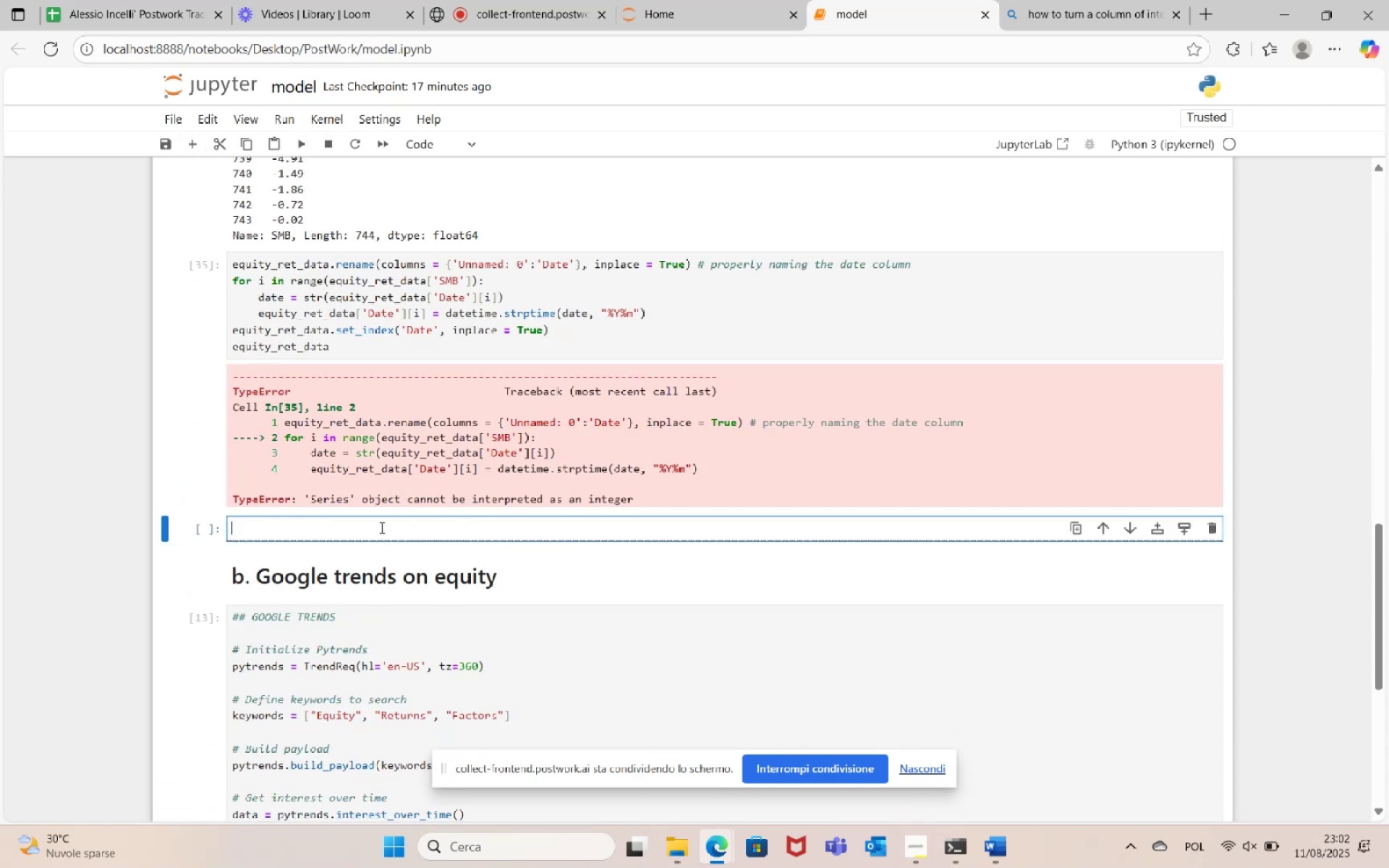 
type(pd.to_datetime(equity_ret_data.Unna)
key(Backspace)
key(Backspace)
key(Backspace)
 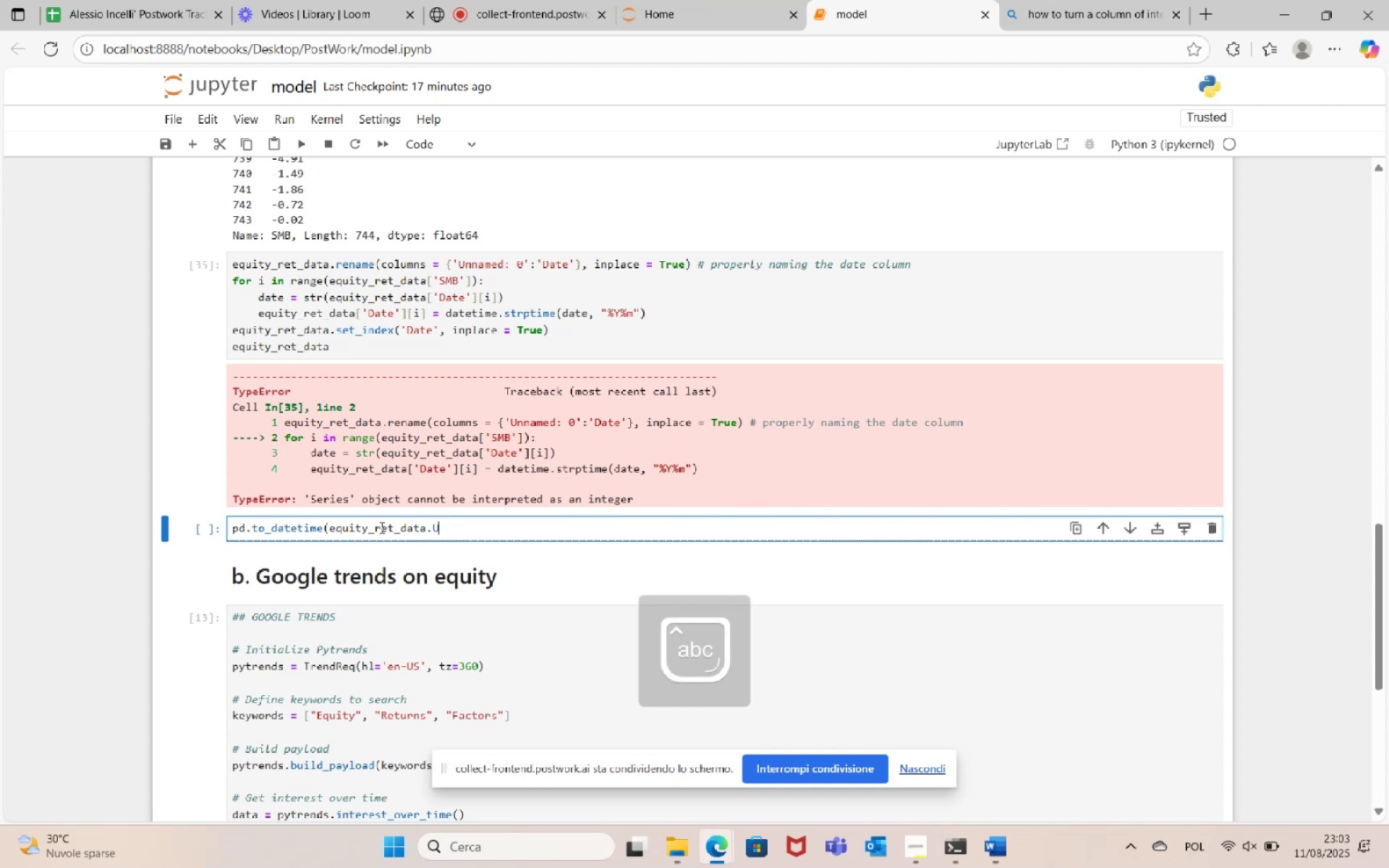 
left_click([1119, 0])
 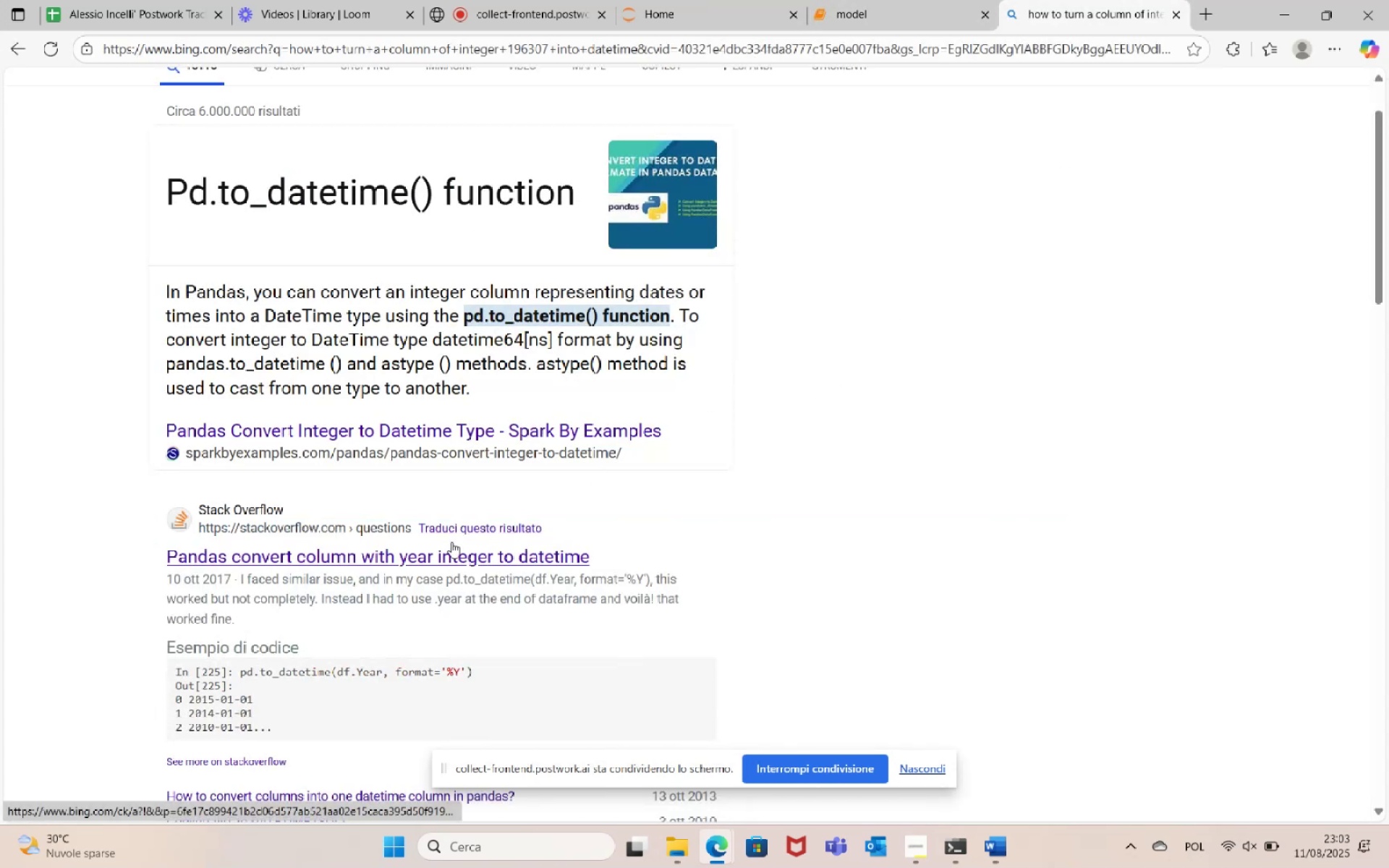 
left_click([451, 542])
 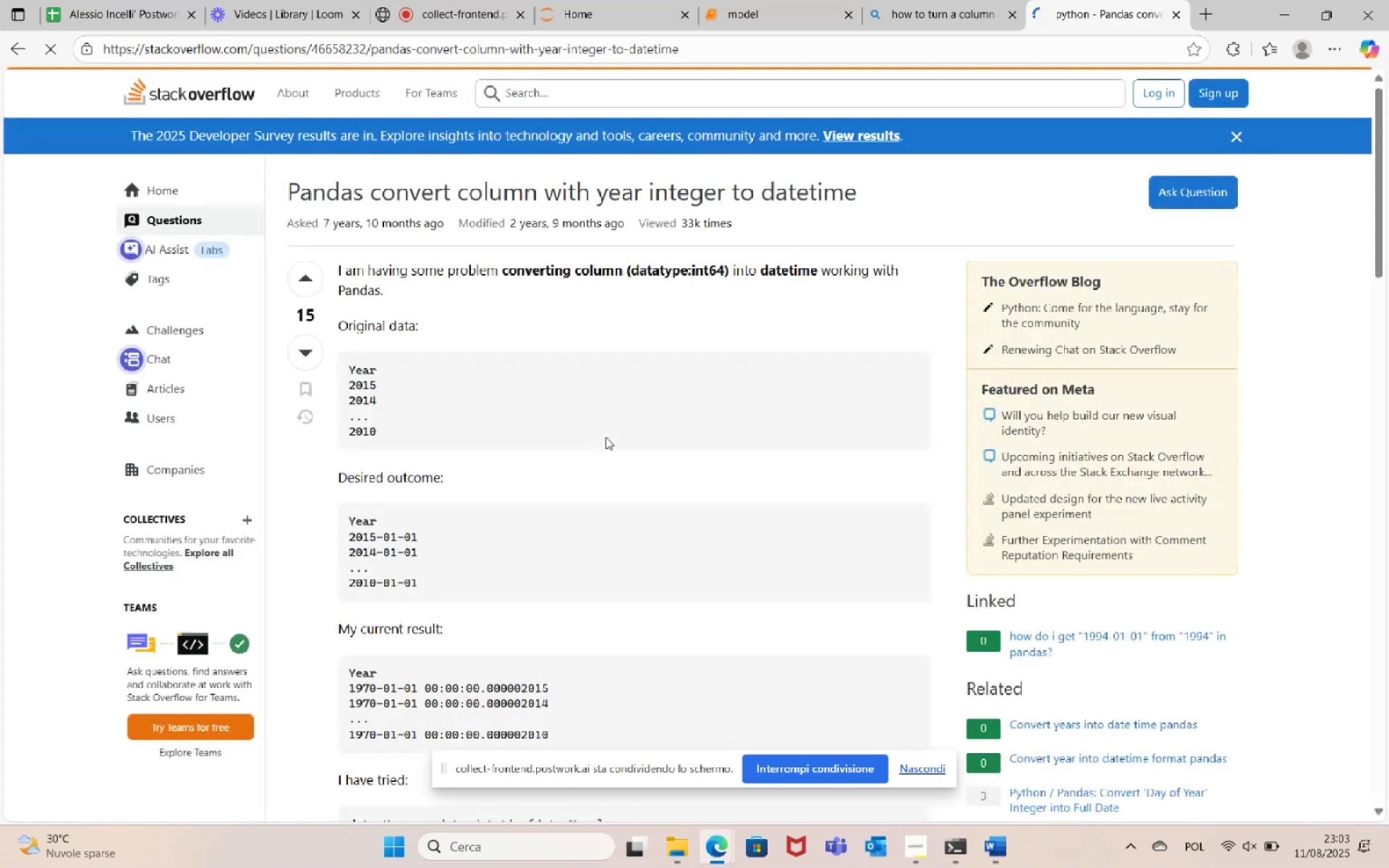 
scroll: coordinate [694, 521], scroll_direction: down, amount: 8.0
 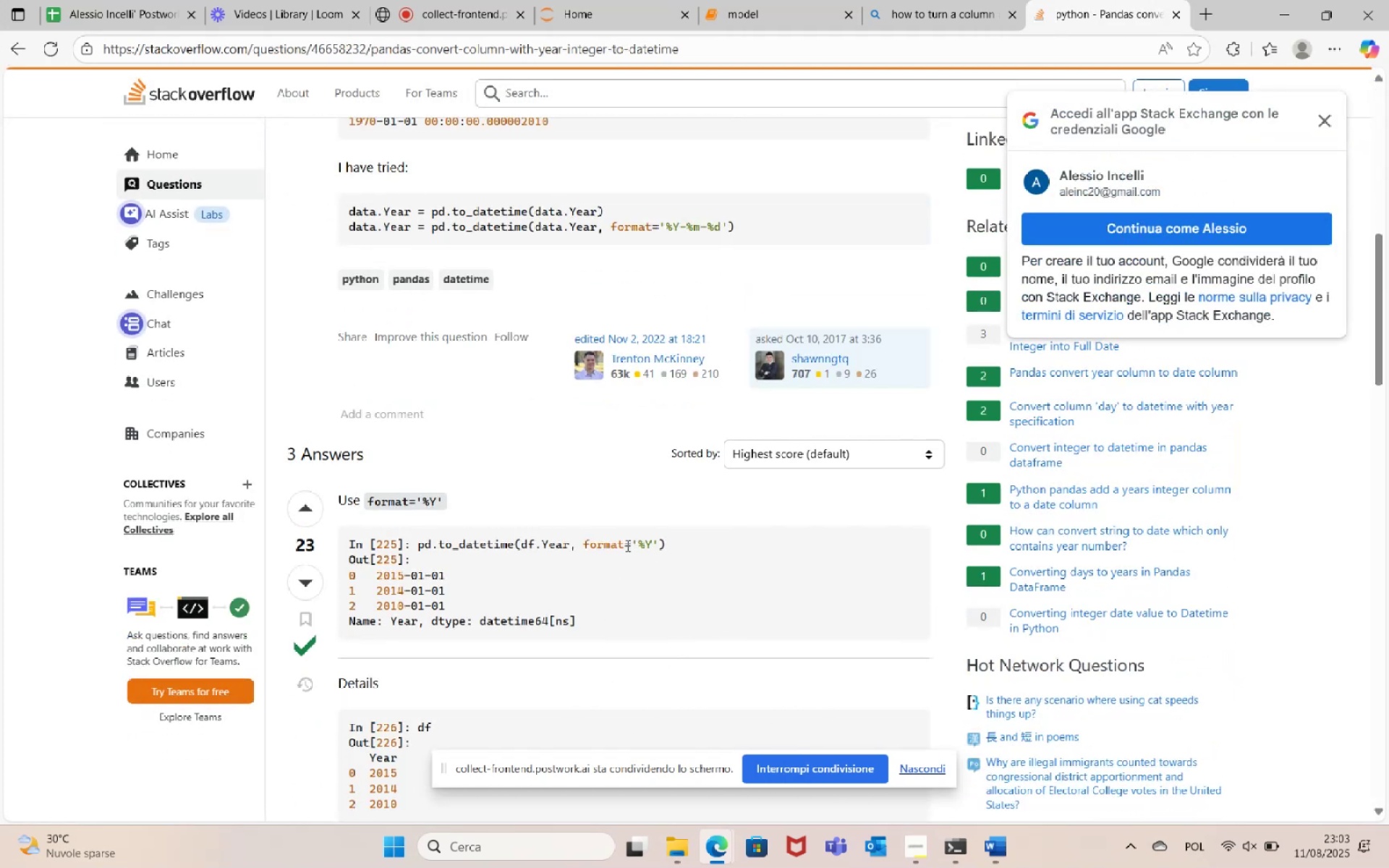 
wait(7.59)
 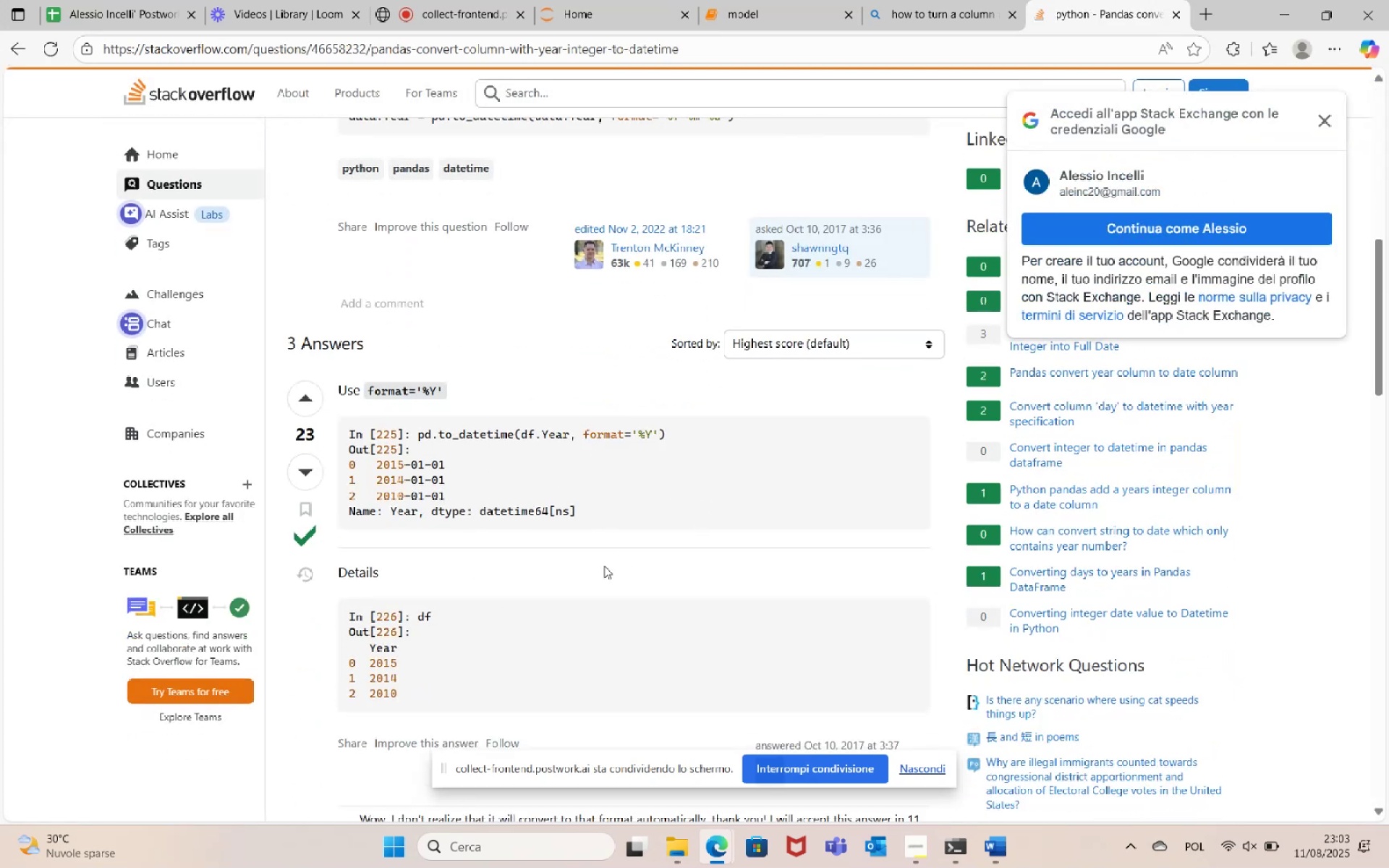 
left_click_drag(start_coordinate=[585, 544], to_coordinate=[662, 543])
 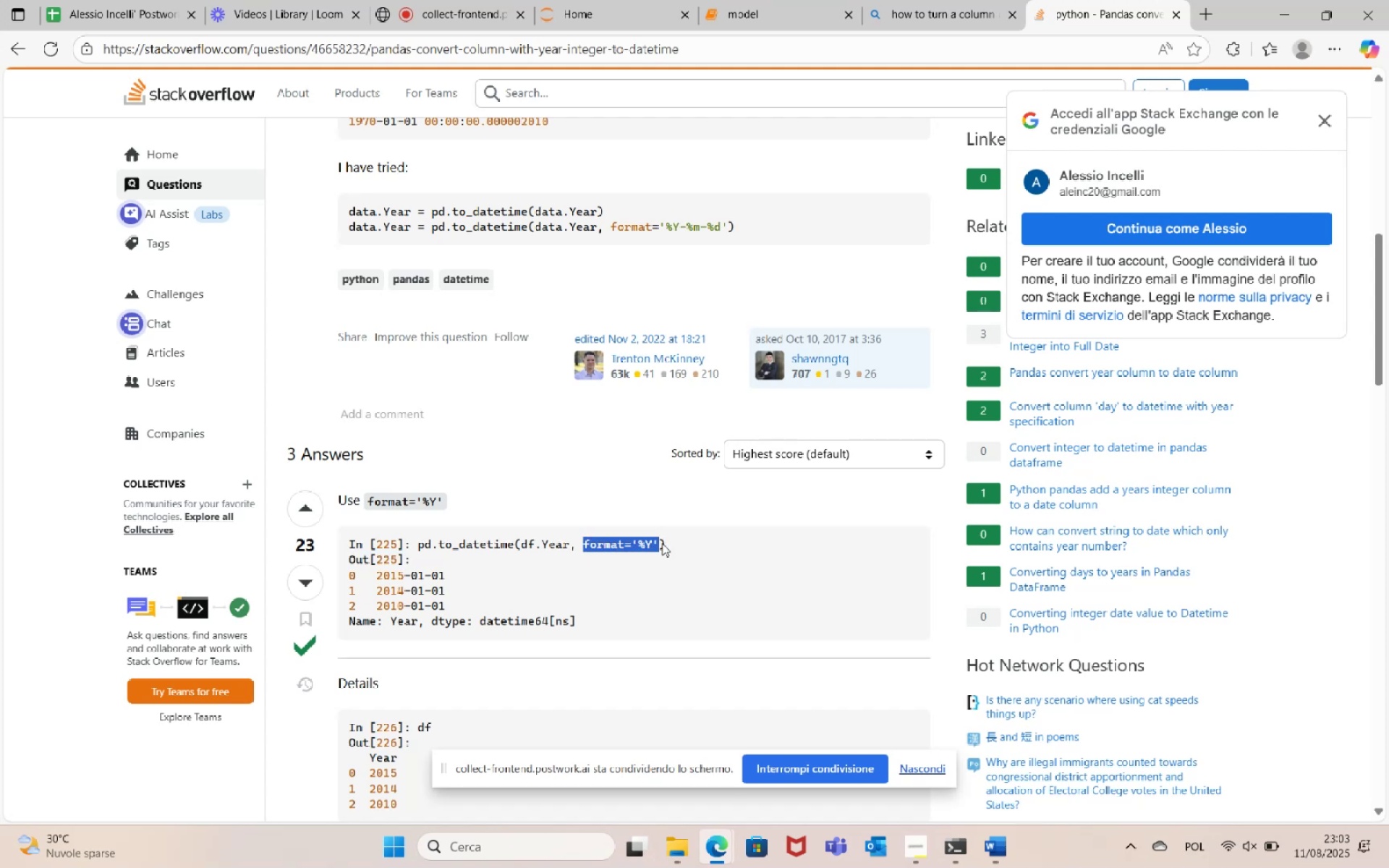 
key(Control+C)
 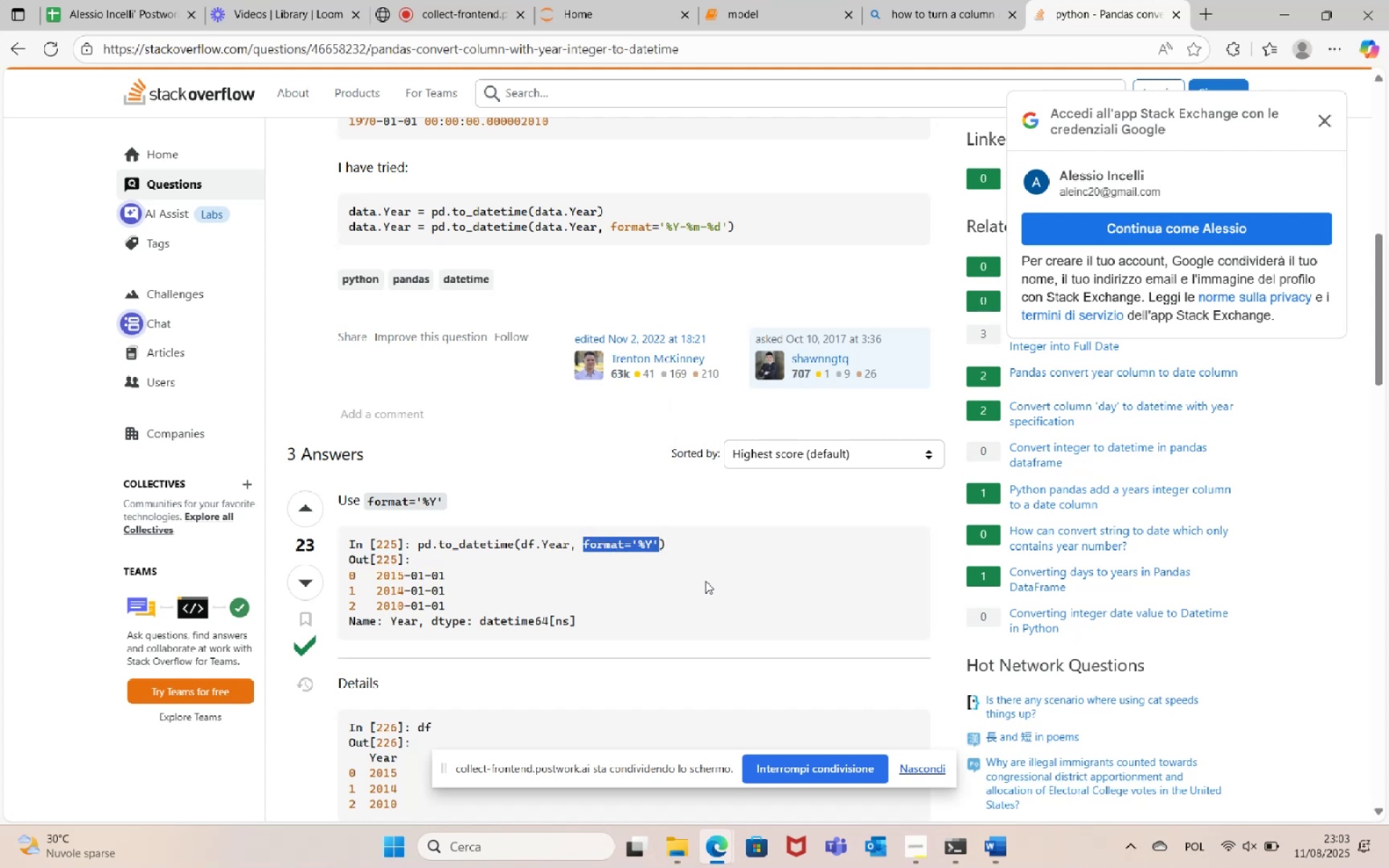 
left_click([705, 581])
 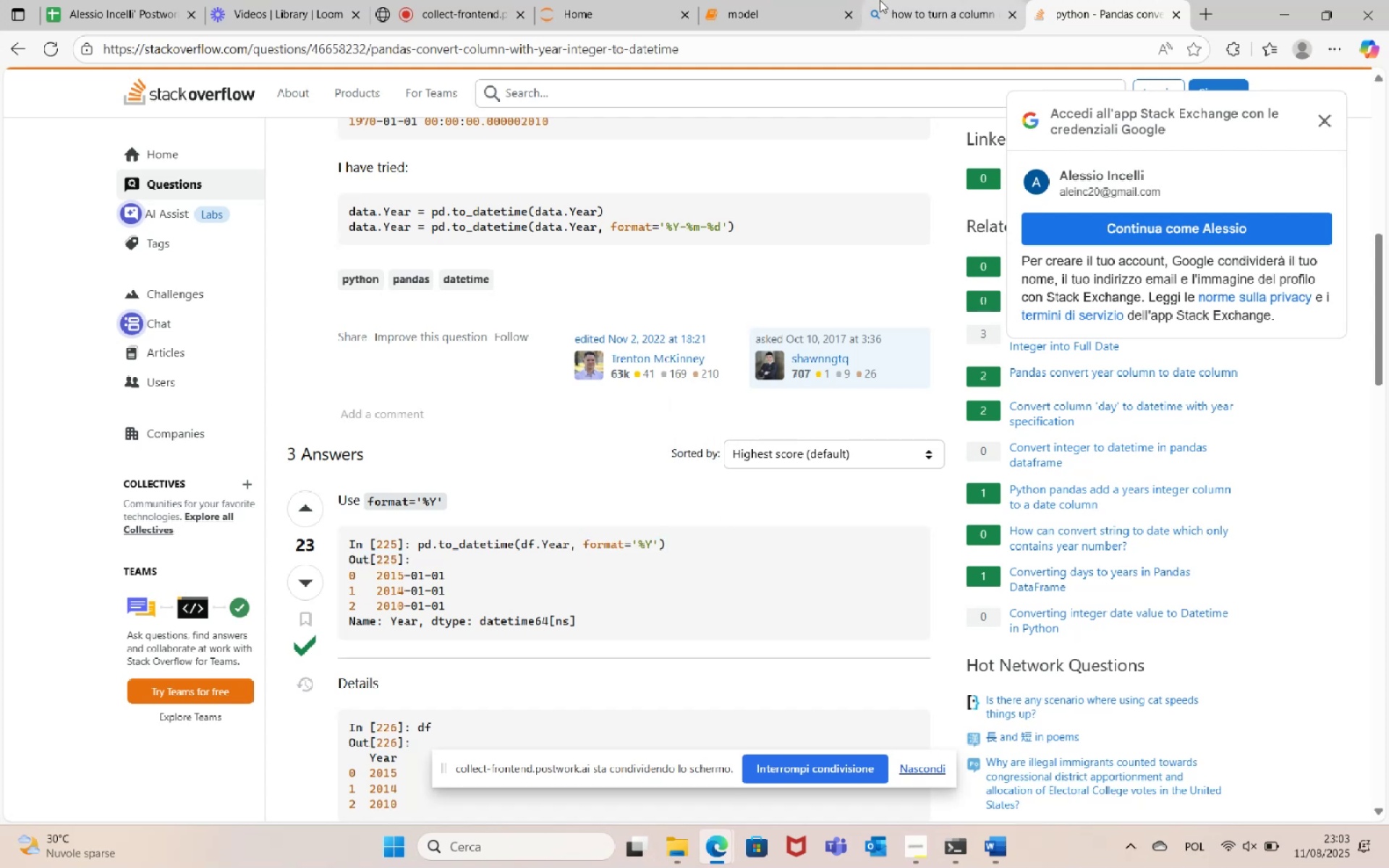 
left_click([765, 0])
 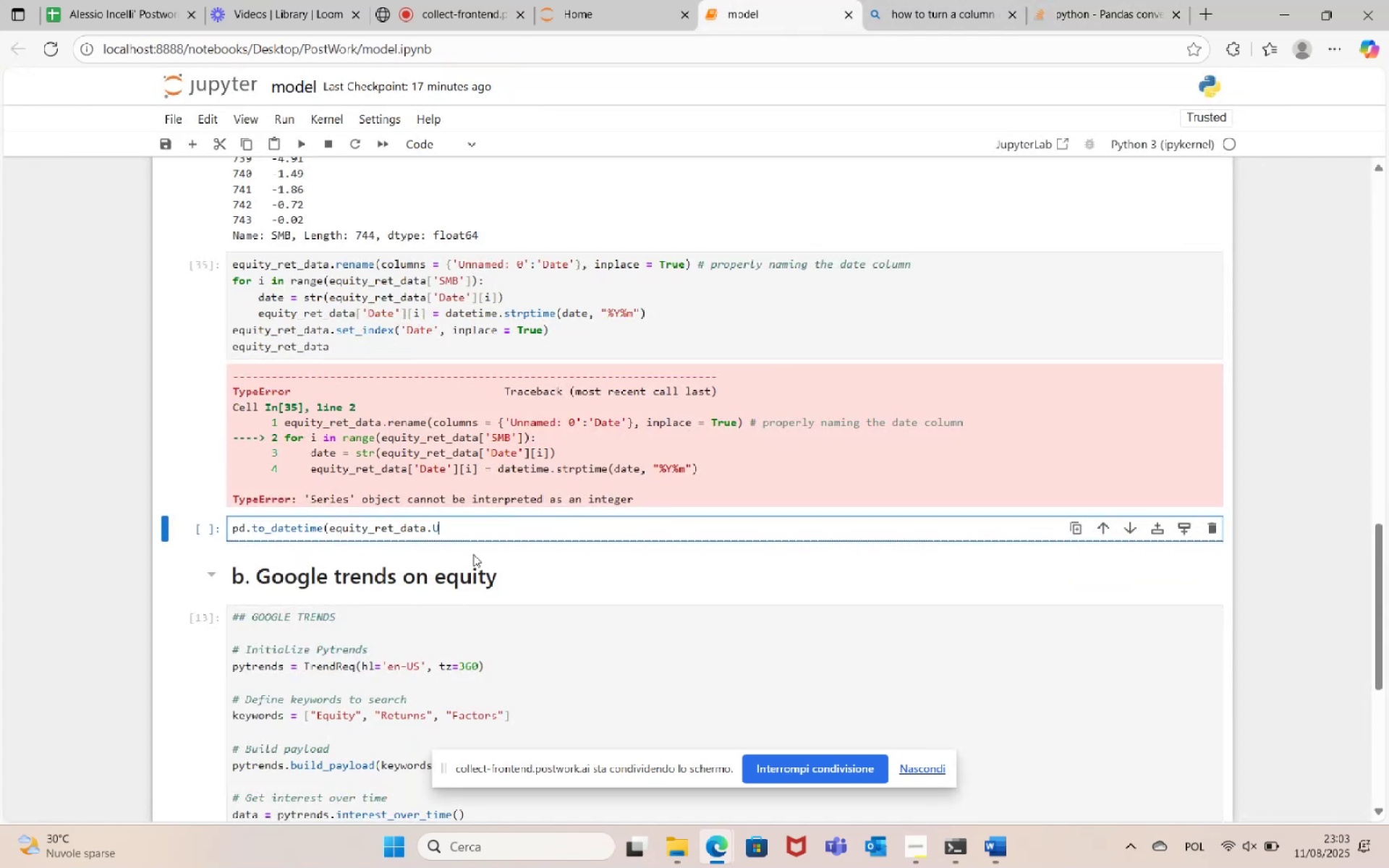 
left_click_drag(start_coordinate=[464, 531], to_coordinate=[332, 527])
 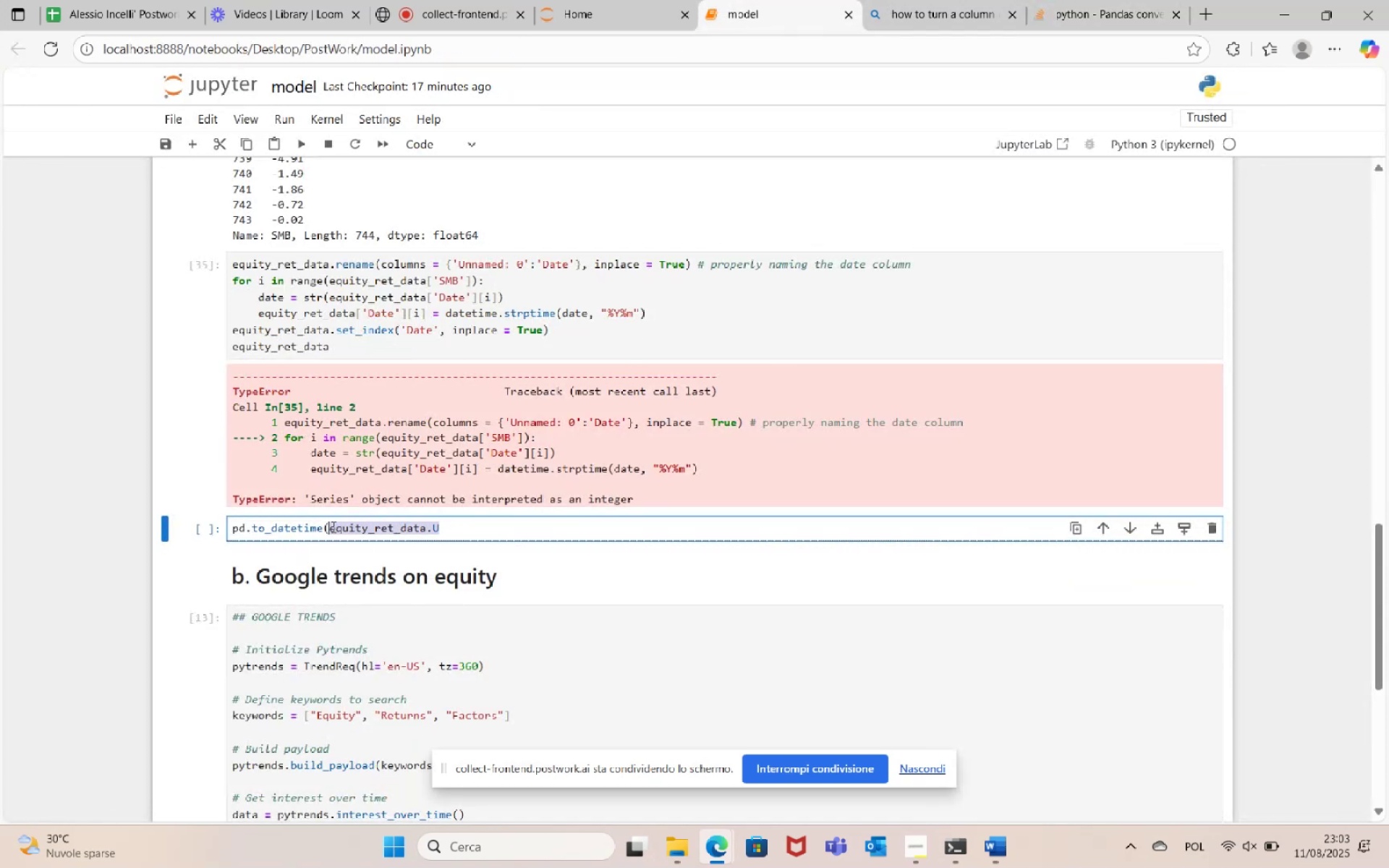 
key(Control+V)
 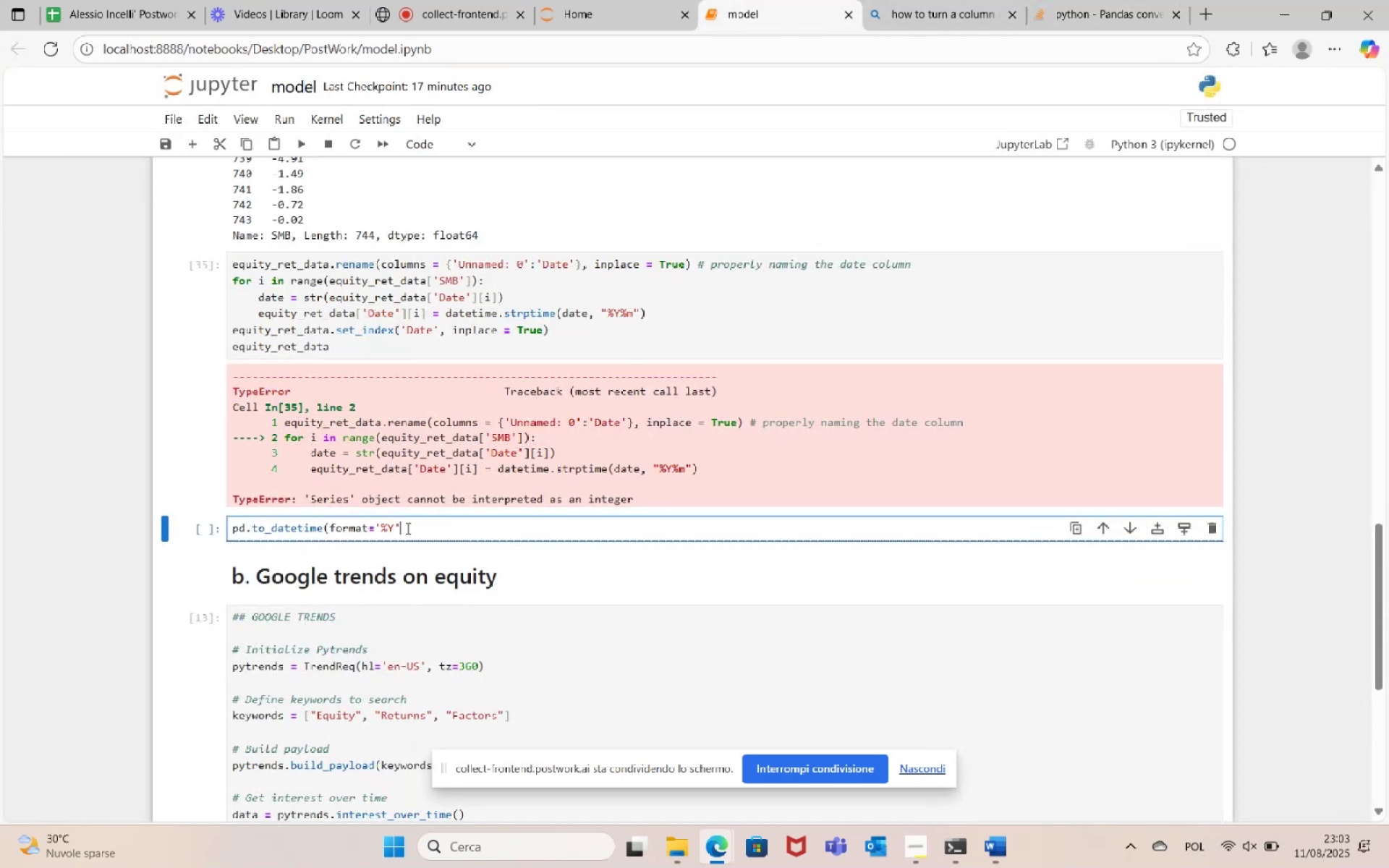 
left_click([395, 528])
 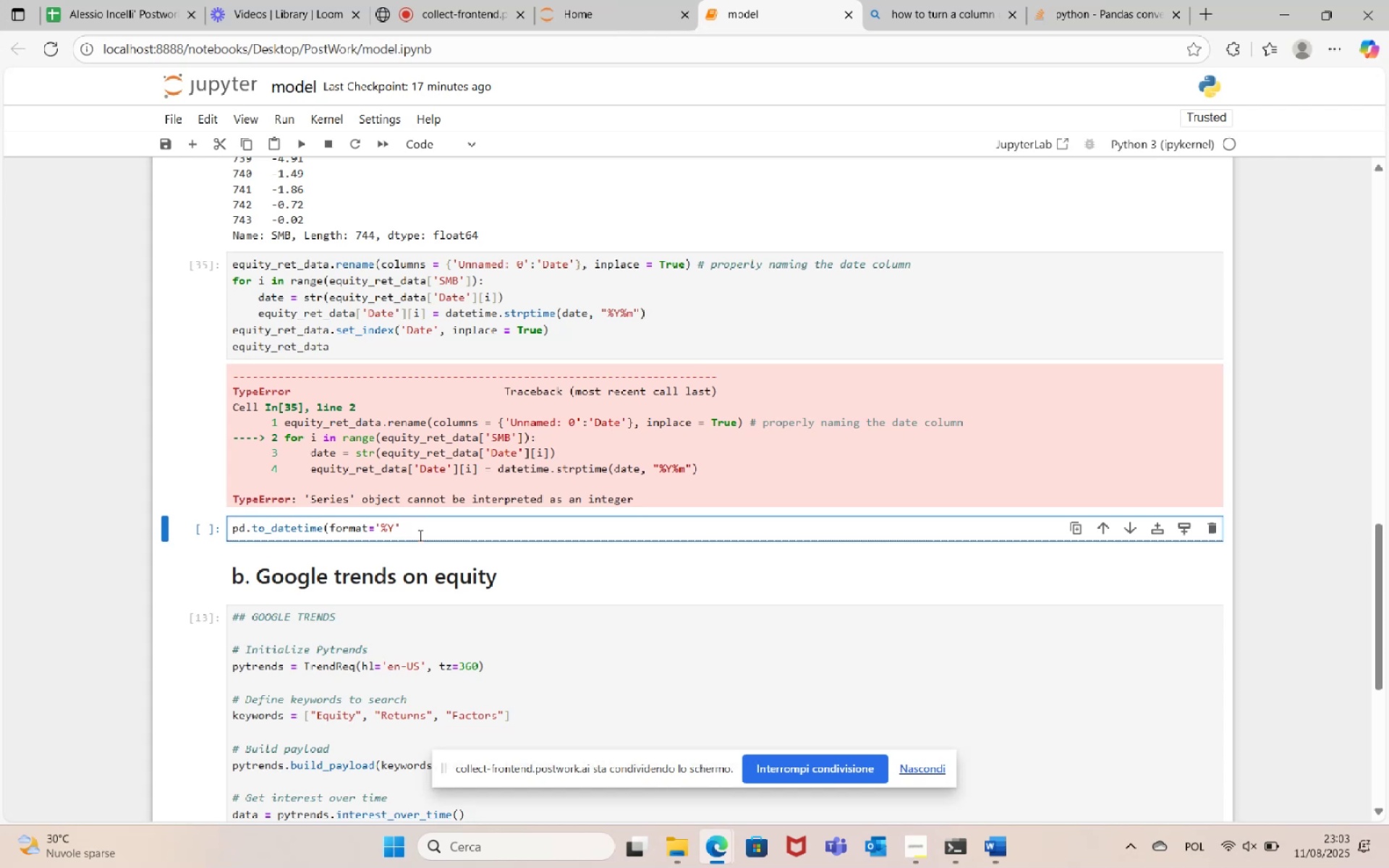 
type(%m, )
 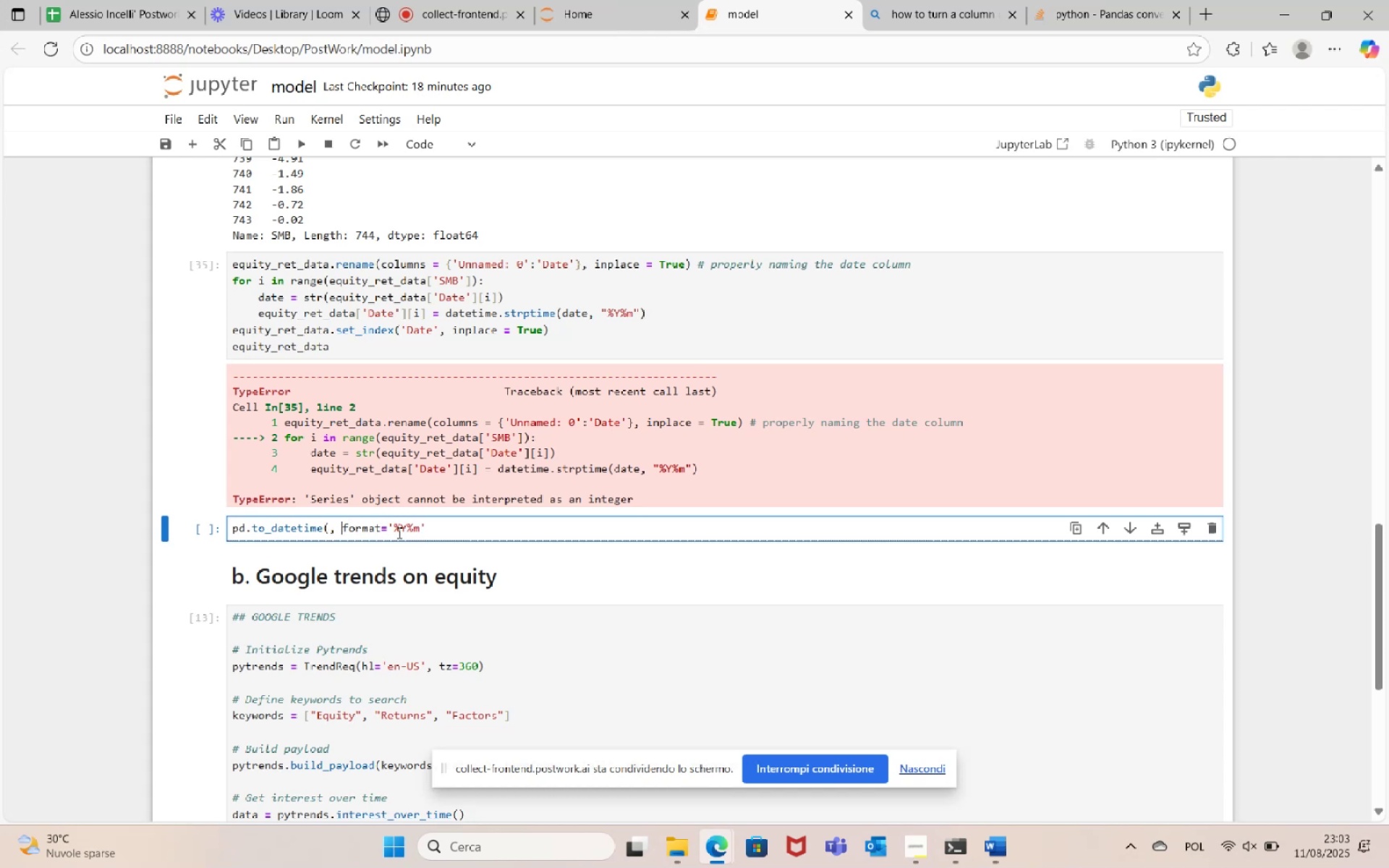 
key(ArrowLeft)
 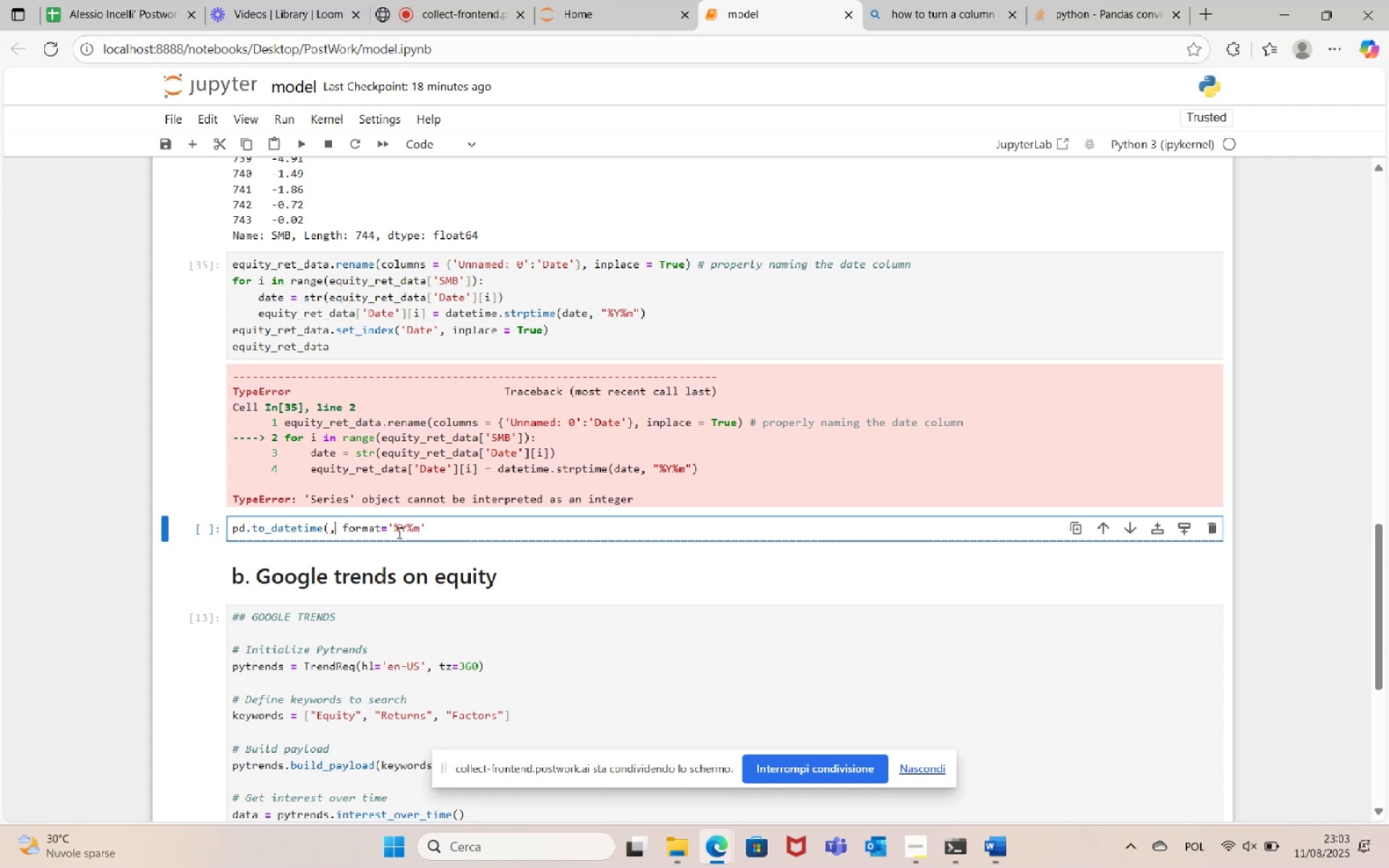 
key(ArrowLeft)
 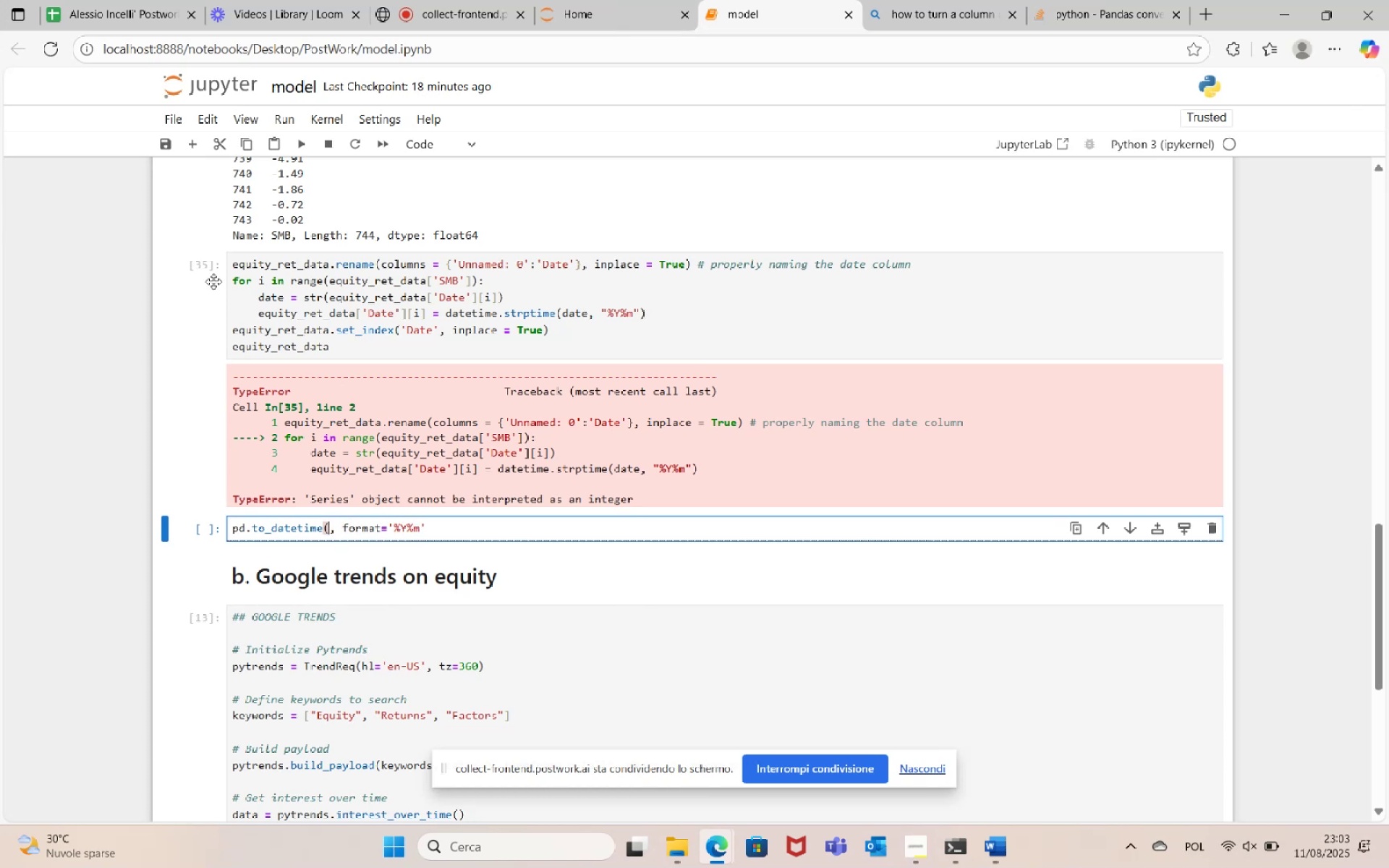 
left_click_drag(start_coordinate=[659, 310], to_coordinate=[226, 284])
 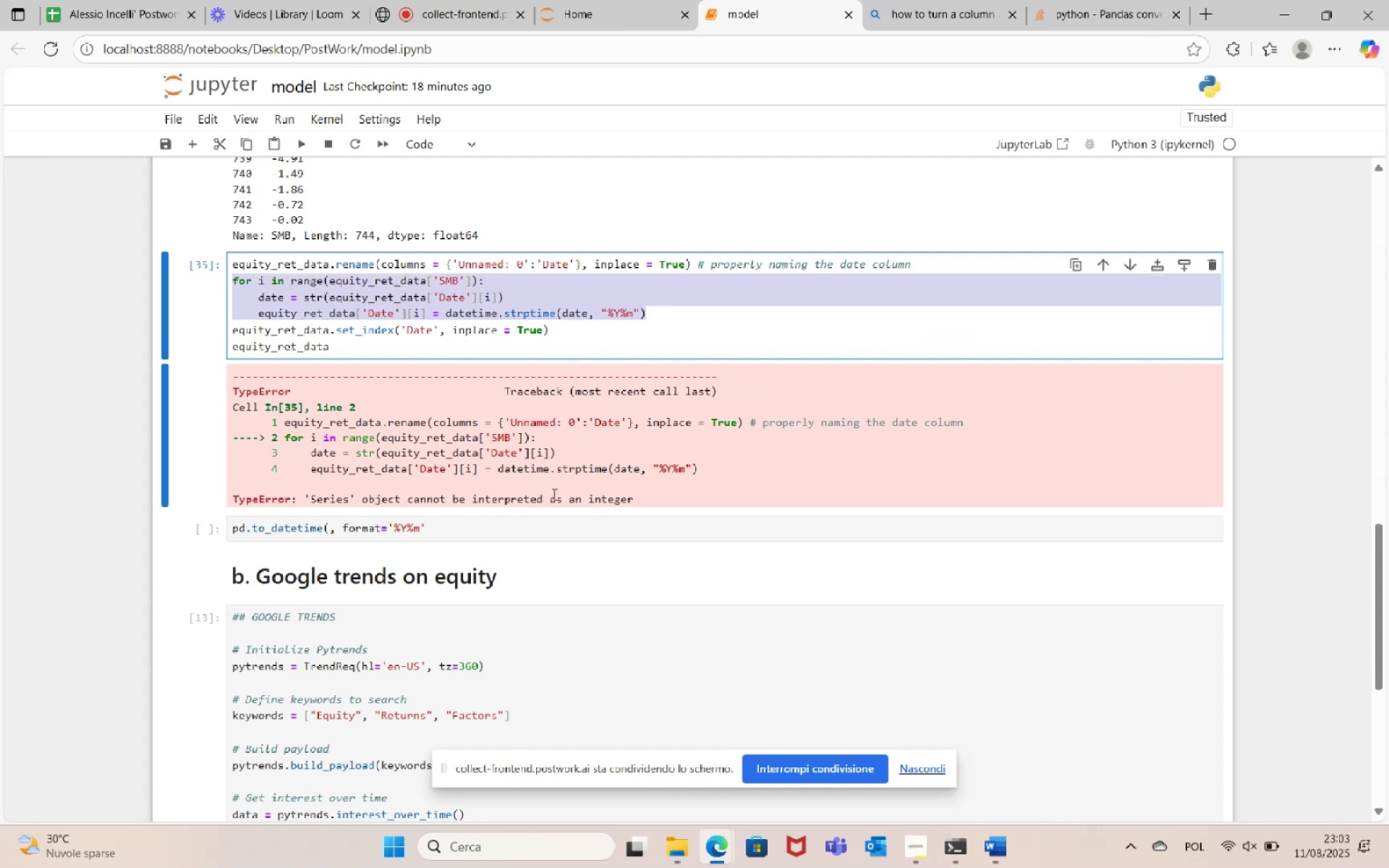 
key(Backspace)
 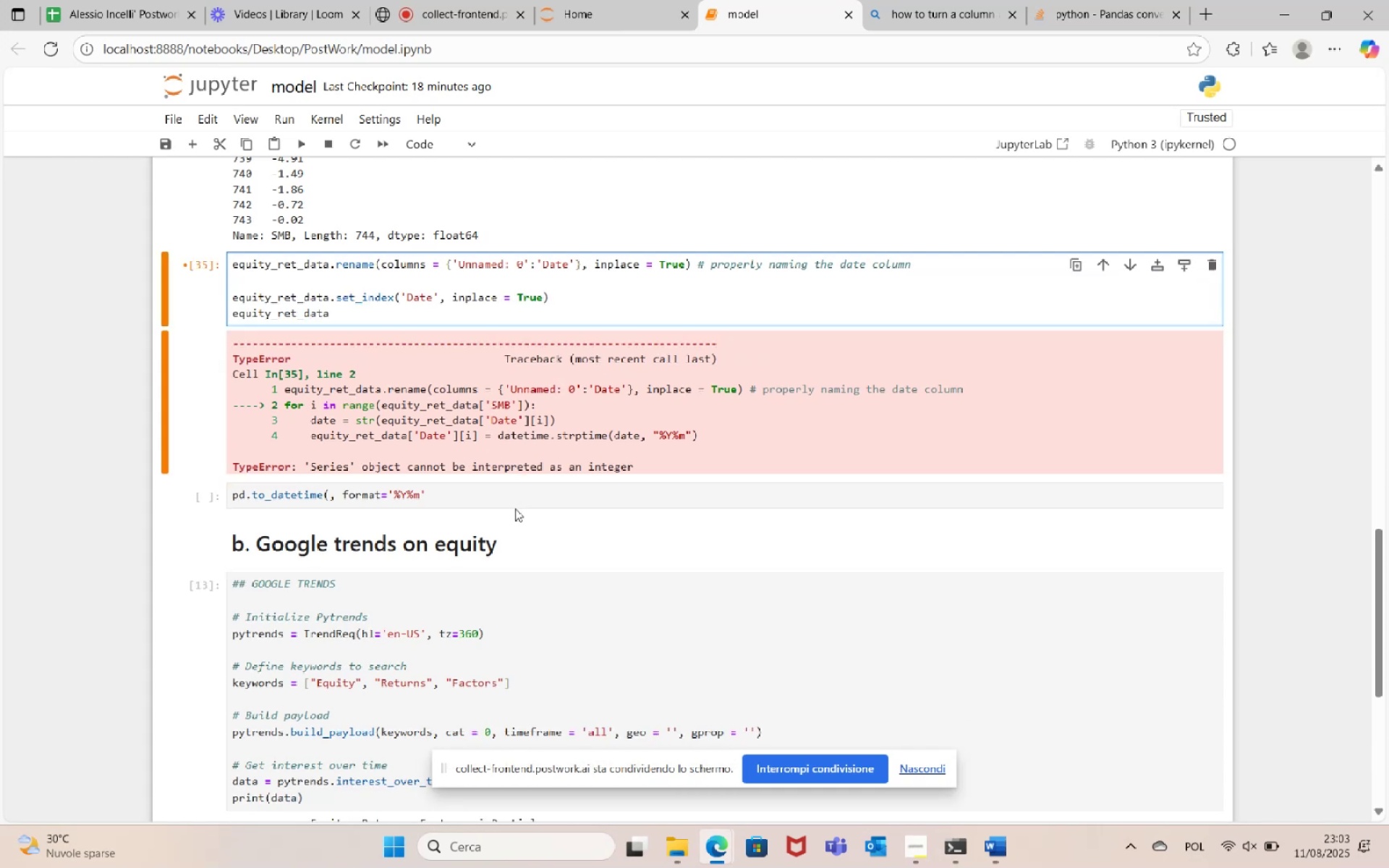 
left_click_drag(start_coordinate=[455, 502], to_coordinate=[179, 488])
 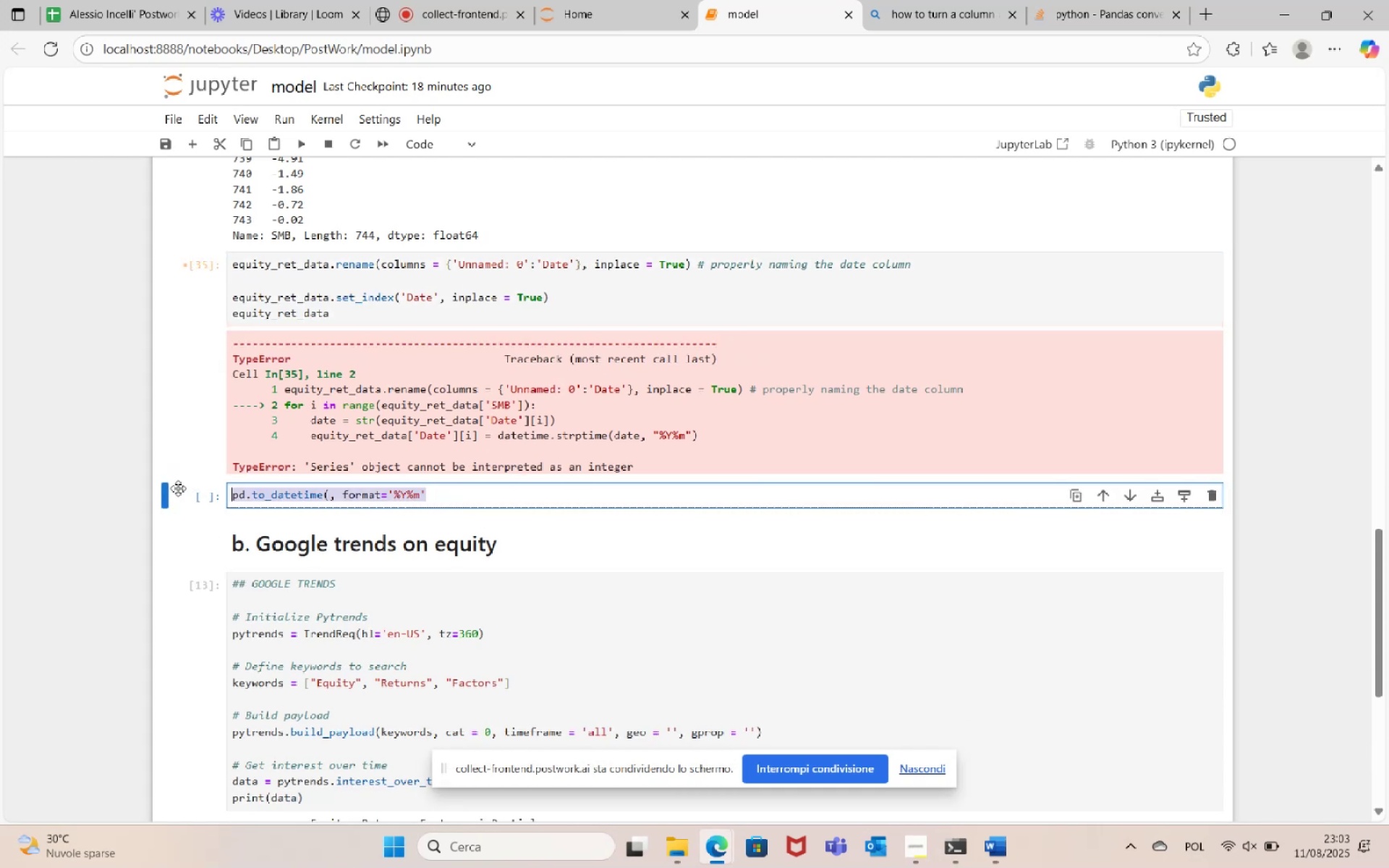 
key(Control+X)
 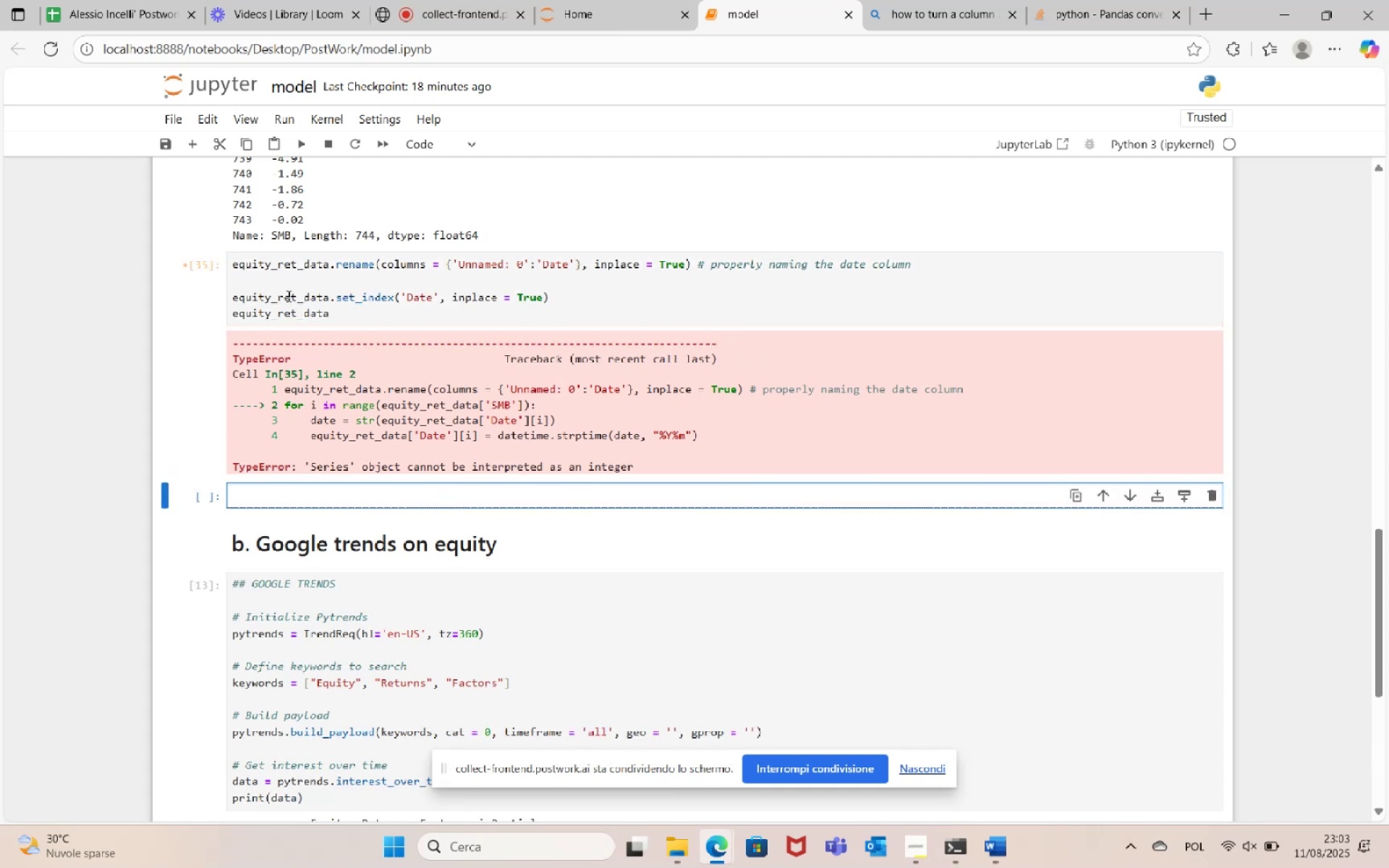 
left_click([281, 284])
 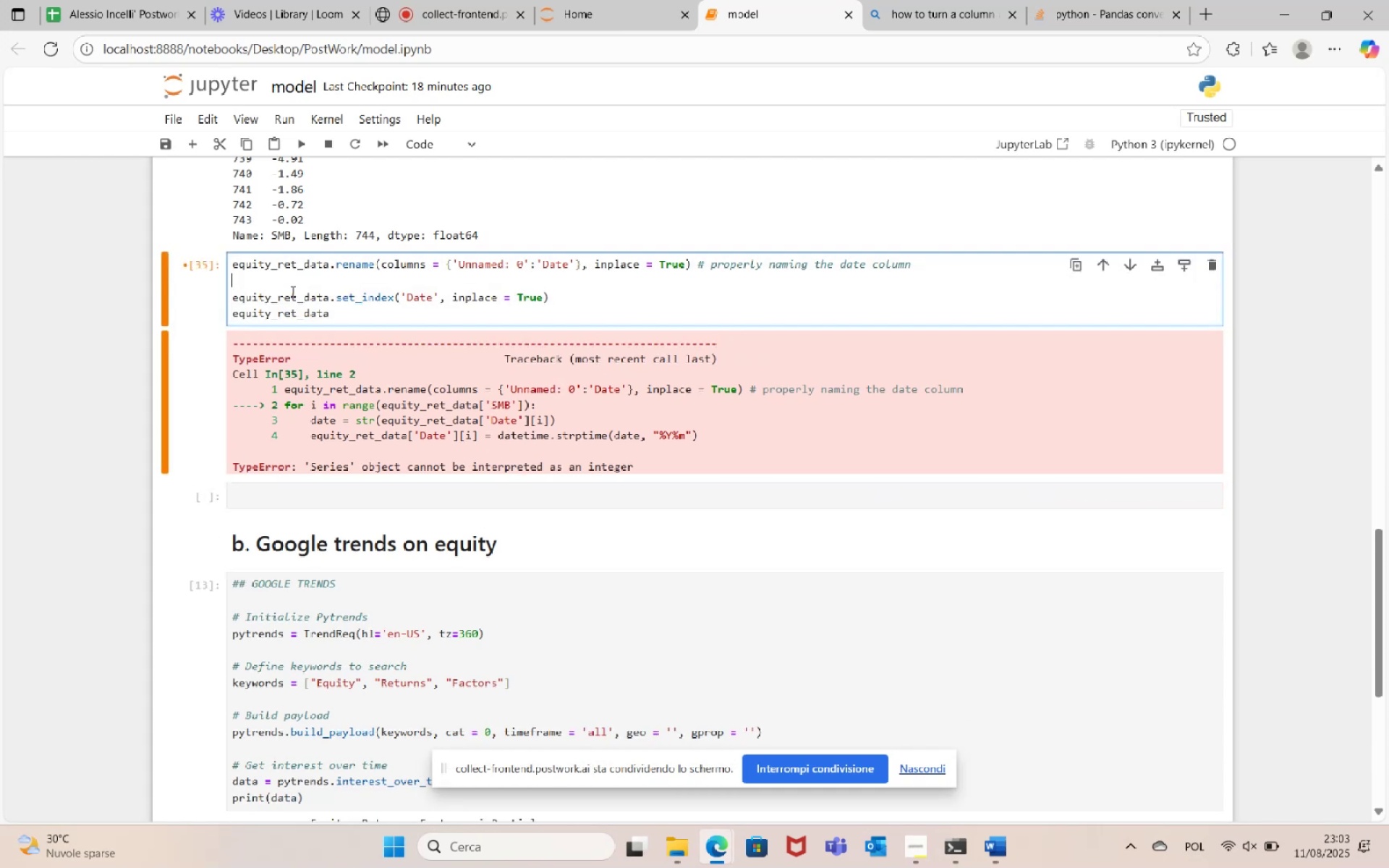 
key(Control+V)
 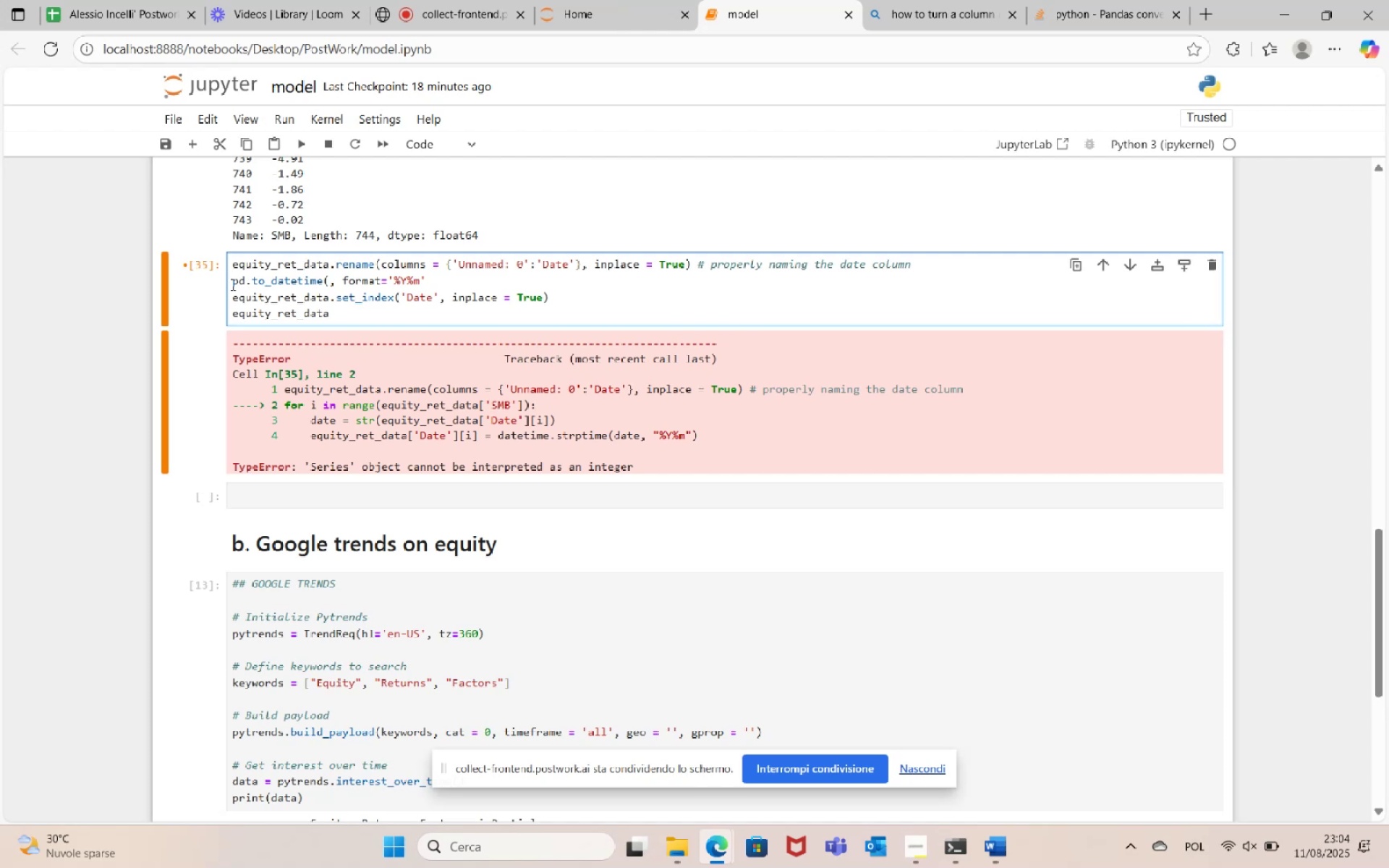 
left_click([1076, 0])
 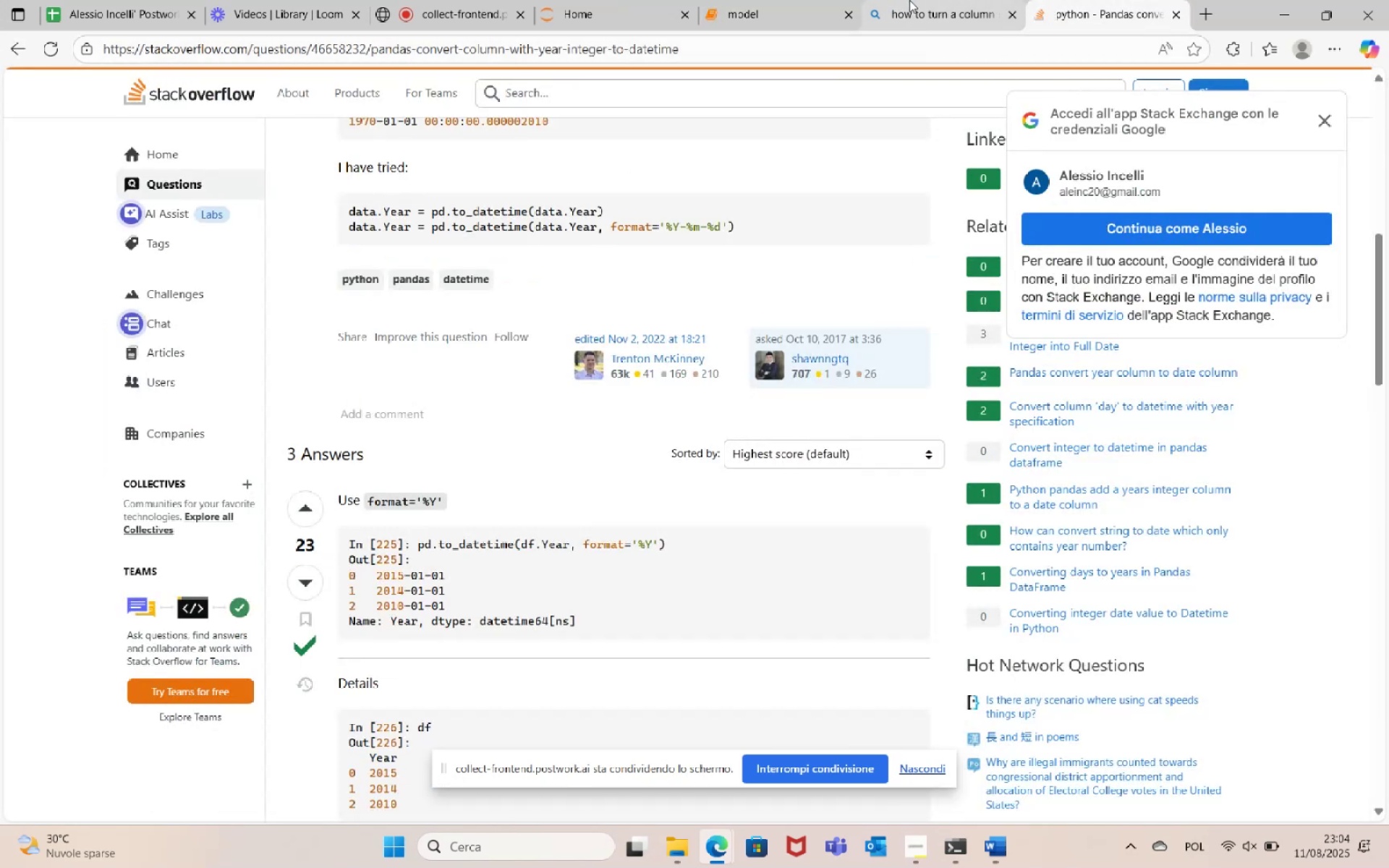 
left_click([768, 0])
 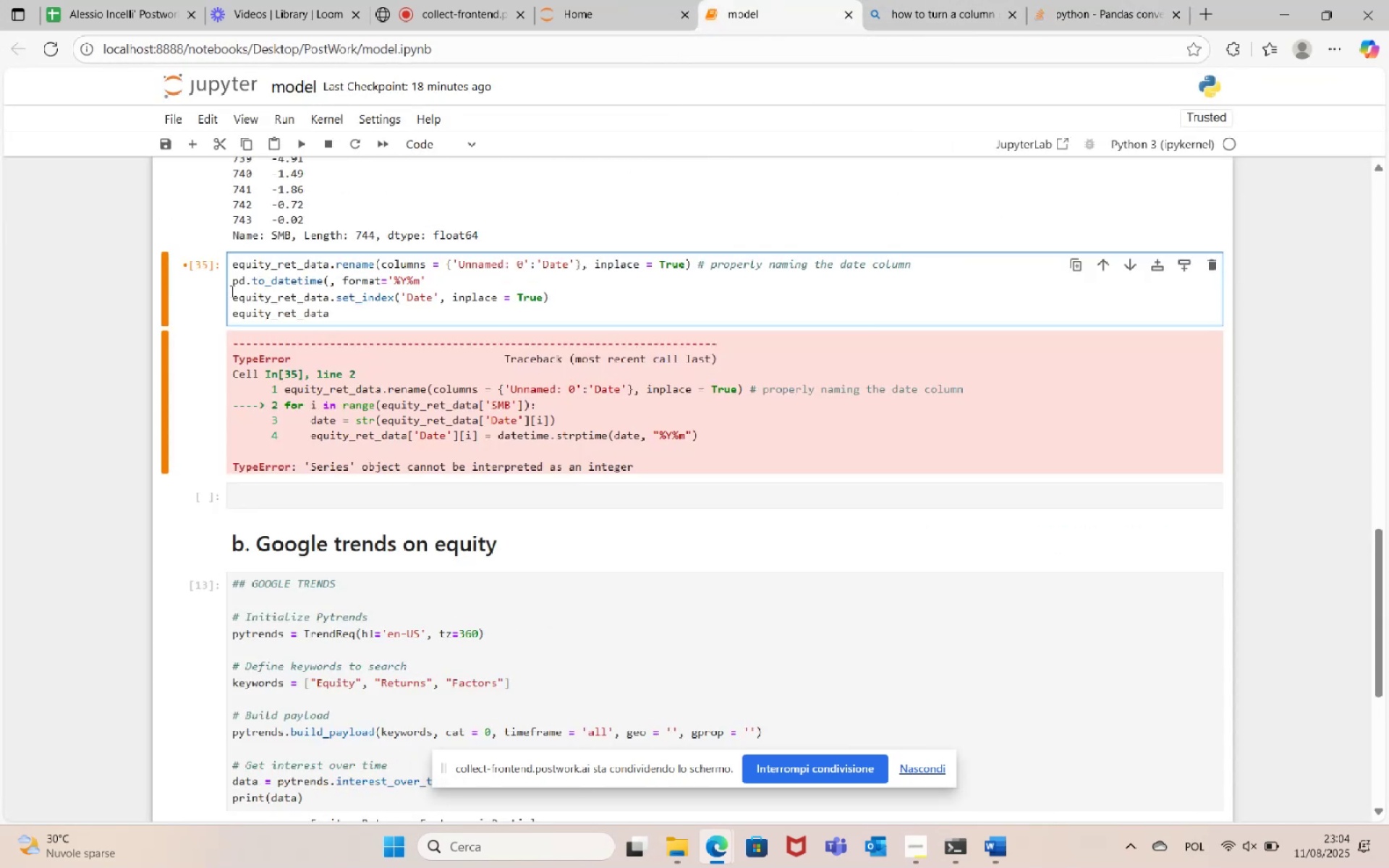 
left_click([230, 282])
 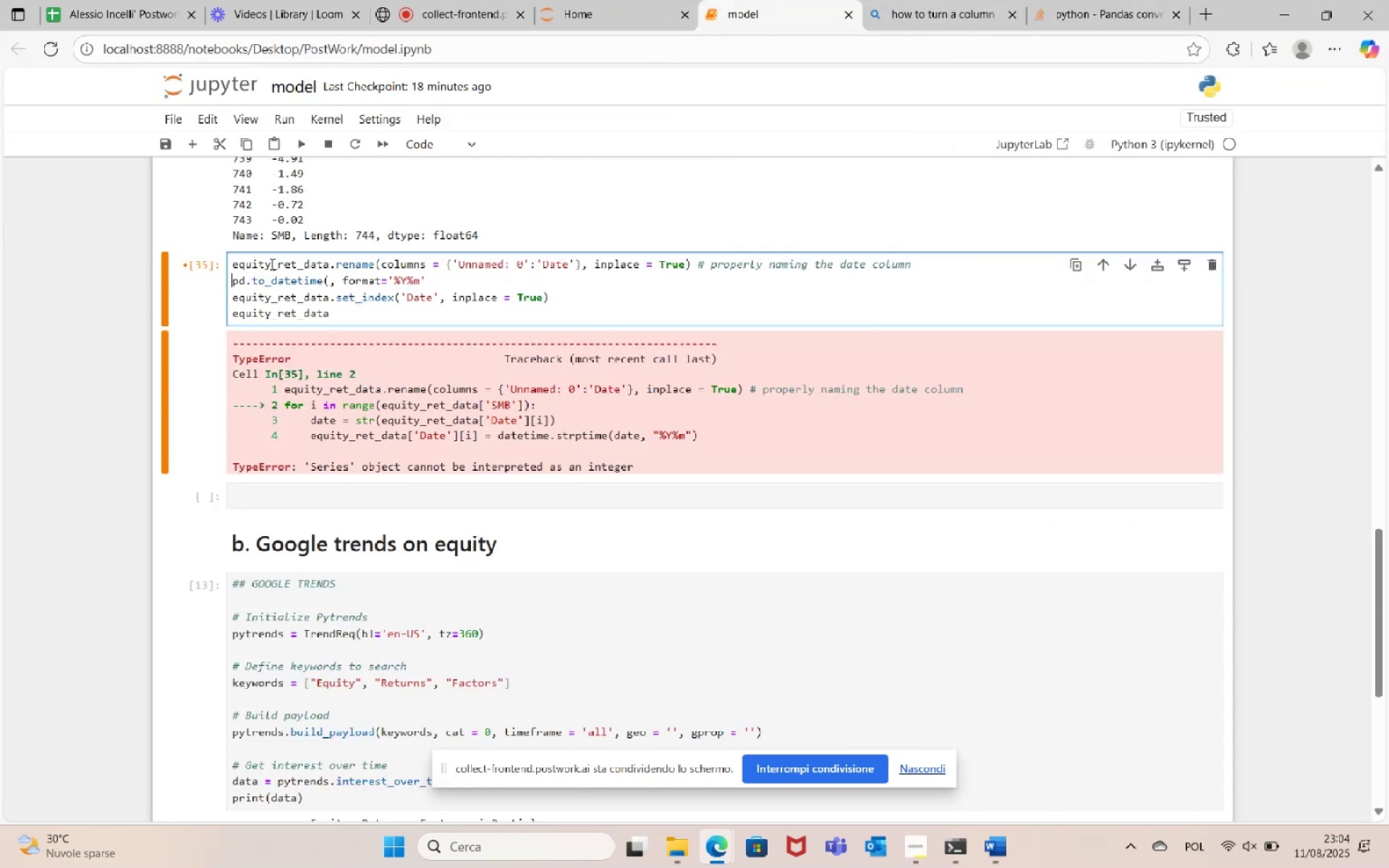 
double_click([271, 264])
 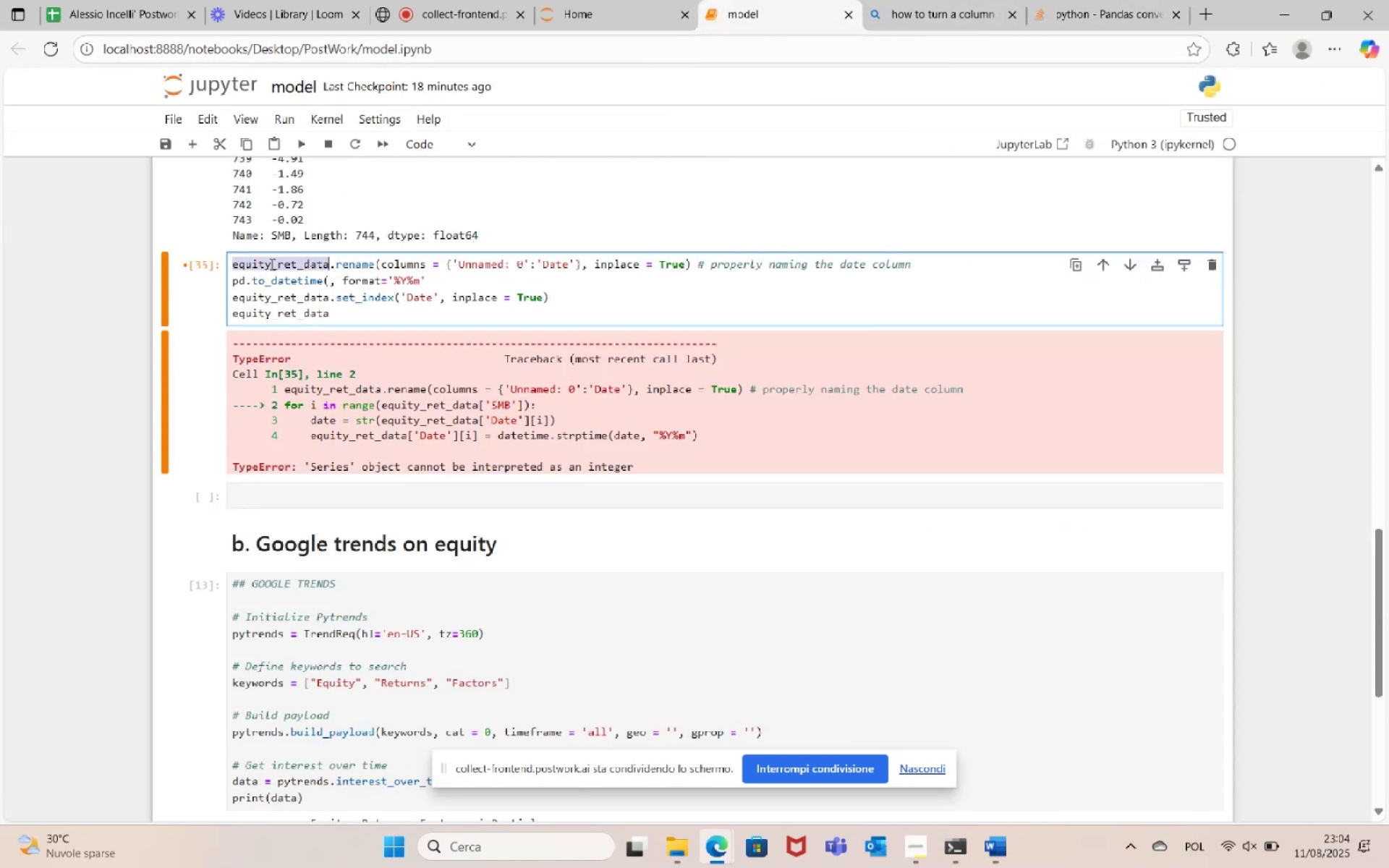 
key(Control+C)
 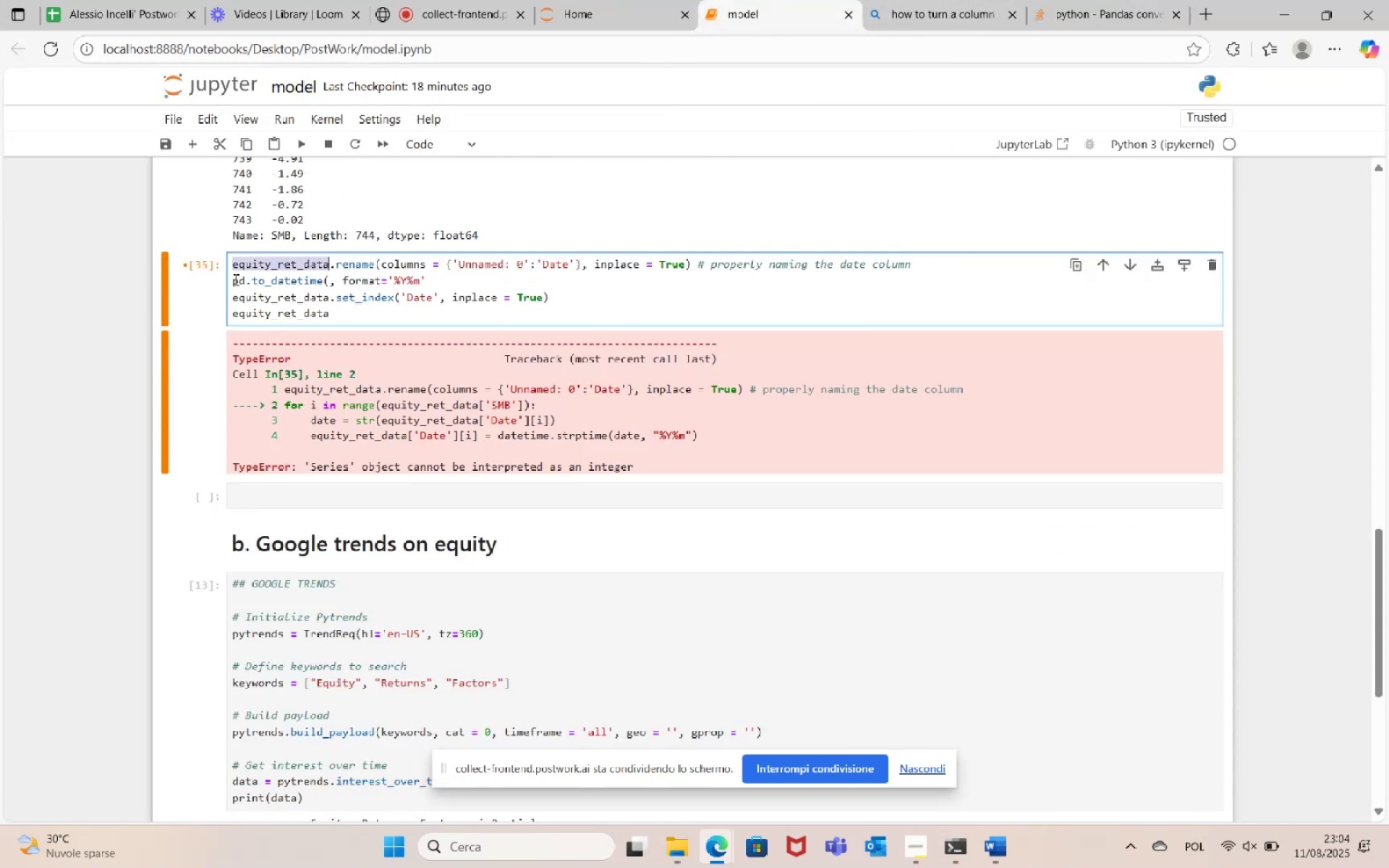 
left_click([230, 279])
 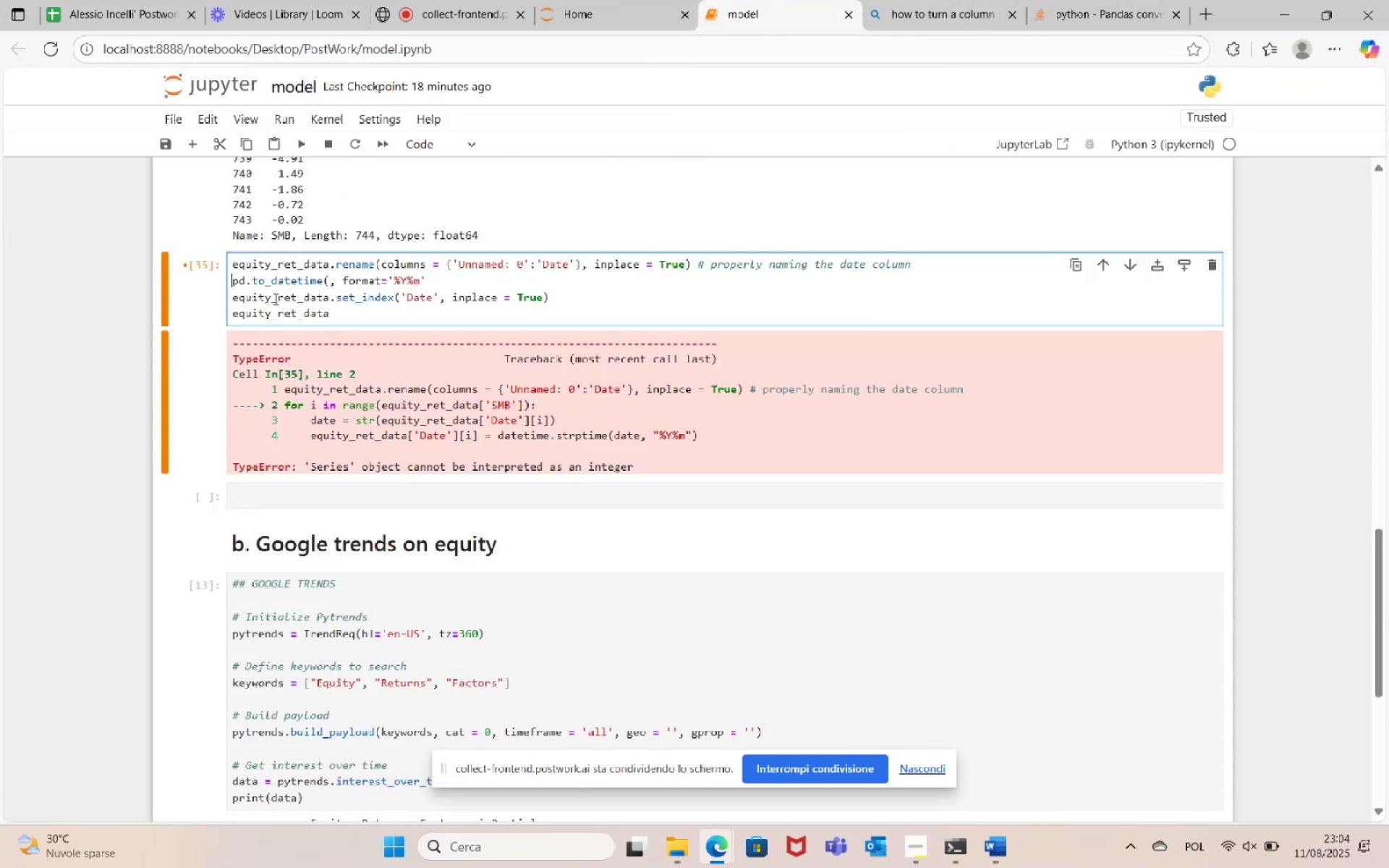 
key(Control+V)
 